 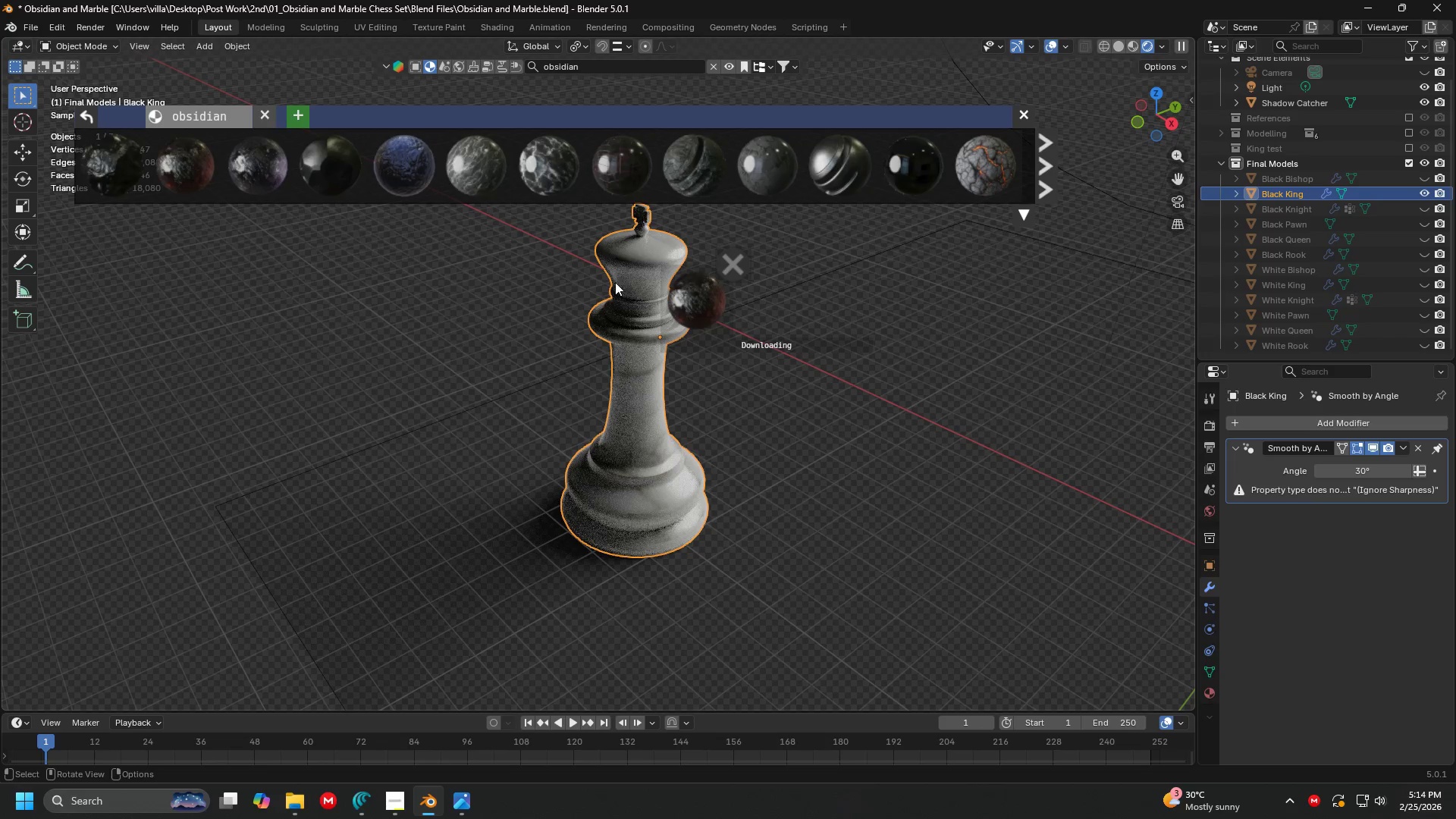 
left_click([865, 301])
 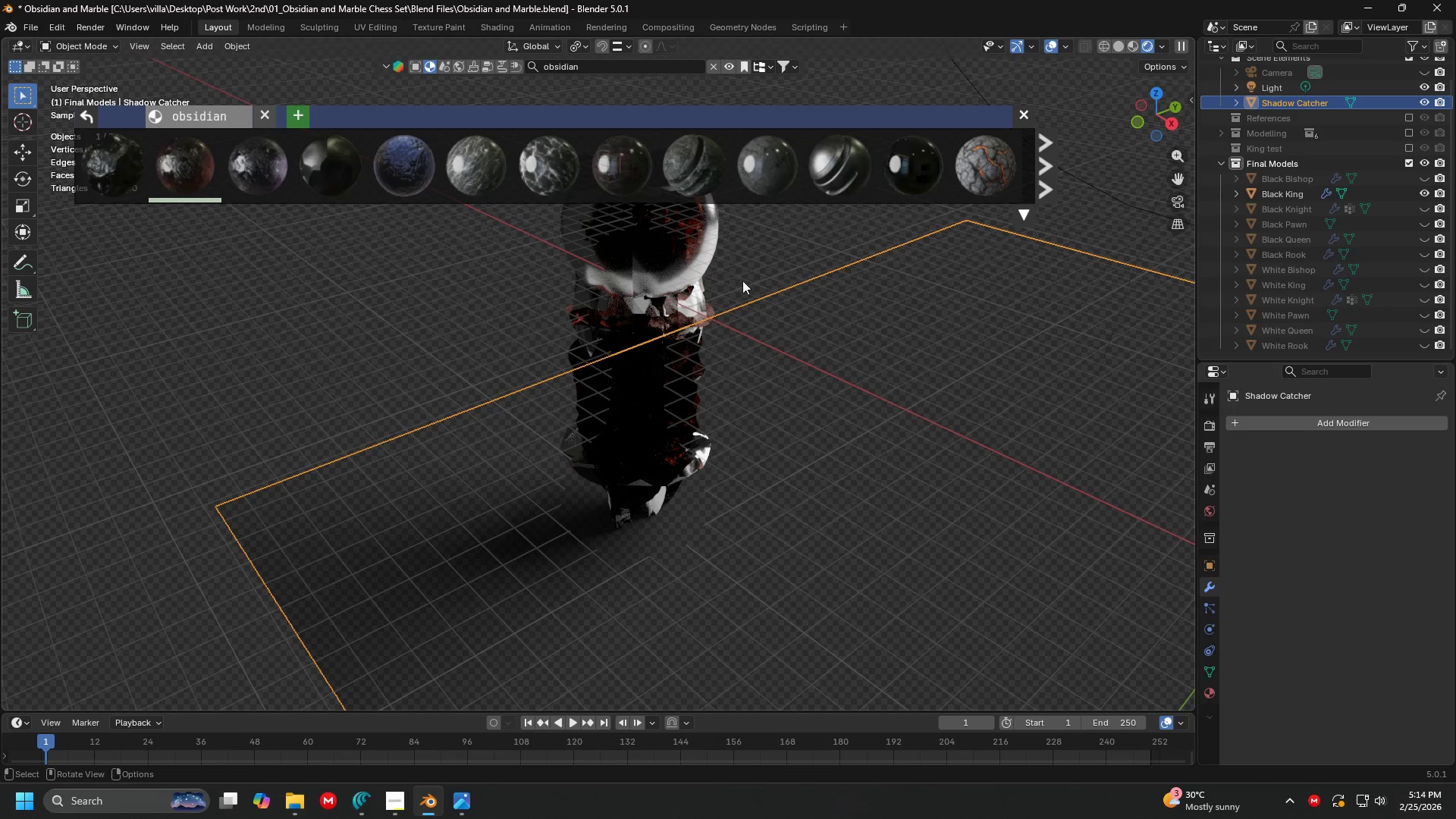 
left_click([670, 259])
 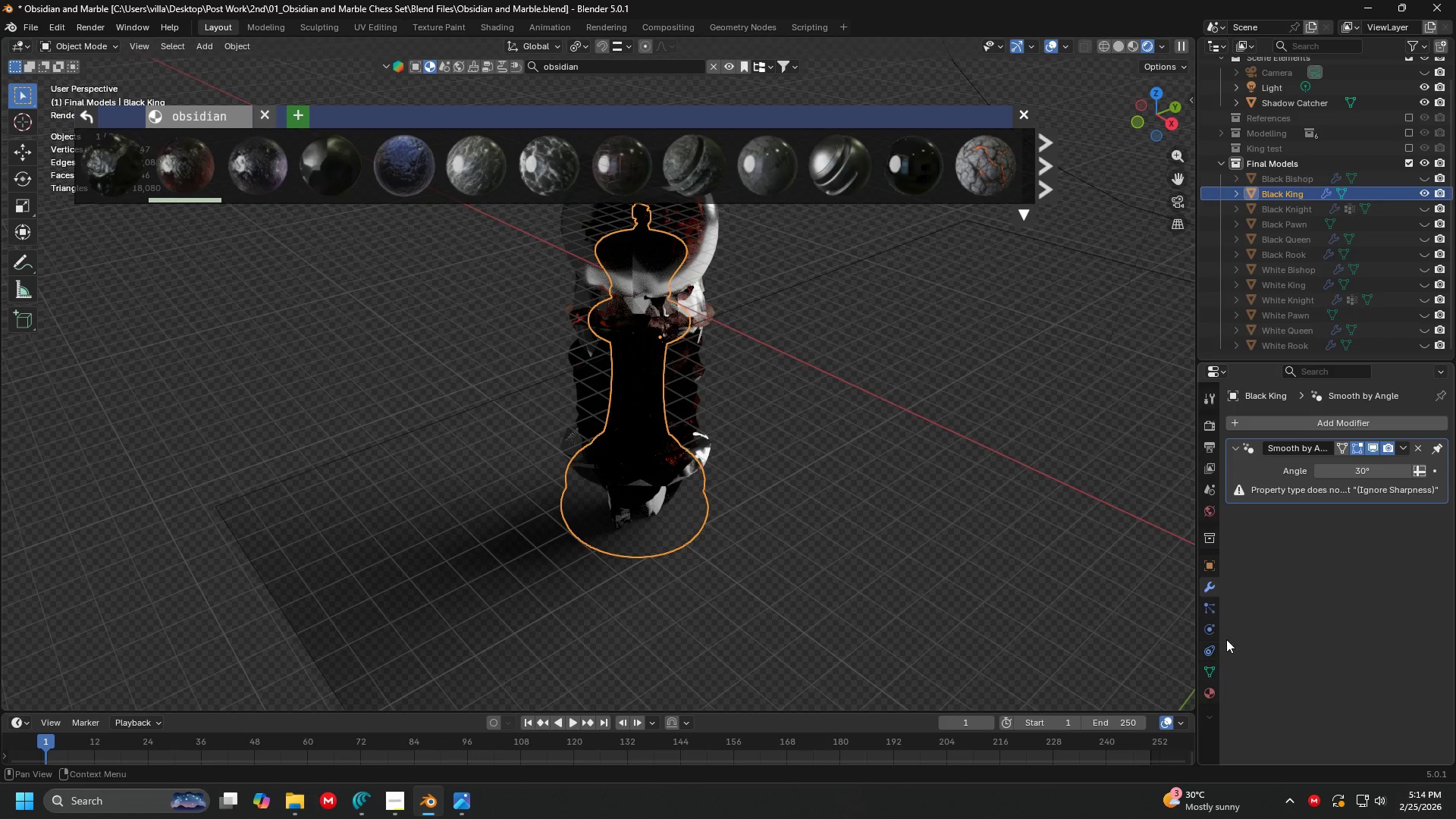 
left_click([1211, 695])
 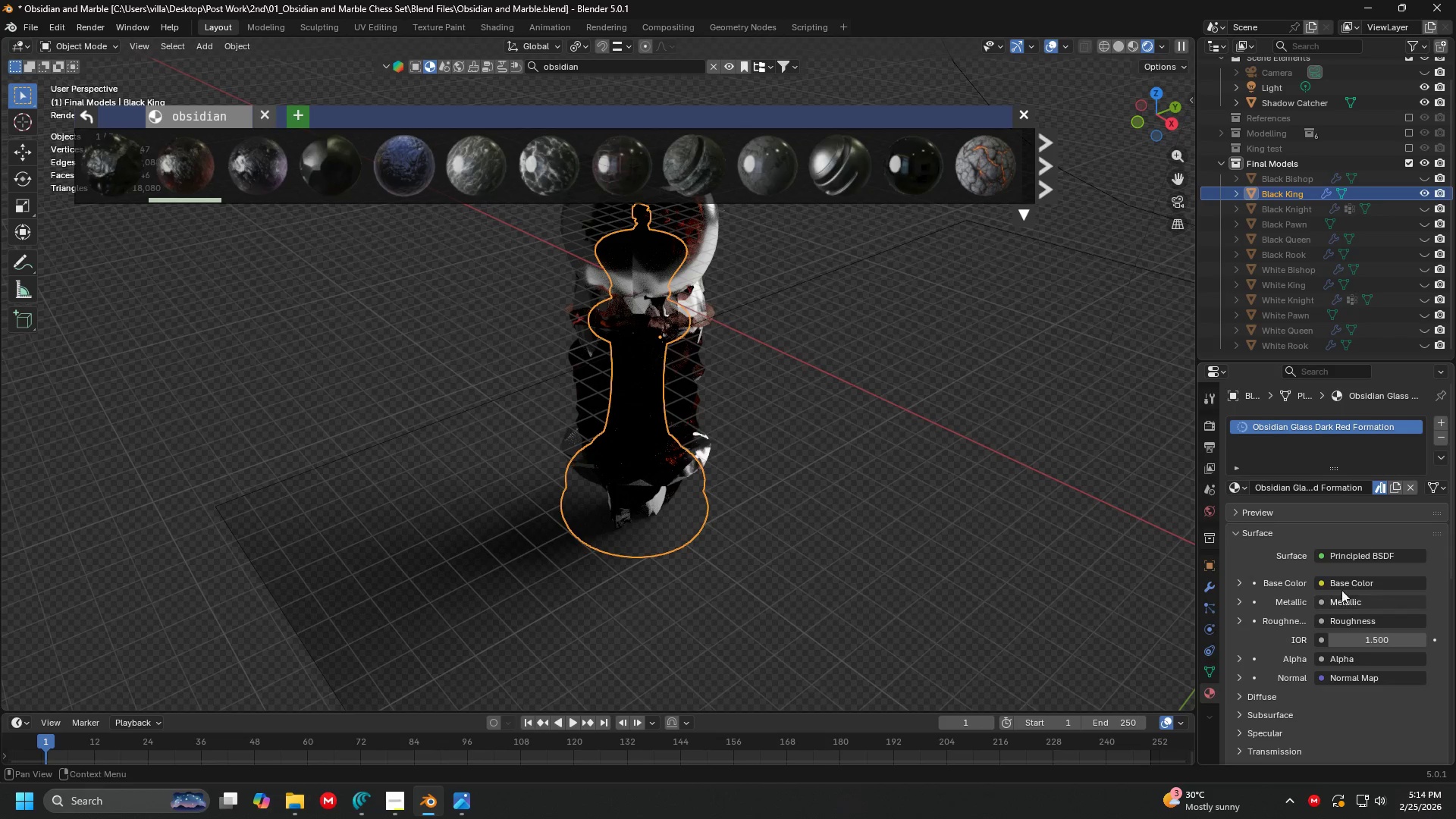 
scroll: coordinate [1351, 573], scroll_direction: down, amount: 14.0
 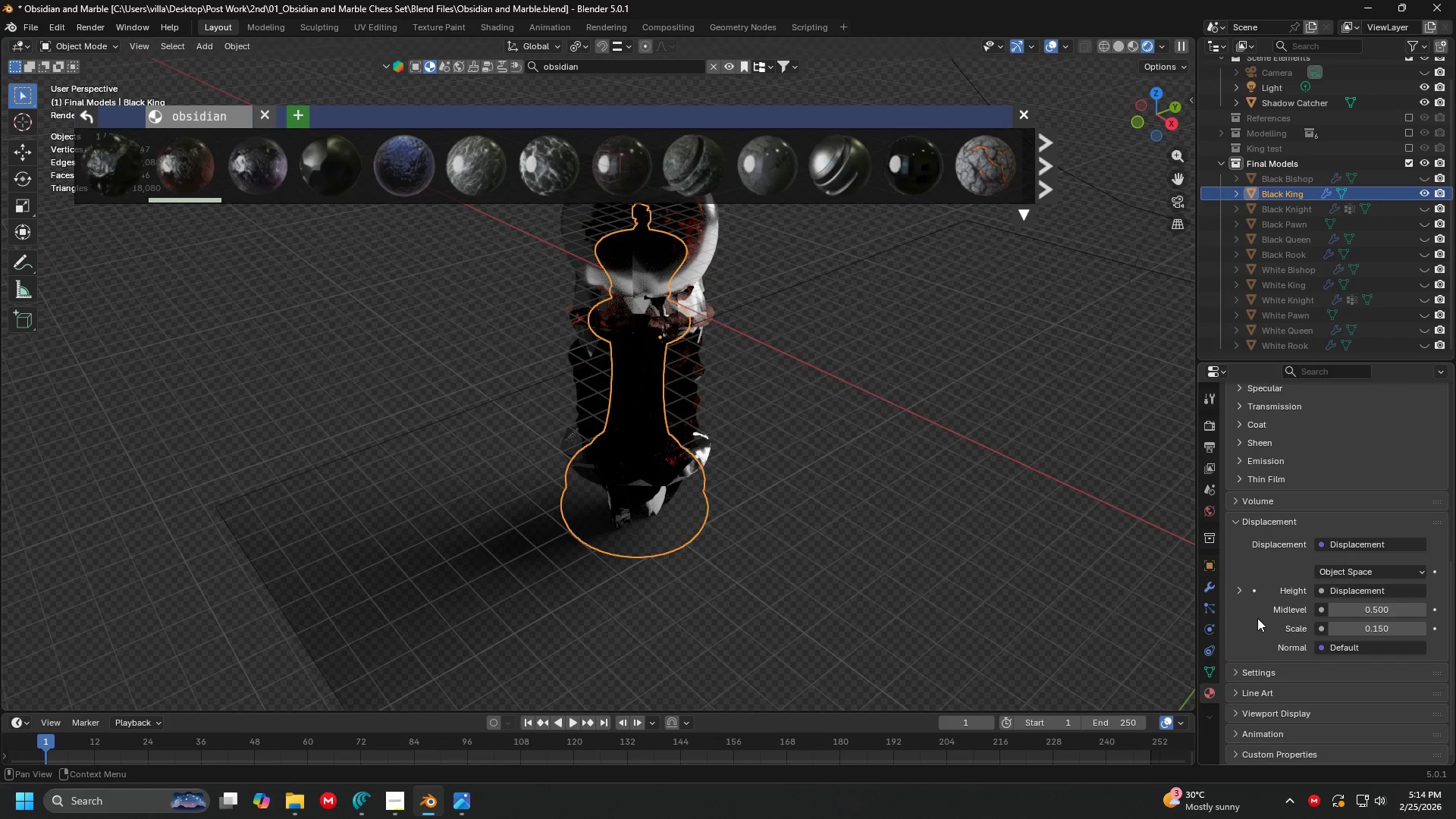 
left_click([1252, 675])
 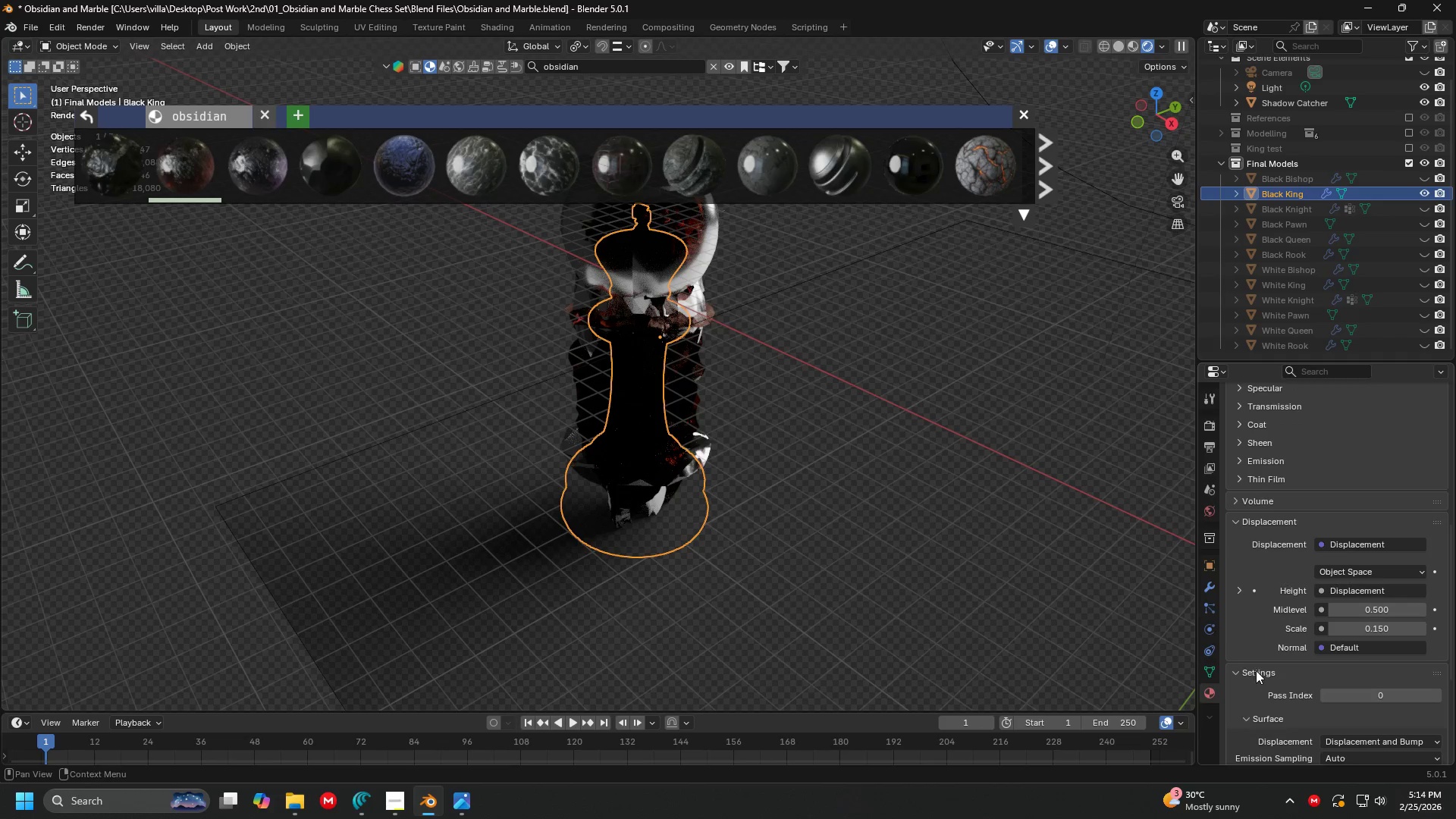 
scroll: coordinate [1315, 666], scroll_direction: down, amount: 4.0
 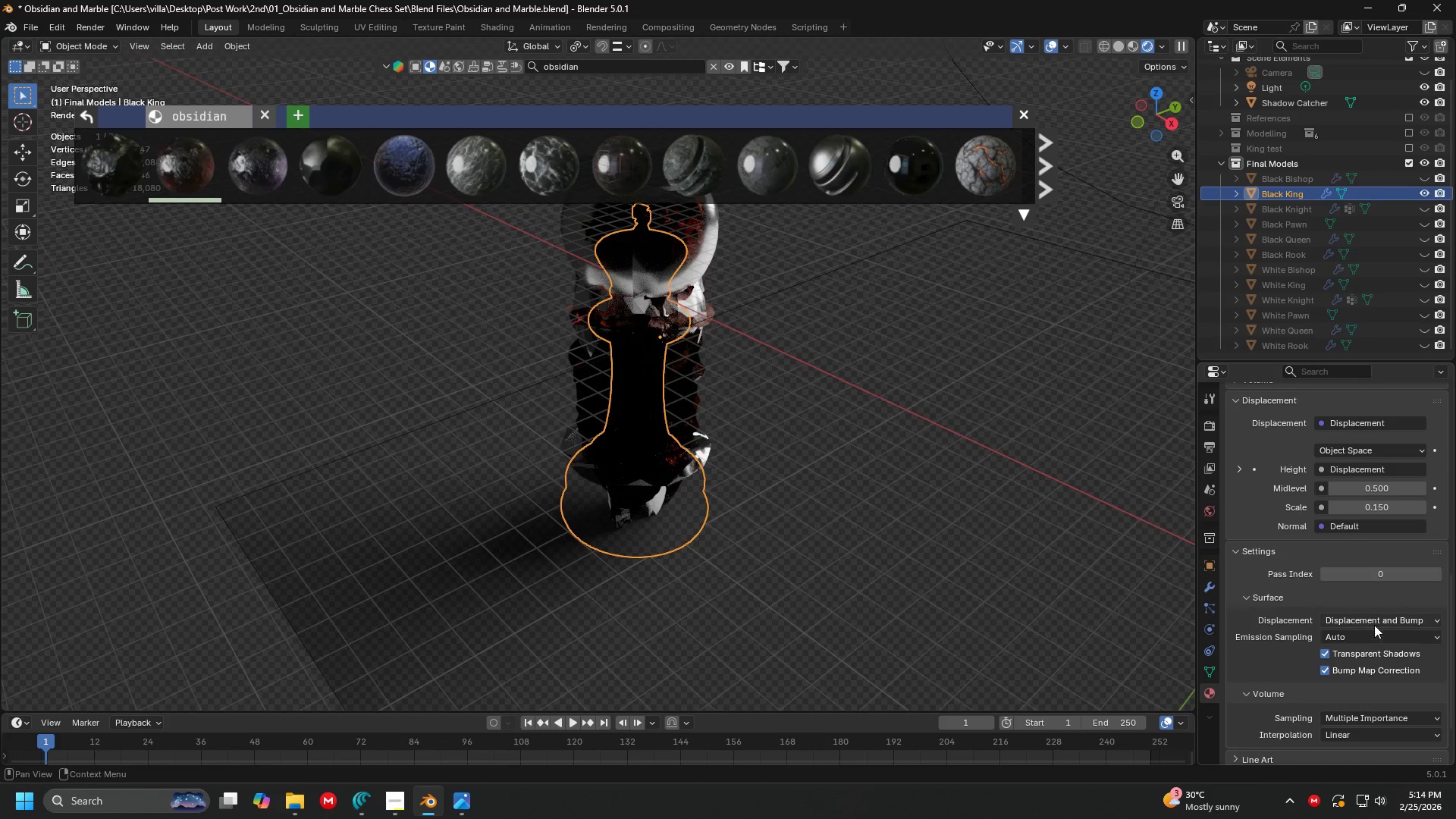 
left_click([1376, 621])
 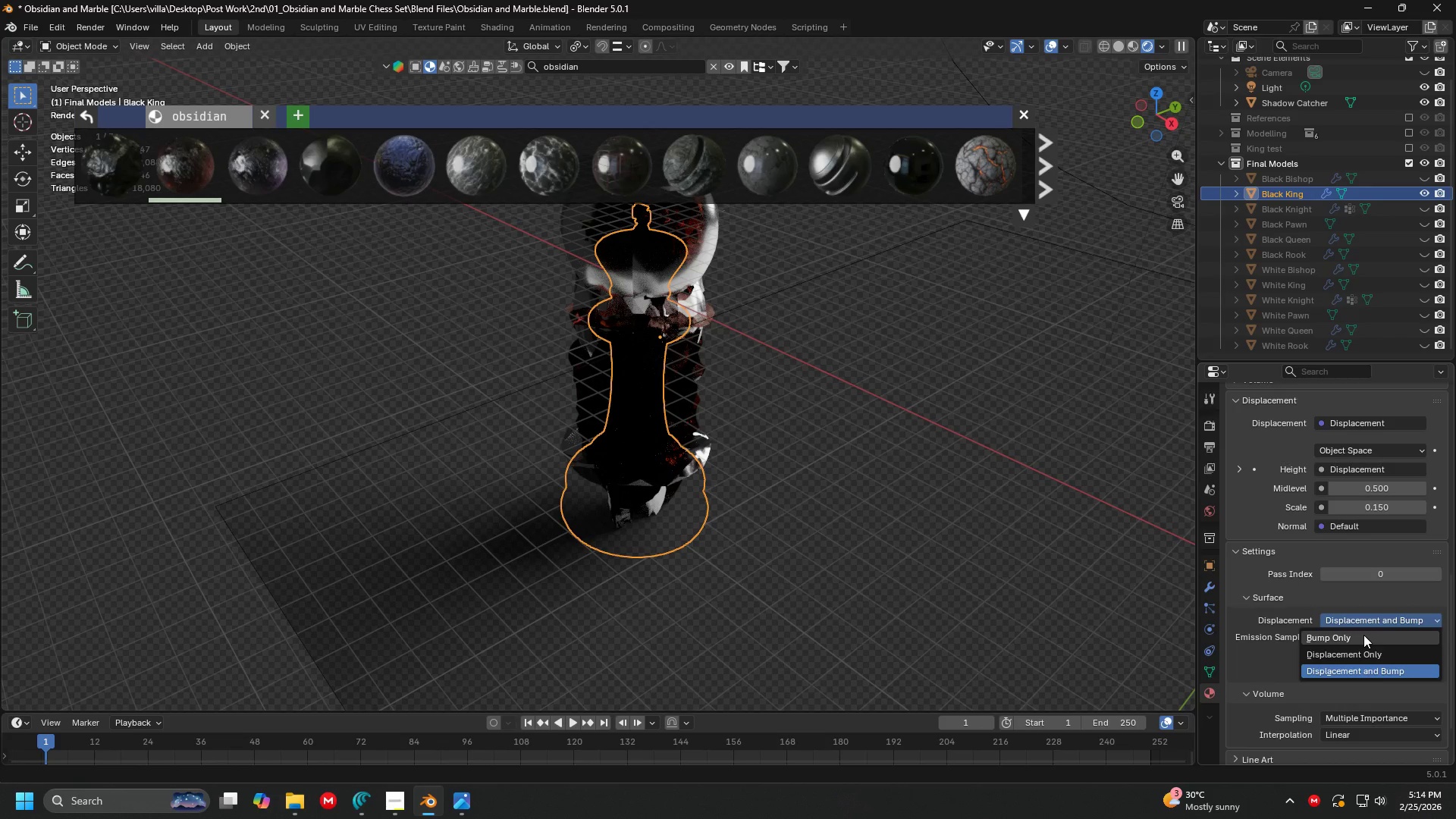 
left_click([1363, 635])
 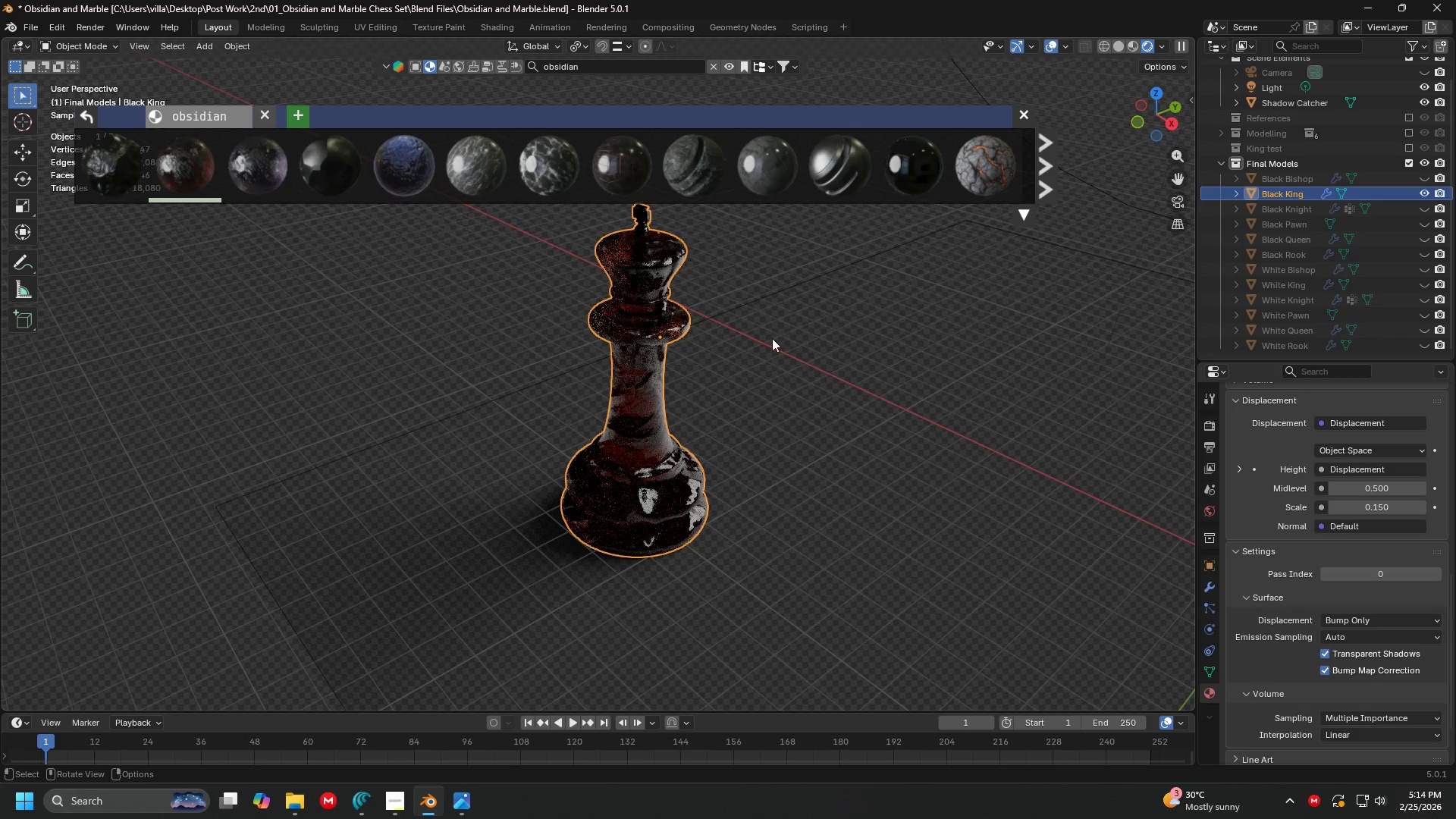 
left_click([736, 259])
 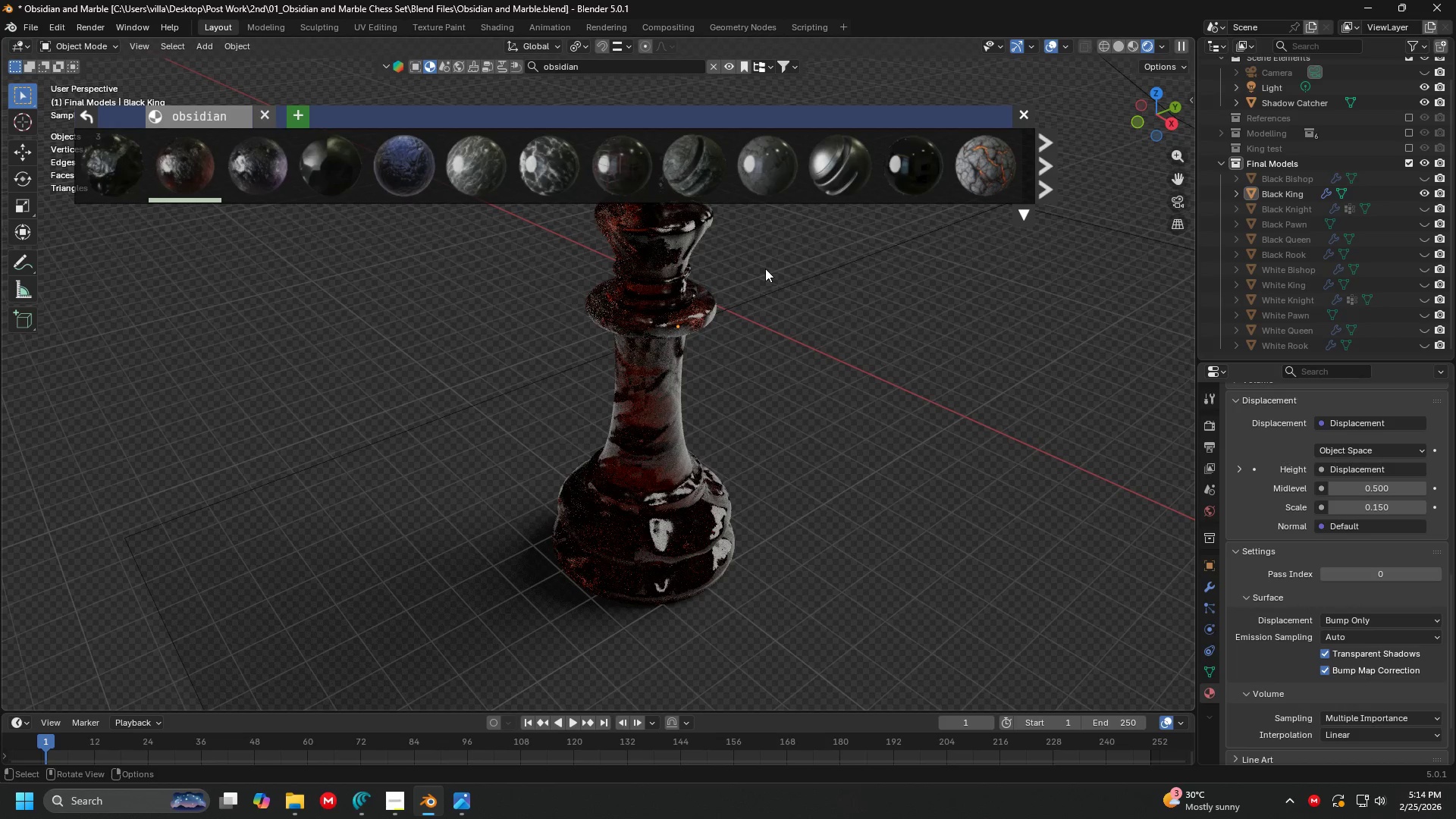 
scroll: coordinate [715, 305], scroll_direction: up, amount: 1.0
 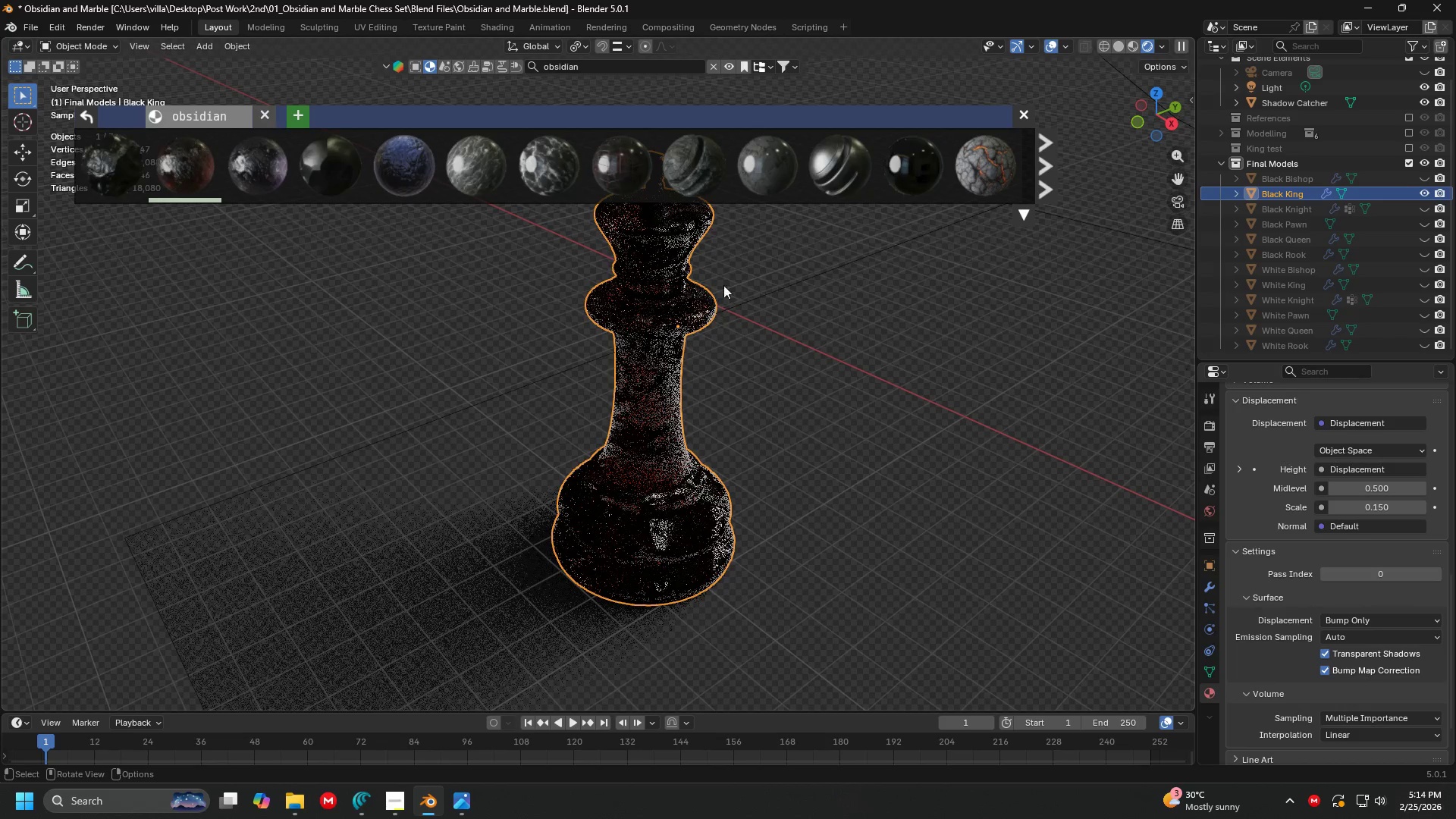 
hold_key(key=ShiftLeft, duration=0.42)
 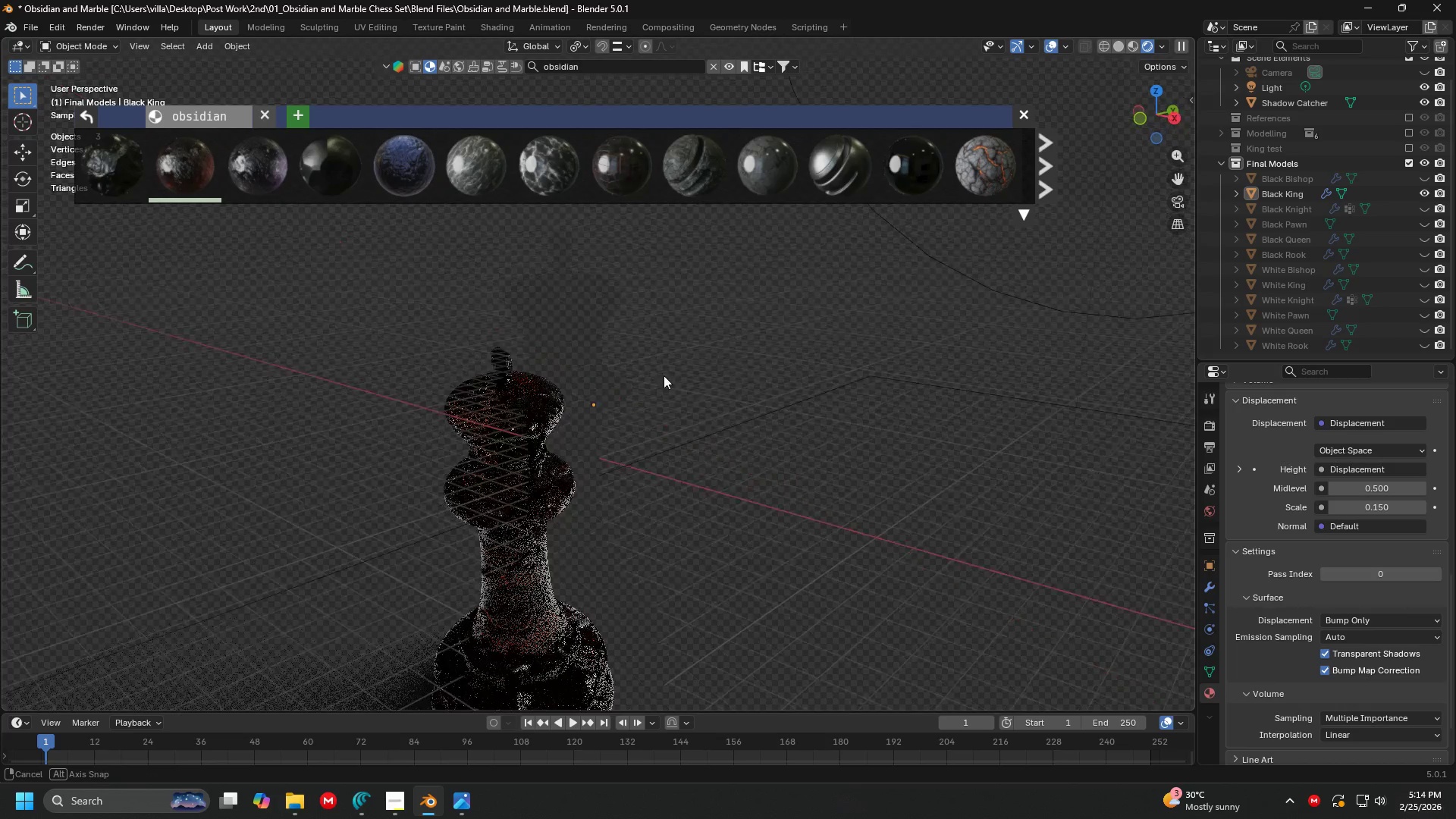 
scroll: coordinate [676, 351], scroll_direction: up, amount: 3.0
 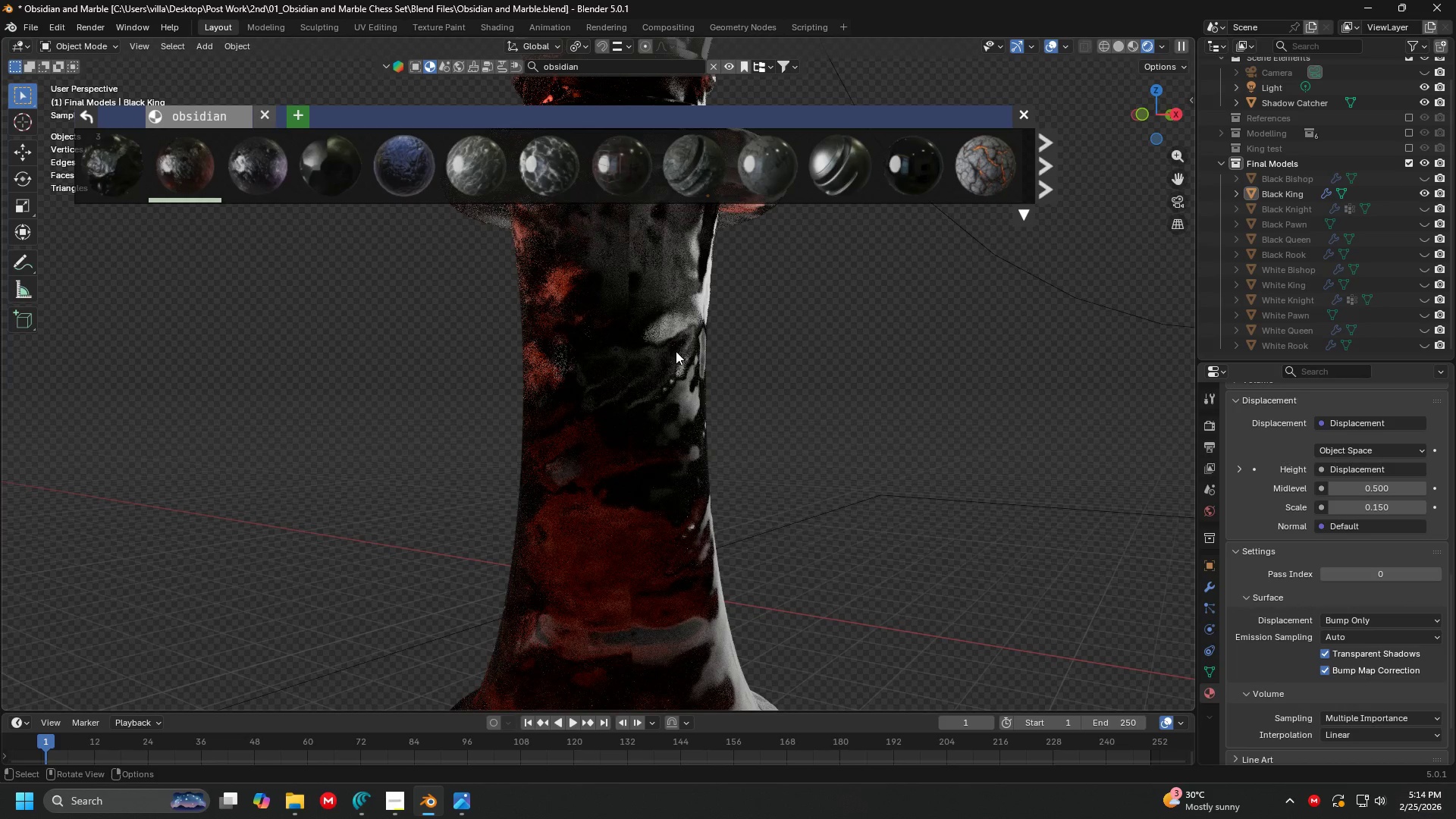 
scroll: coordinate [645, 370], scroll_direction: down, amount: 2.0
 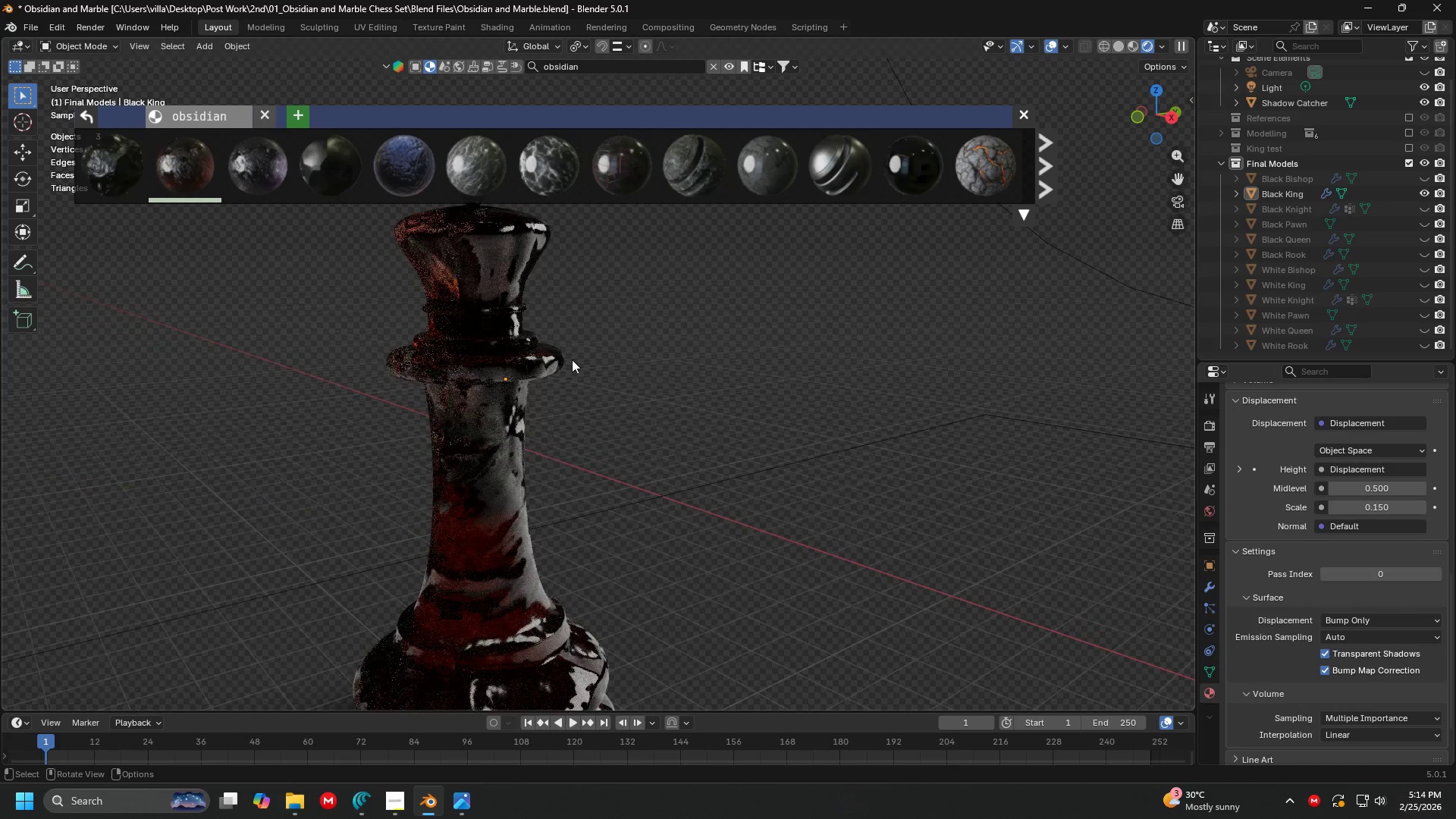 
left_click([500, 351])
 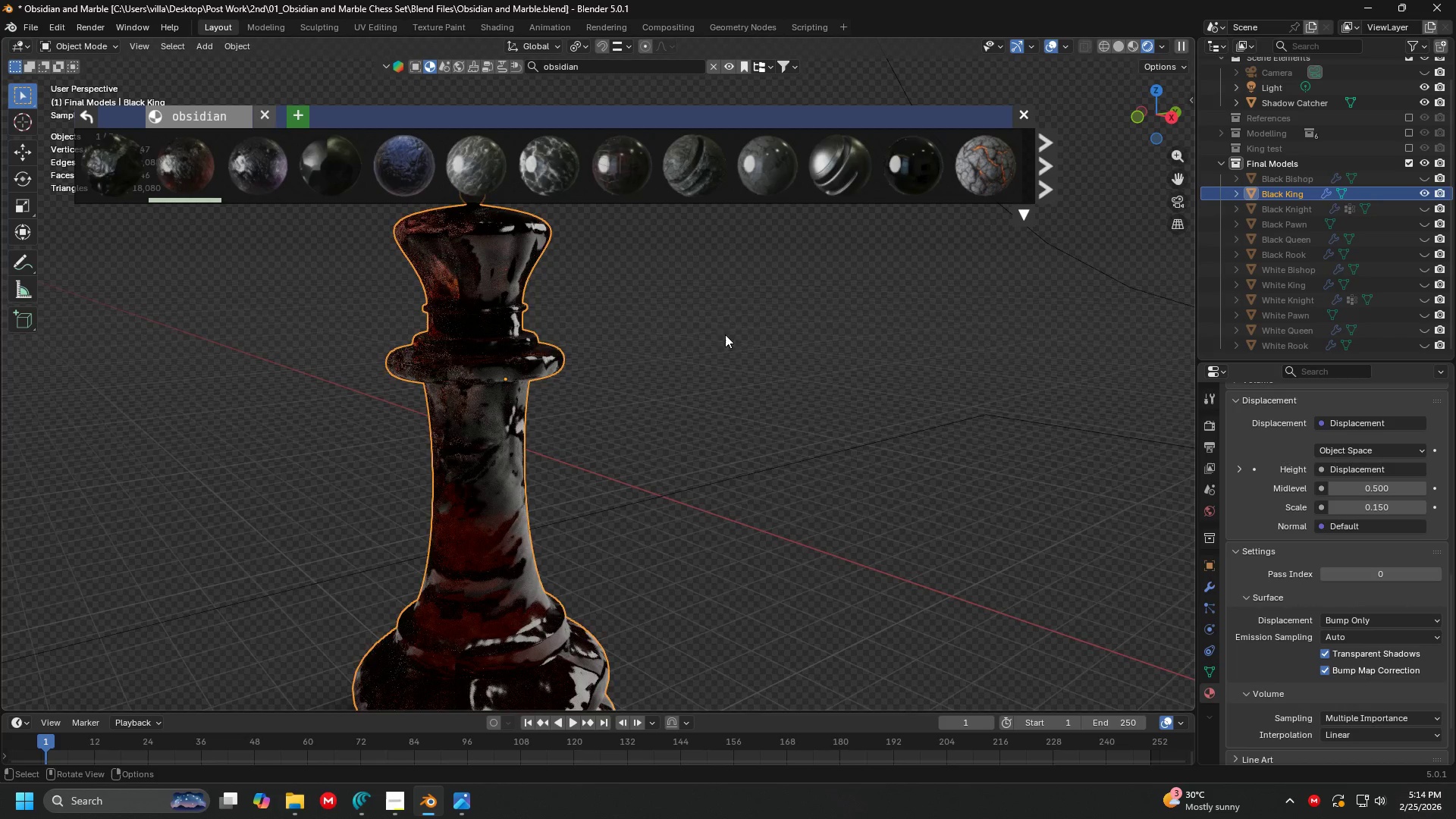 
key(Shift+ShiftLeft)
 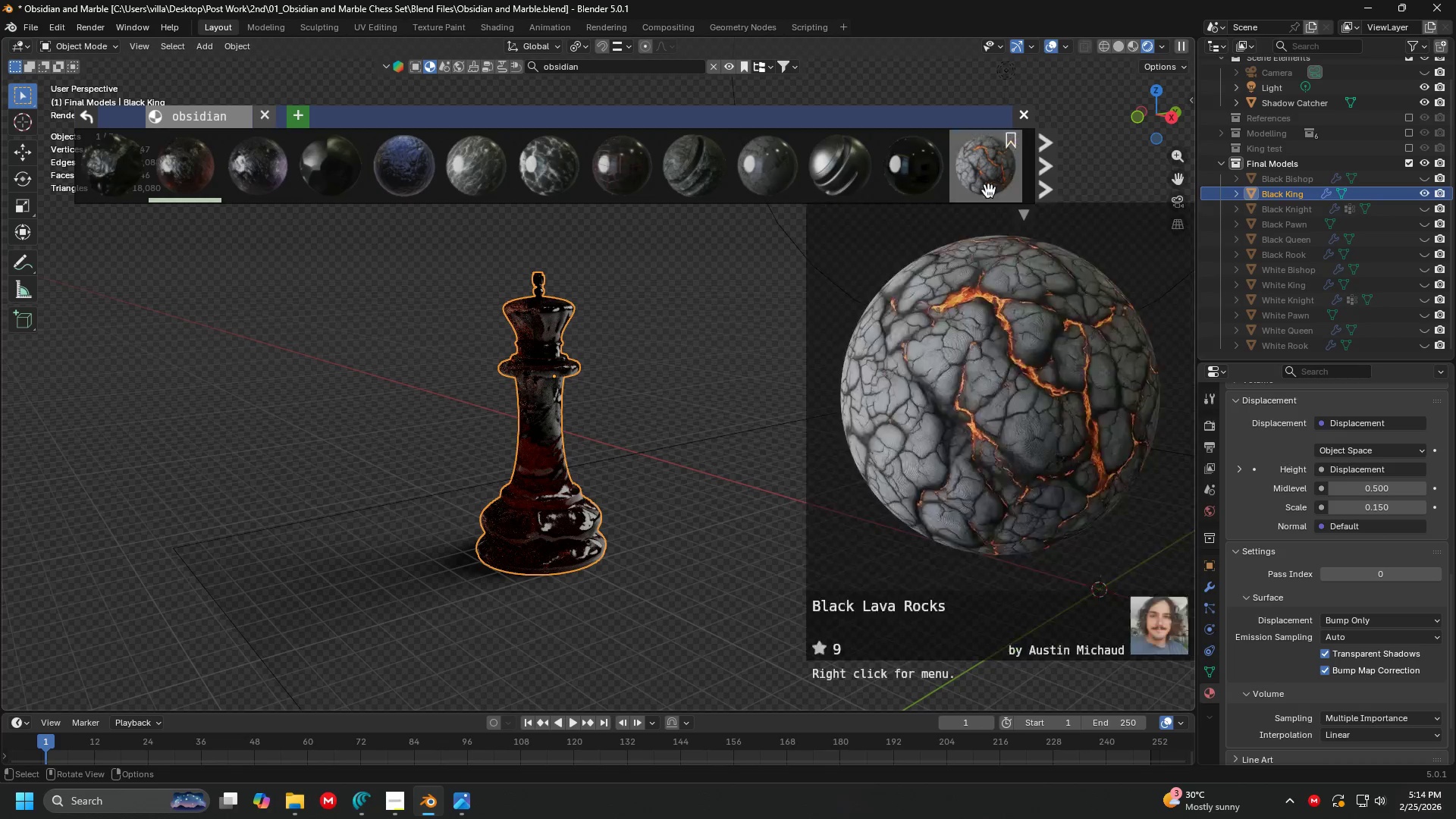 
scroll: coordinate [819, 350], scroll_direction: down, amount: 3.0
 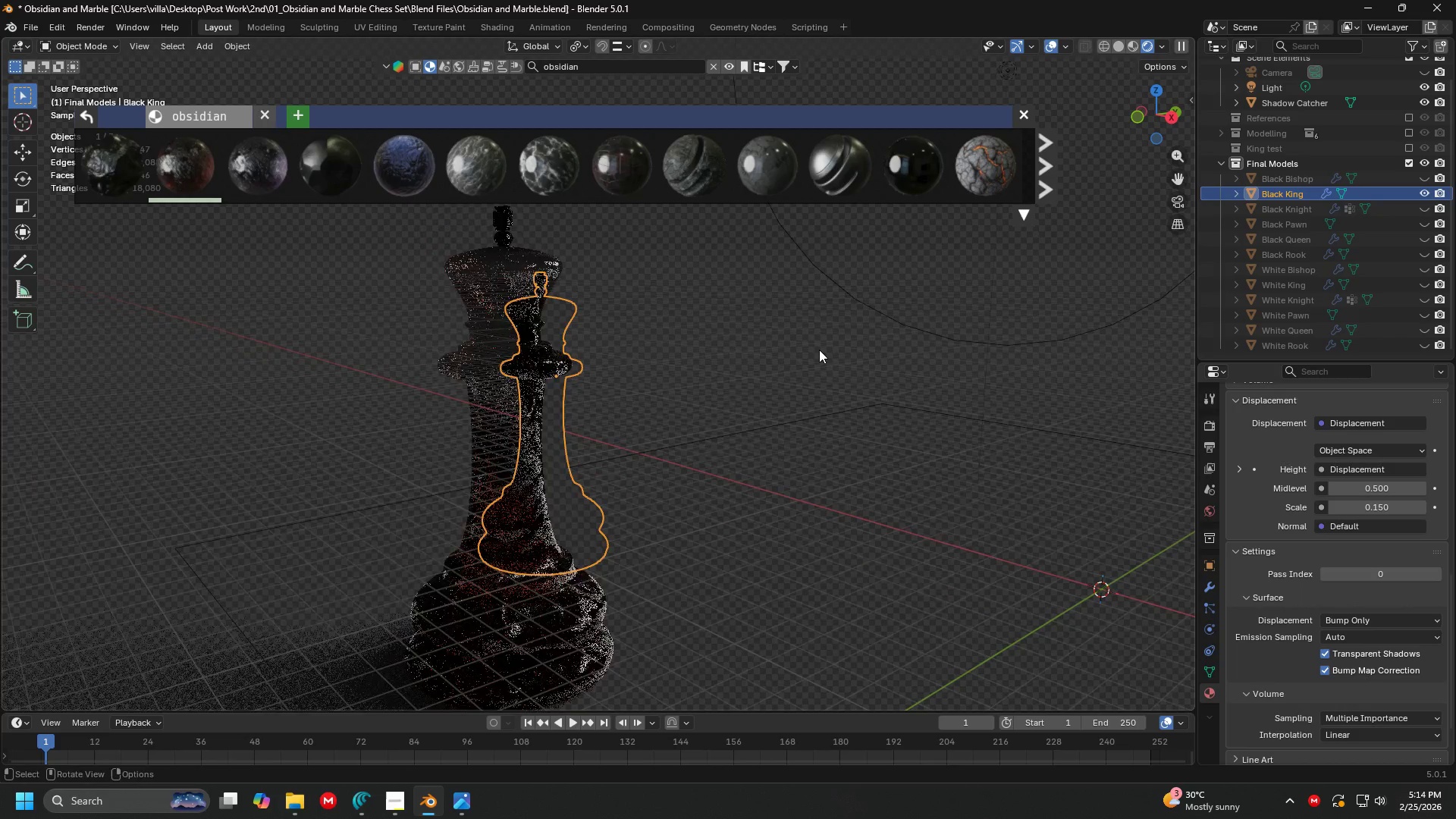 
left_click_drag(start_coordinate=[1191, 44], to_coordinate=[833, 46])
 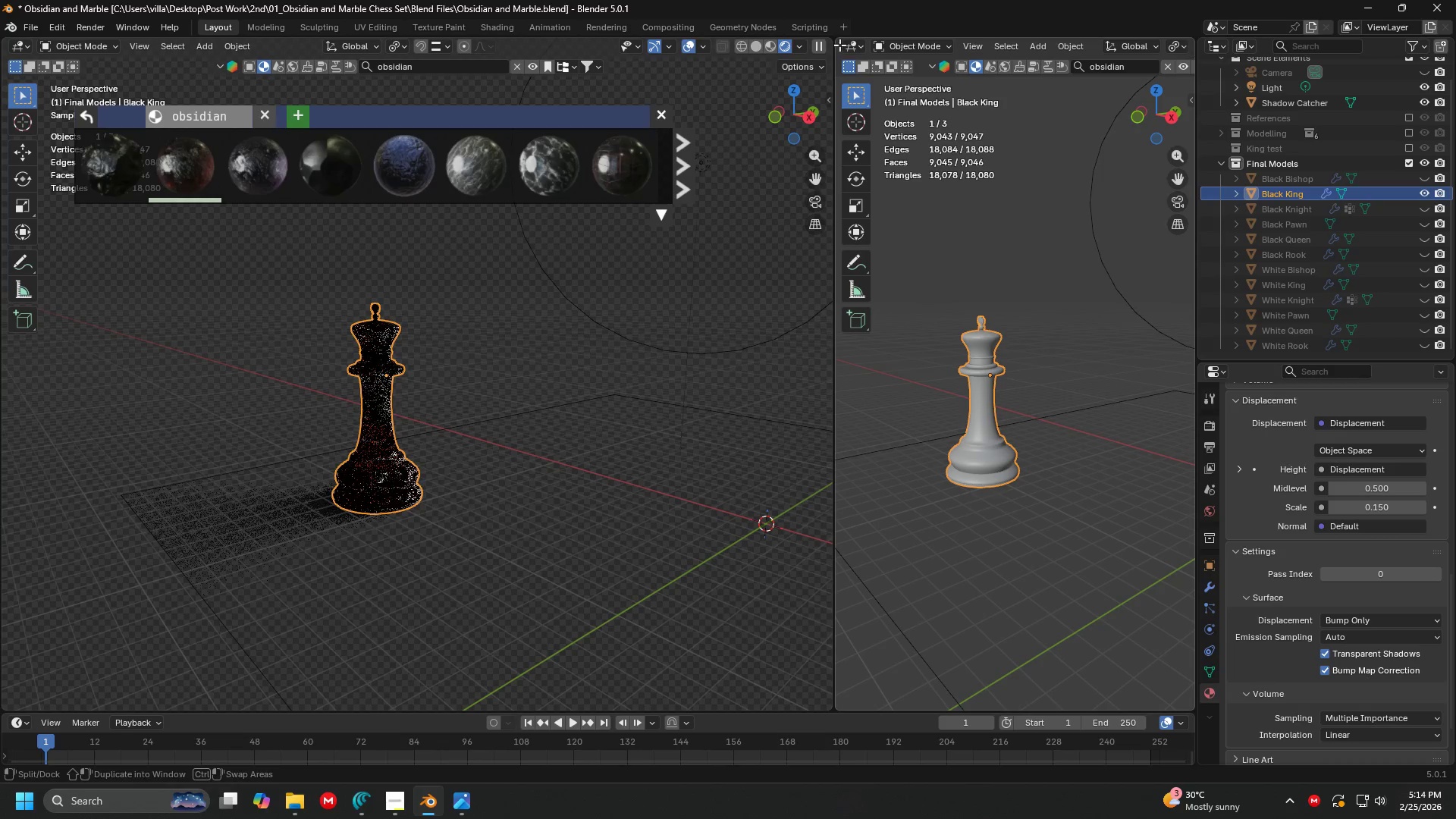 
left_click([848, 46])
 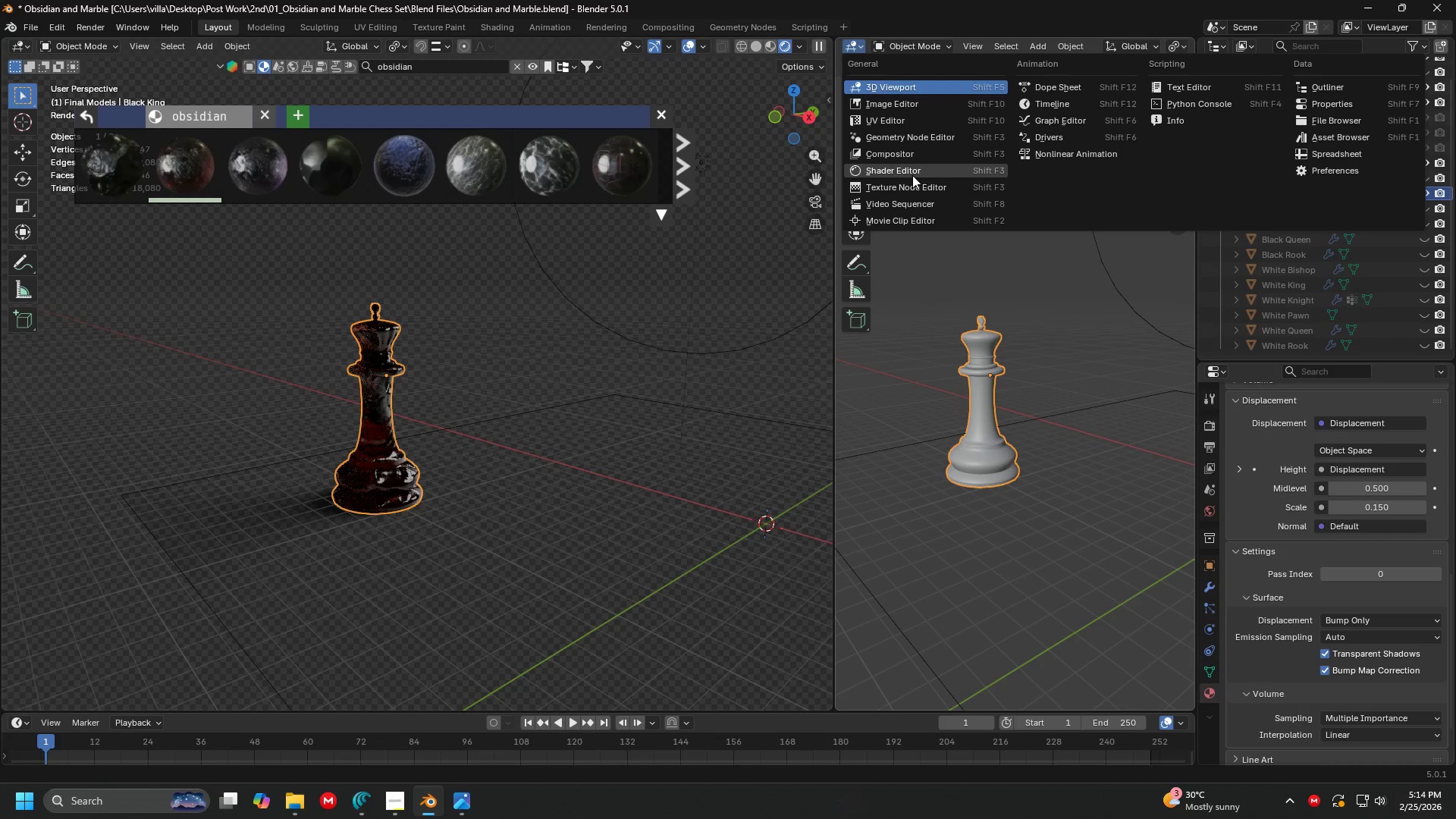 
left_click([912, 175])
 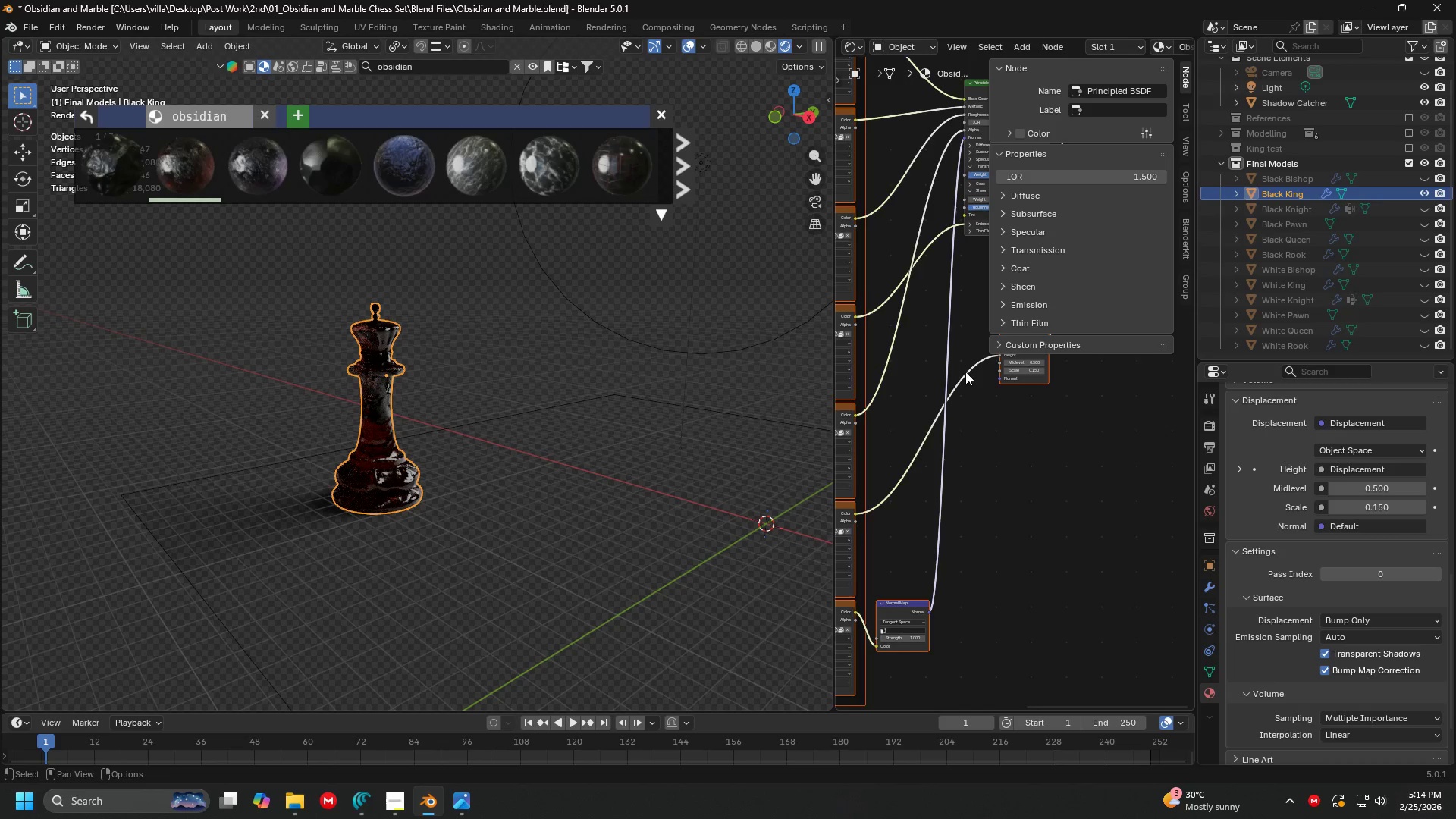 
scroll: coordinate [1051, 506], scroll_direction: up, amount: 16.0
 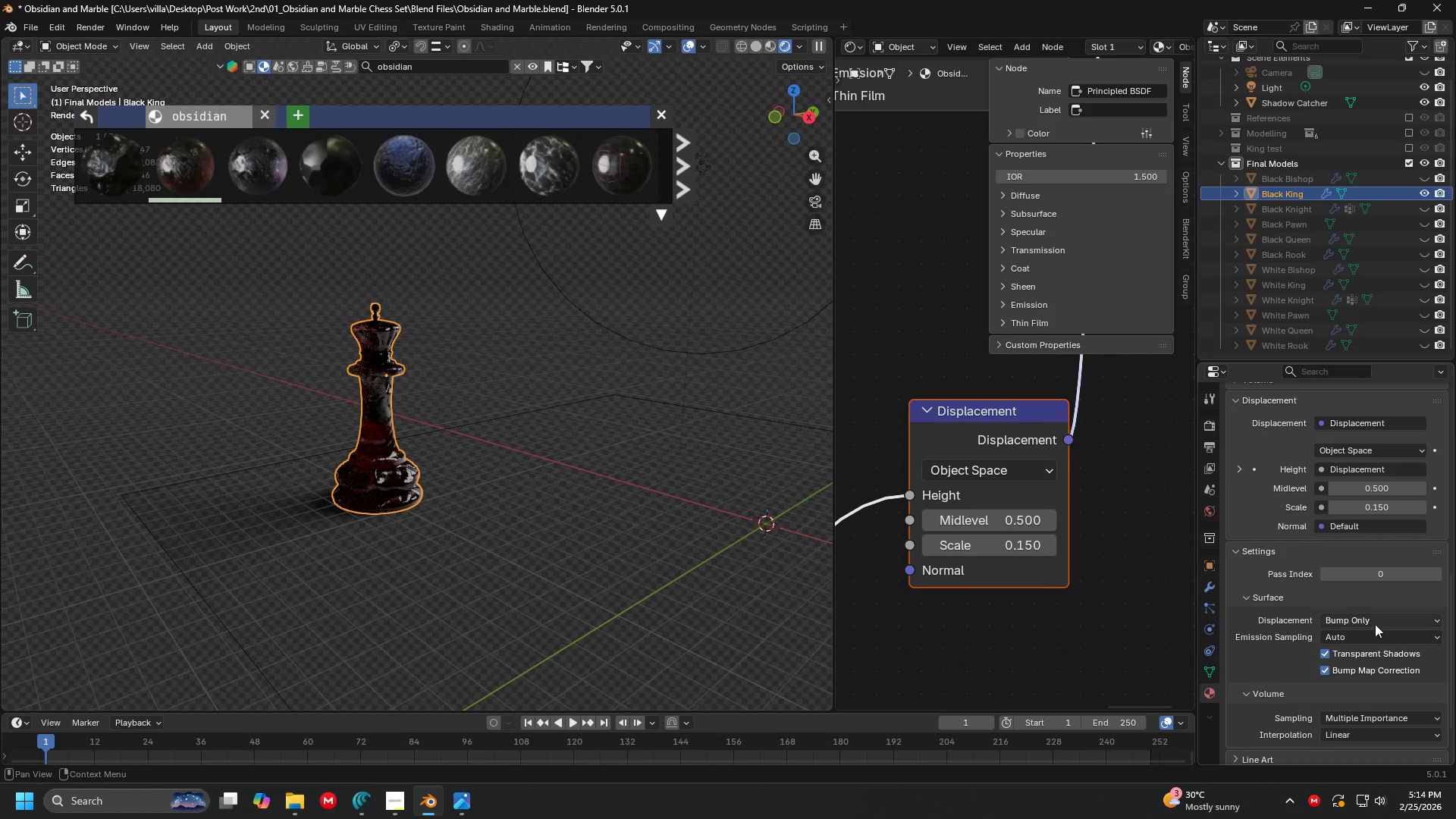 
left_click([1373, 619])
 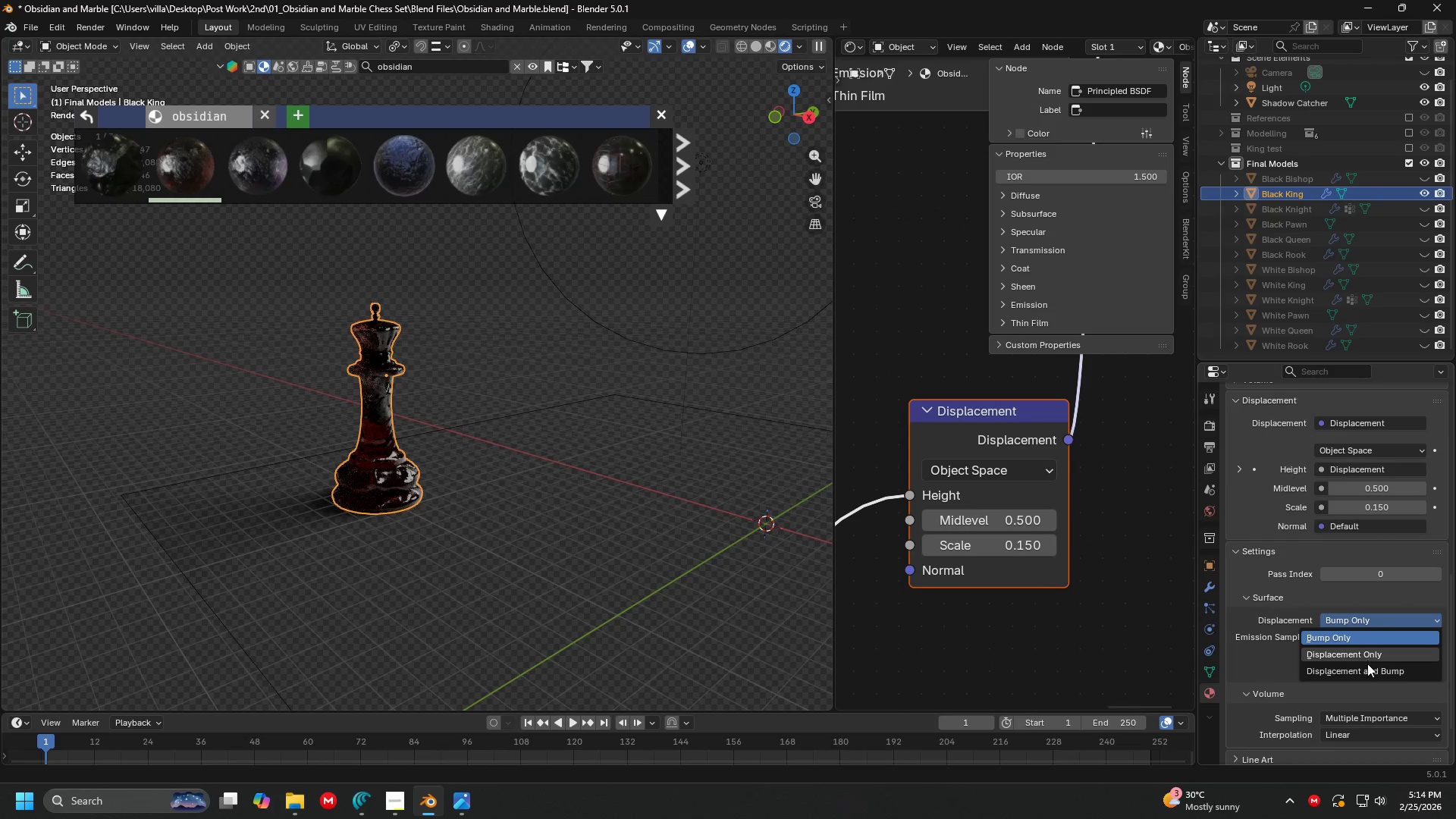 
left_click([1367, 669])
 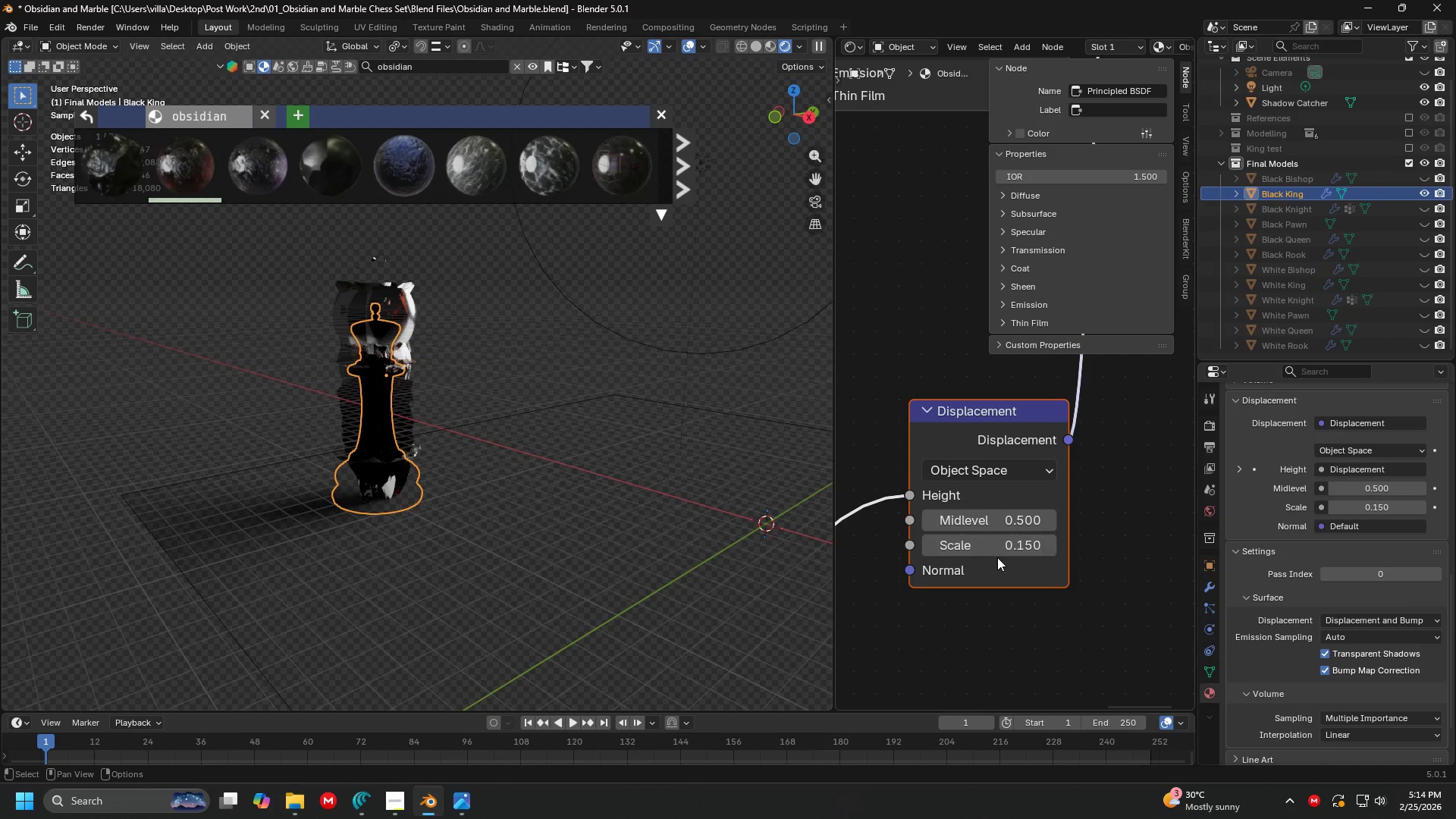 
left_click([1001, 526])
 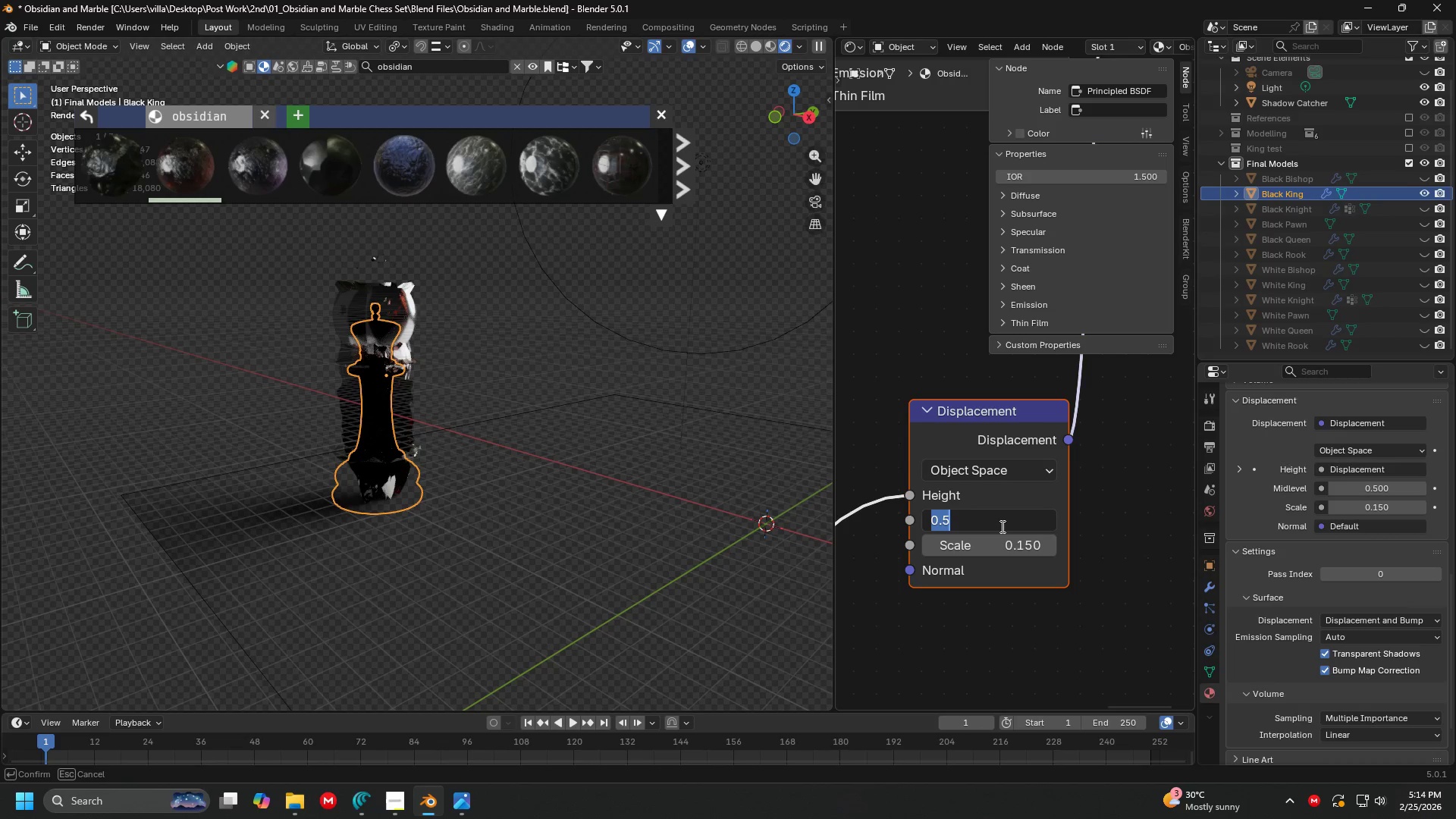 
key(Period)
 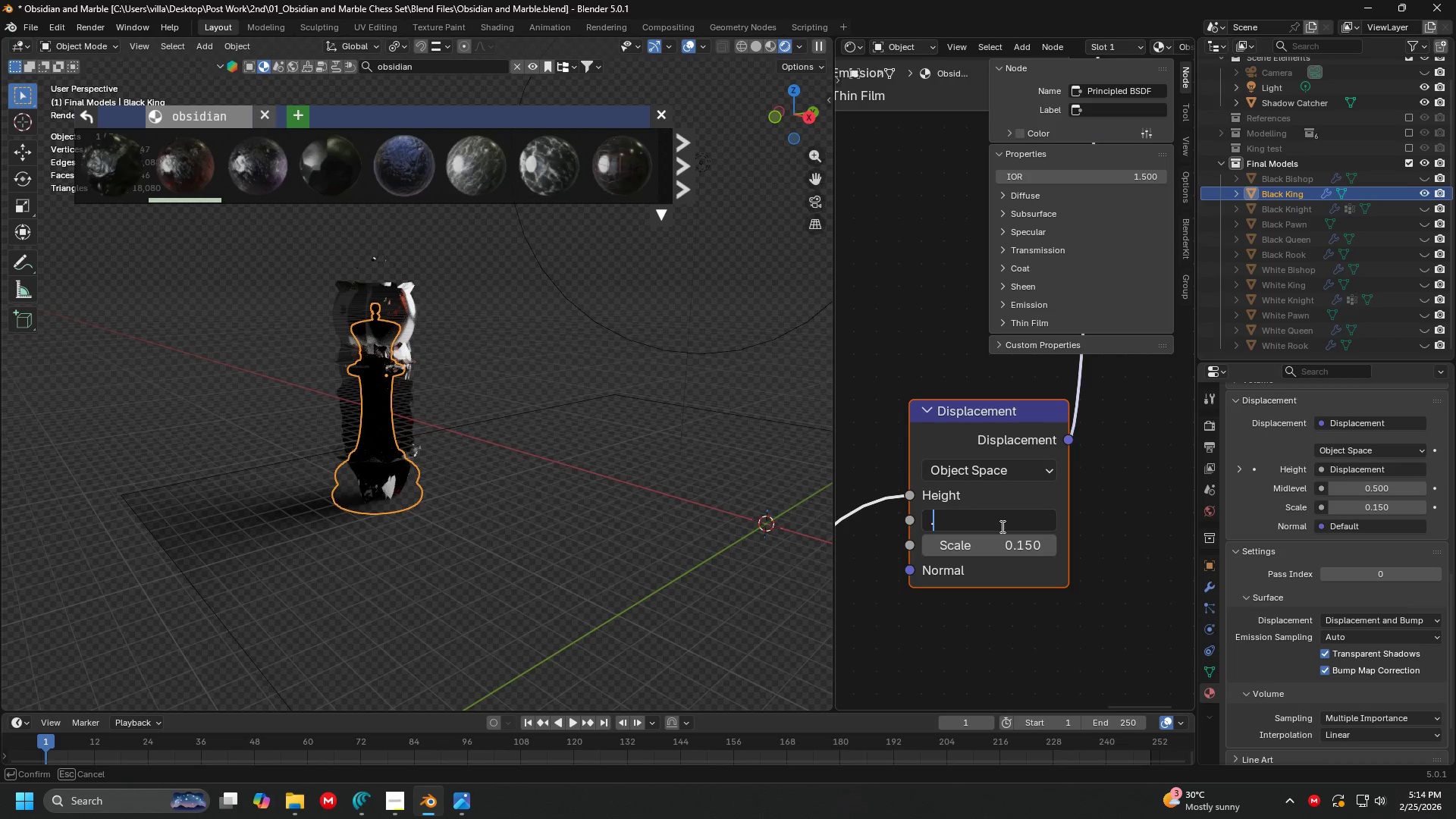 
key(1)
 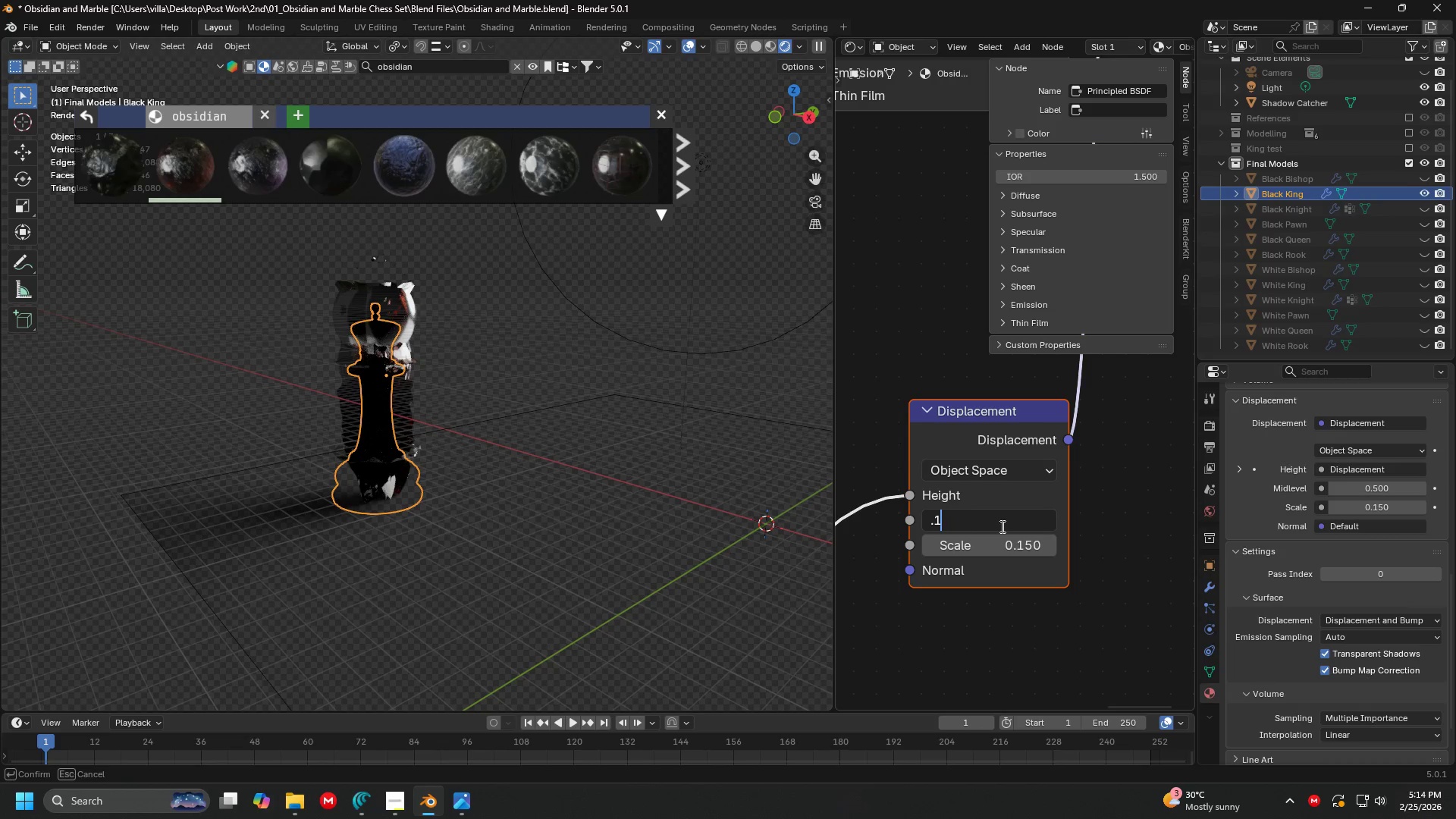 
key(Enter)
 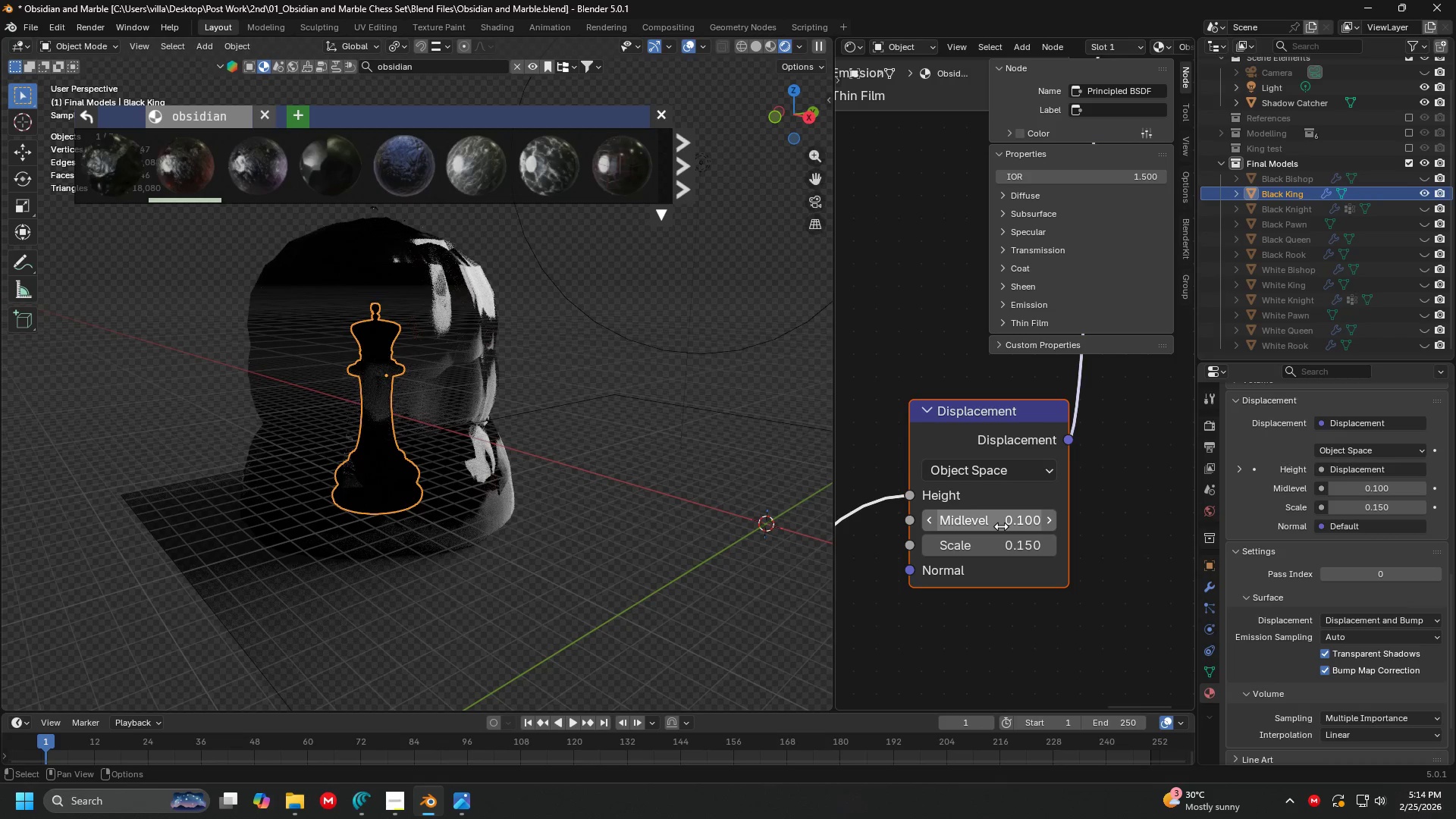 
left_click([1001, 526])
 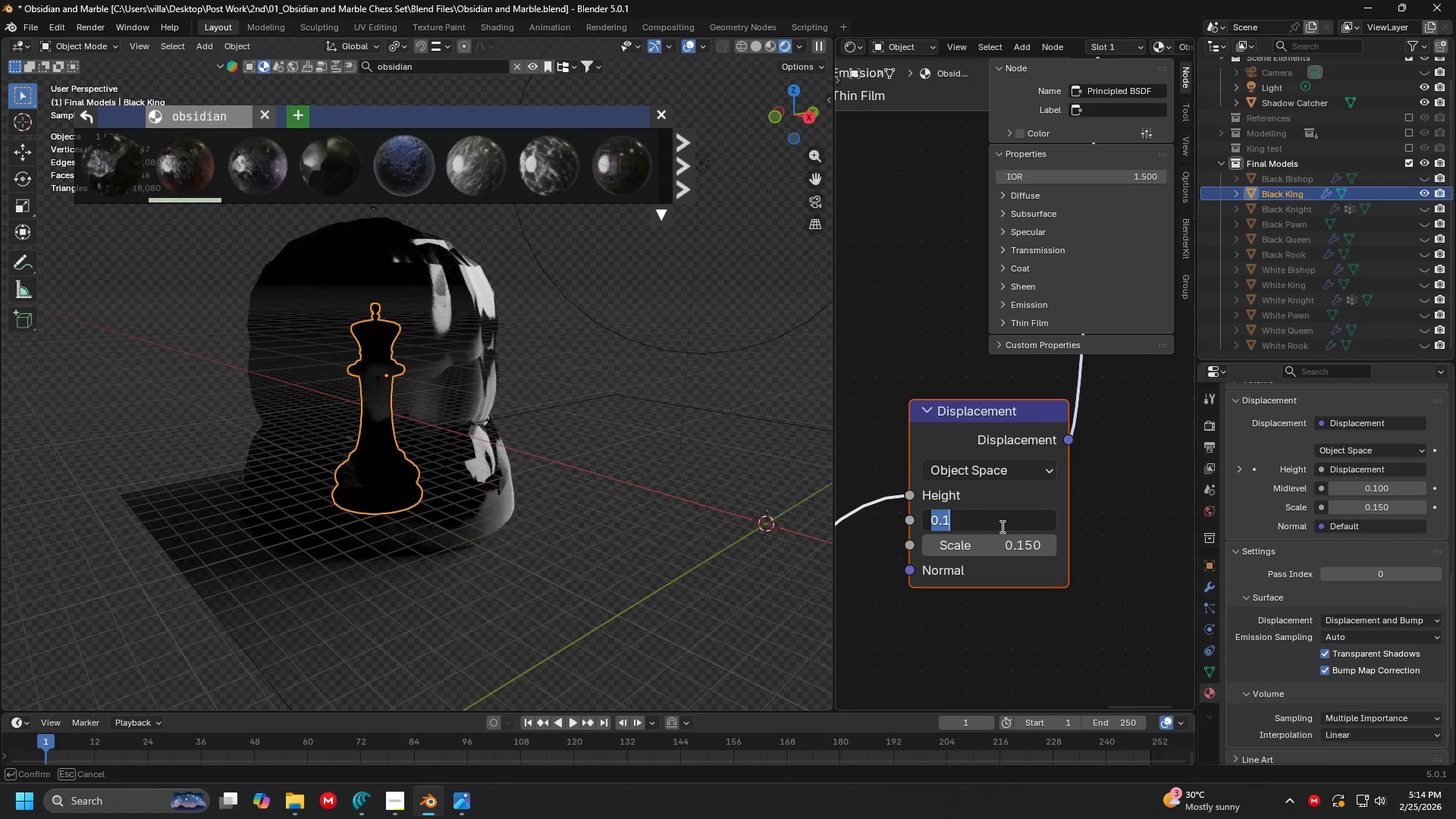 
key(Escape)
 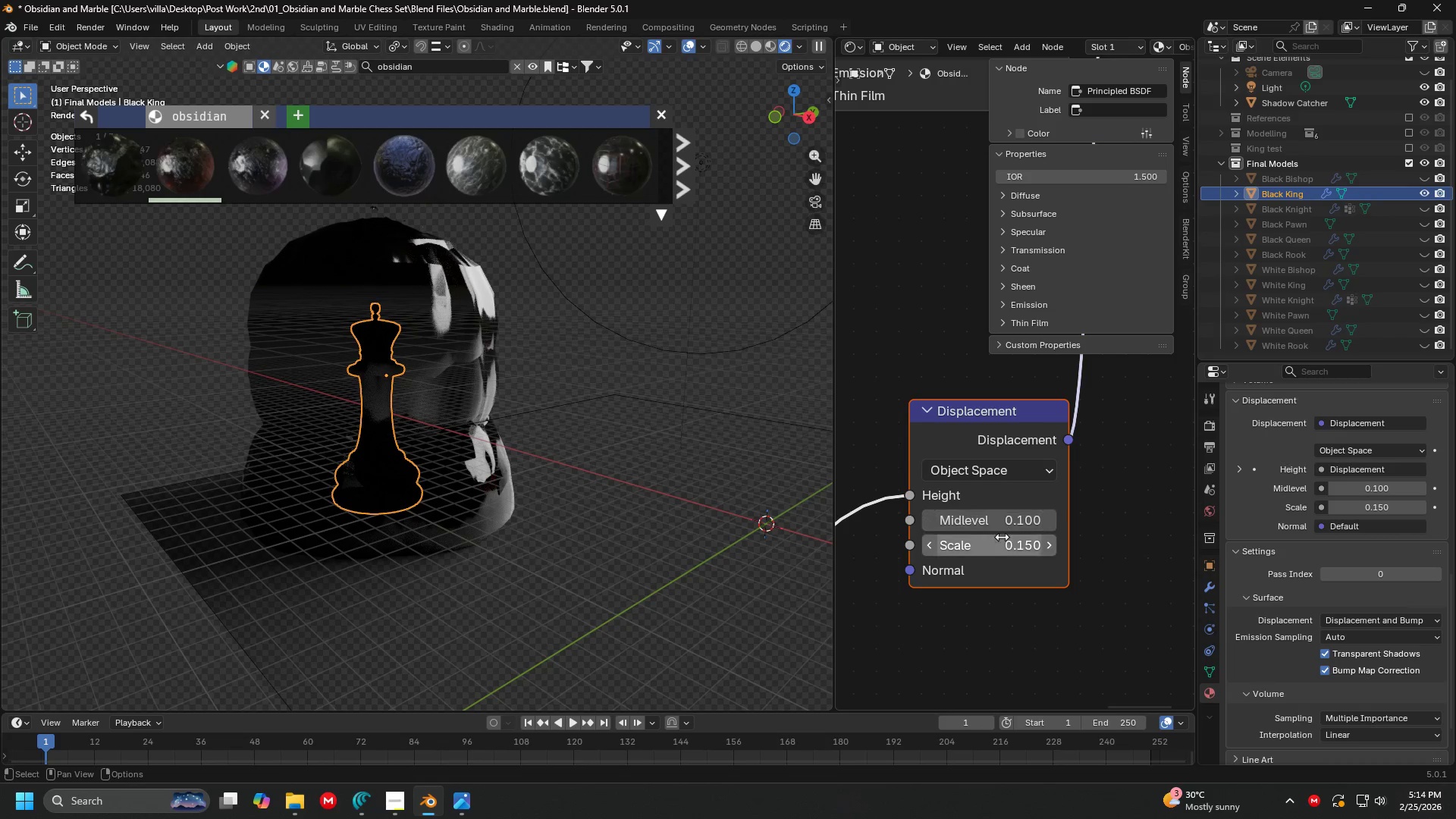 
left_click([1003, 546])
 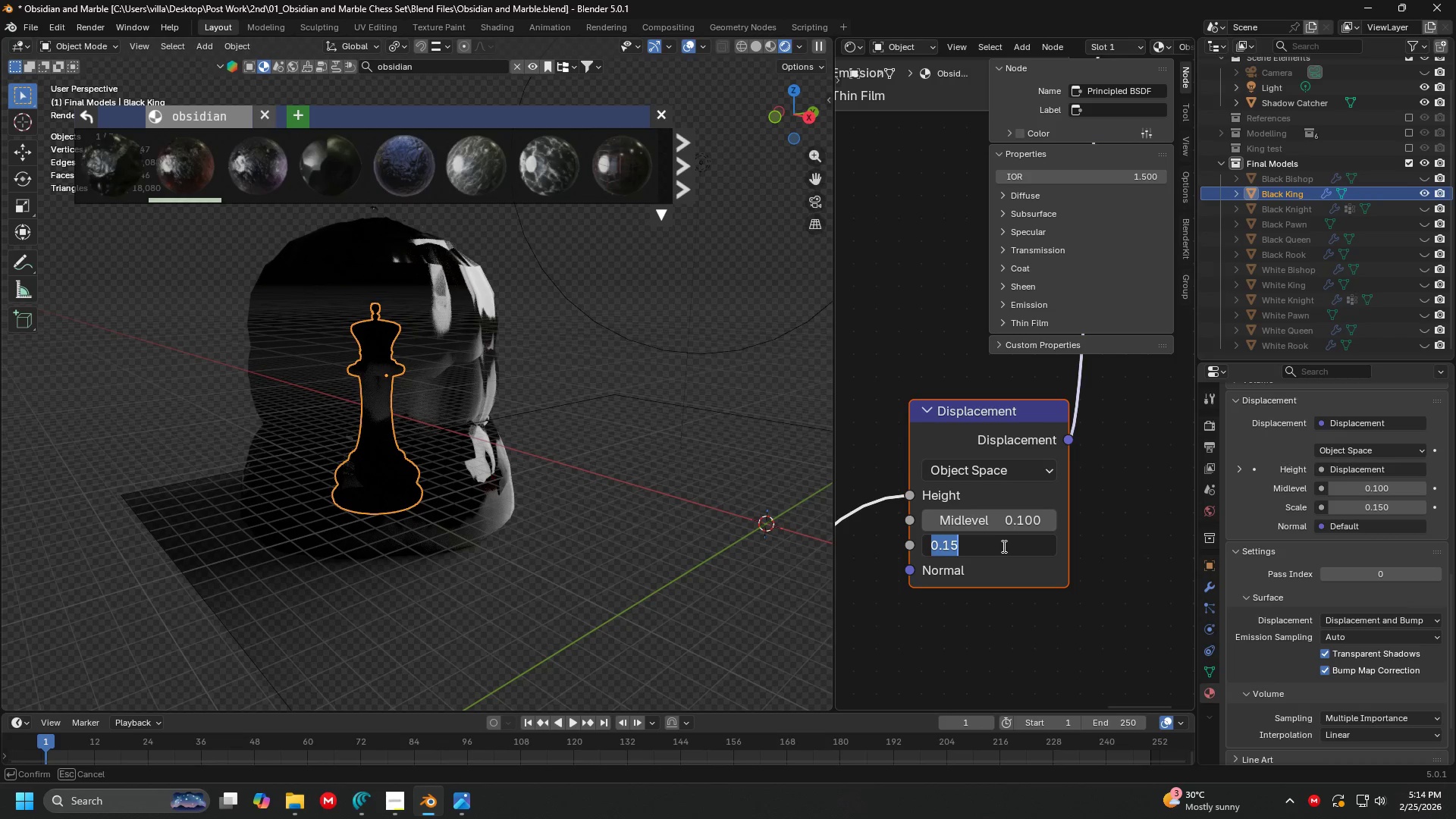 
type(.01)
 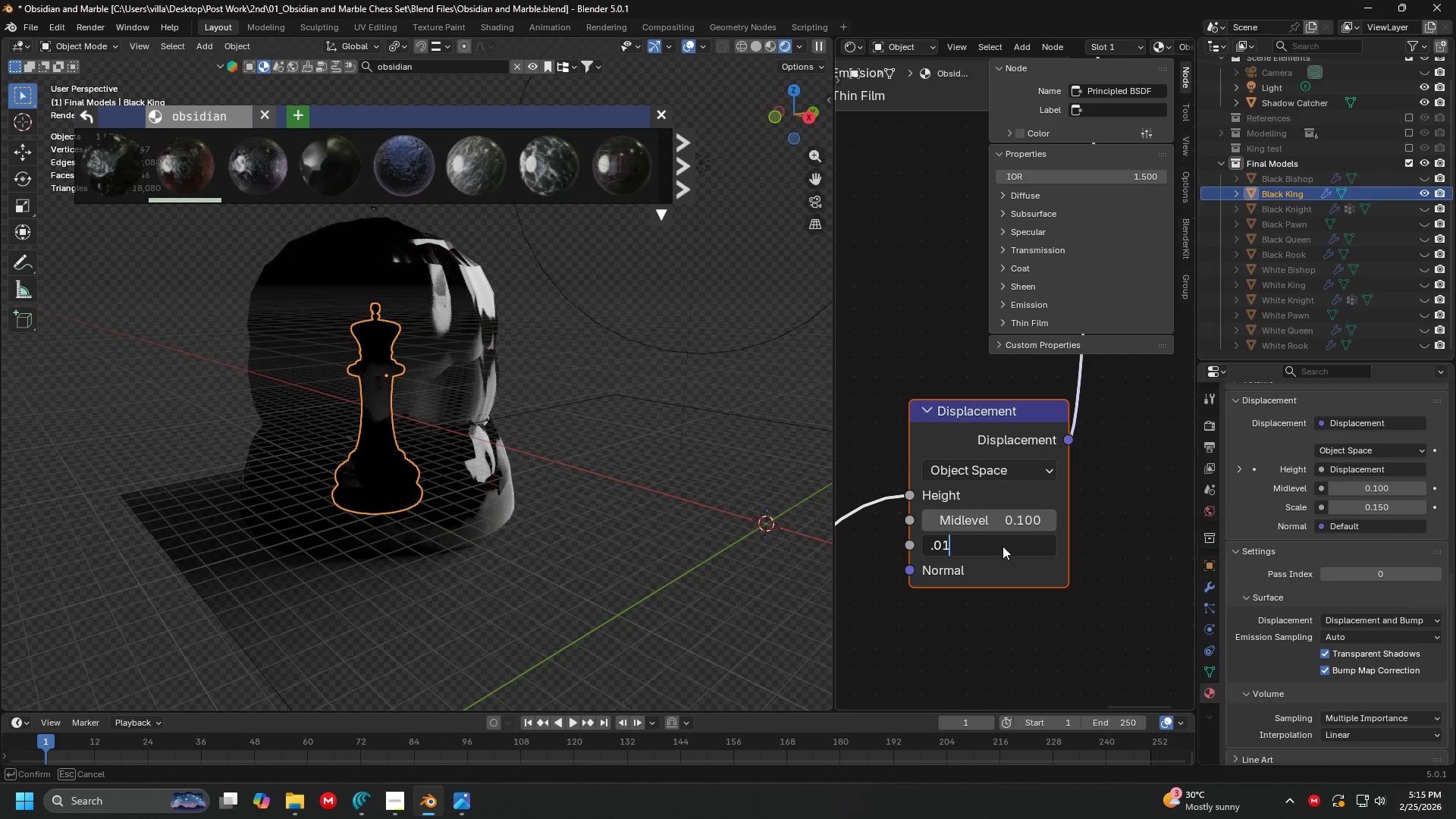 
key(Enter)
 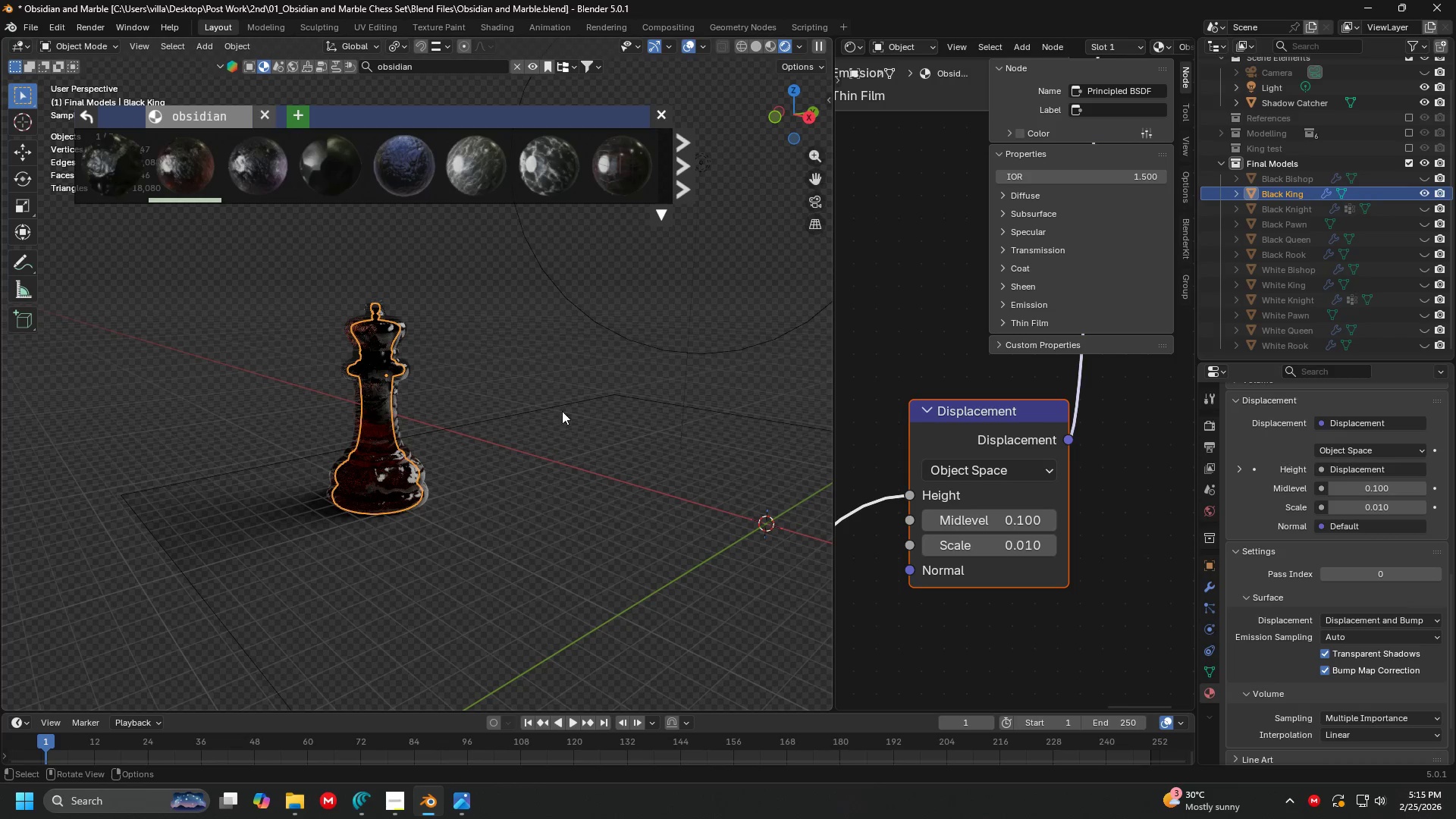 
left_click([413, 341])
 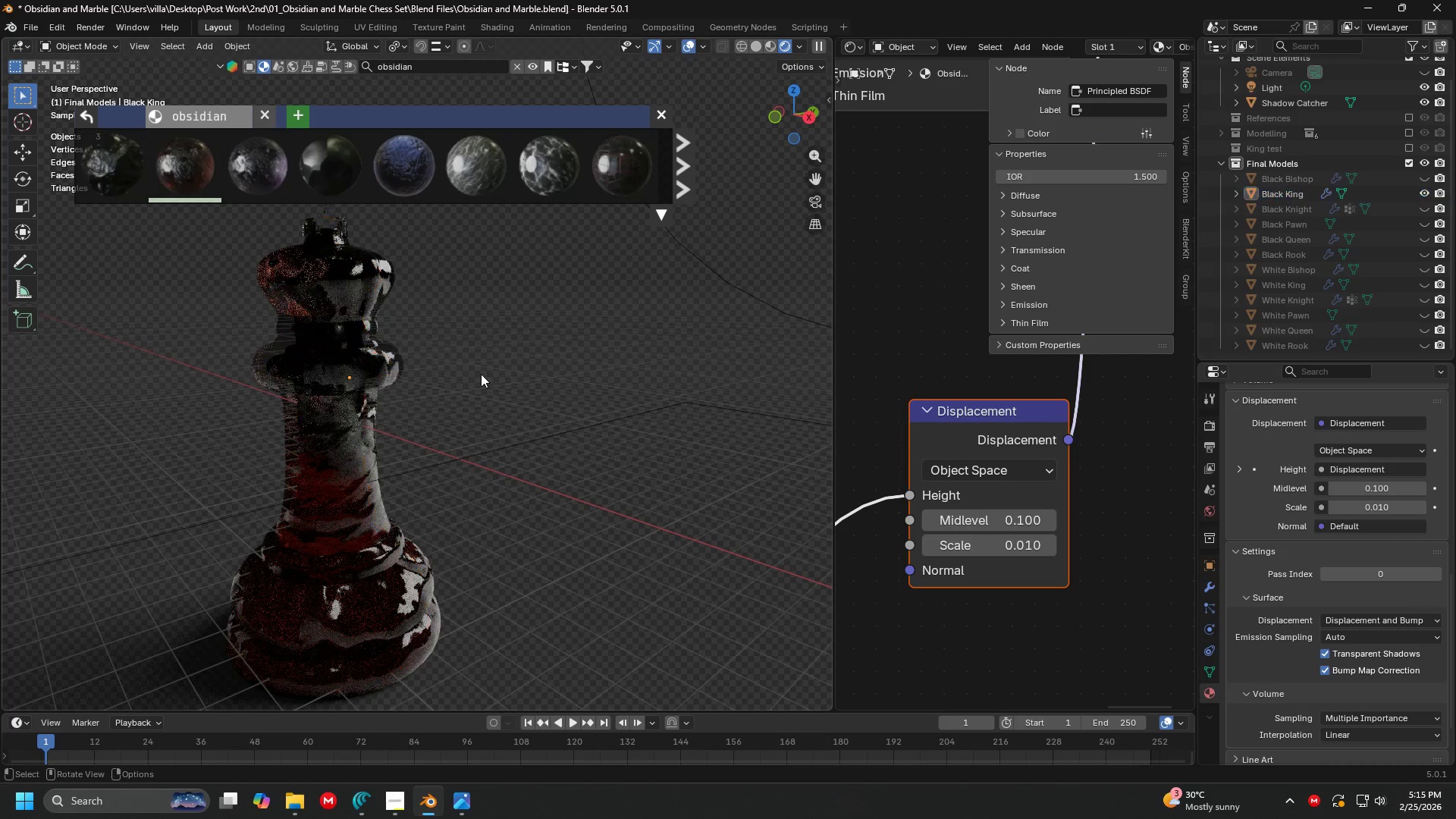 
scroll: coordinate [413, 341], scroll_direction: up, amount: 3.0
 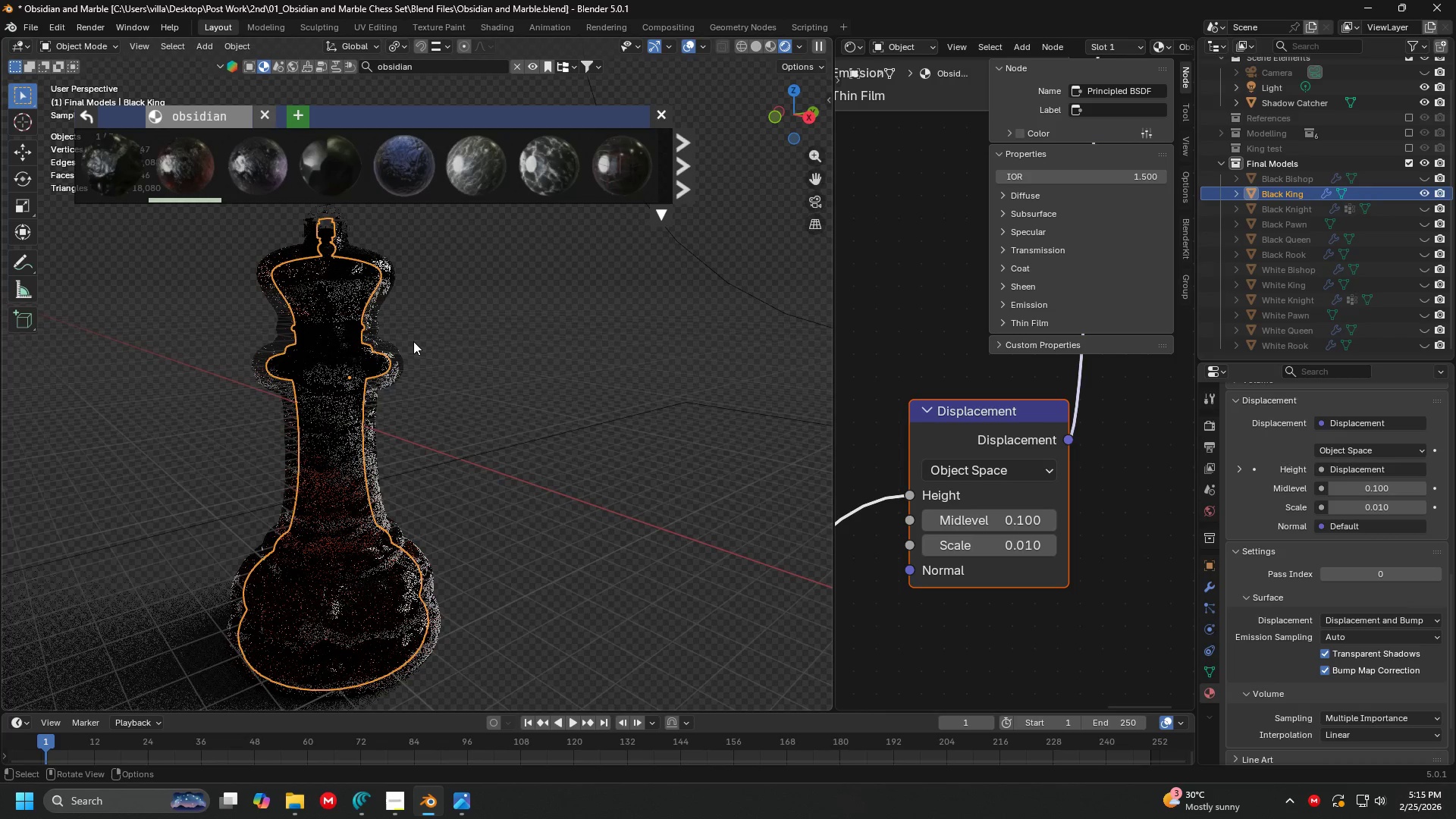 
hold_key(key=ShiftLeft, duration=0.34)
 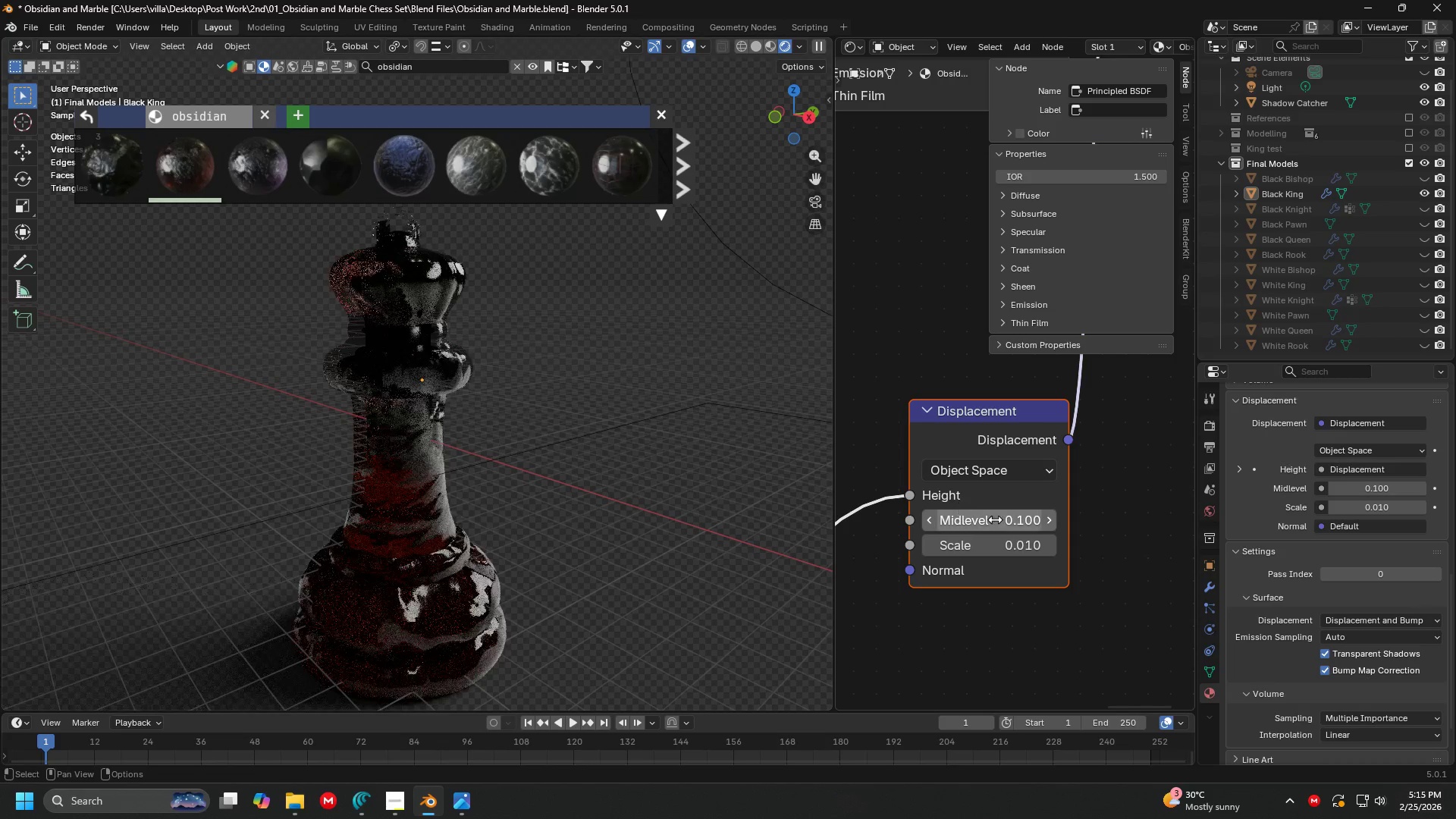 
left_click([1008, 522])
 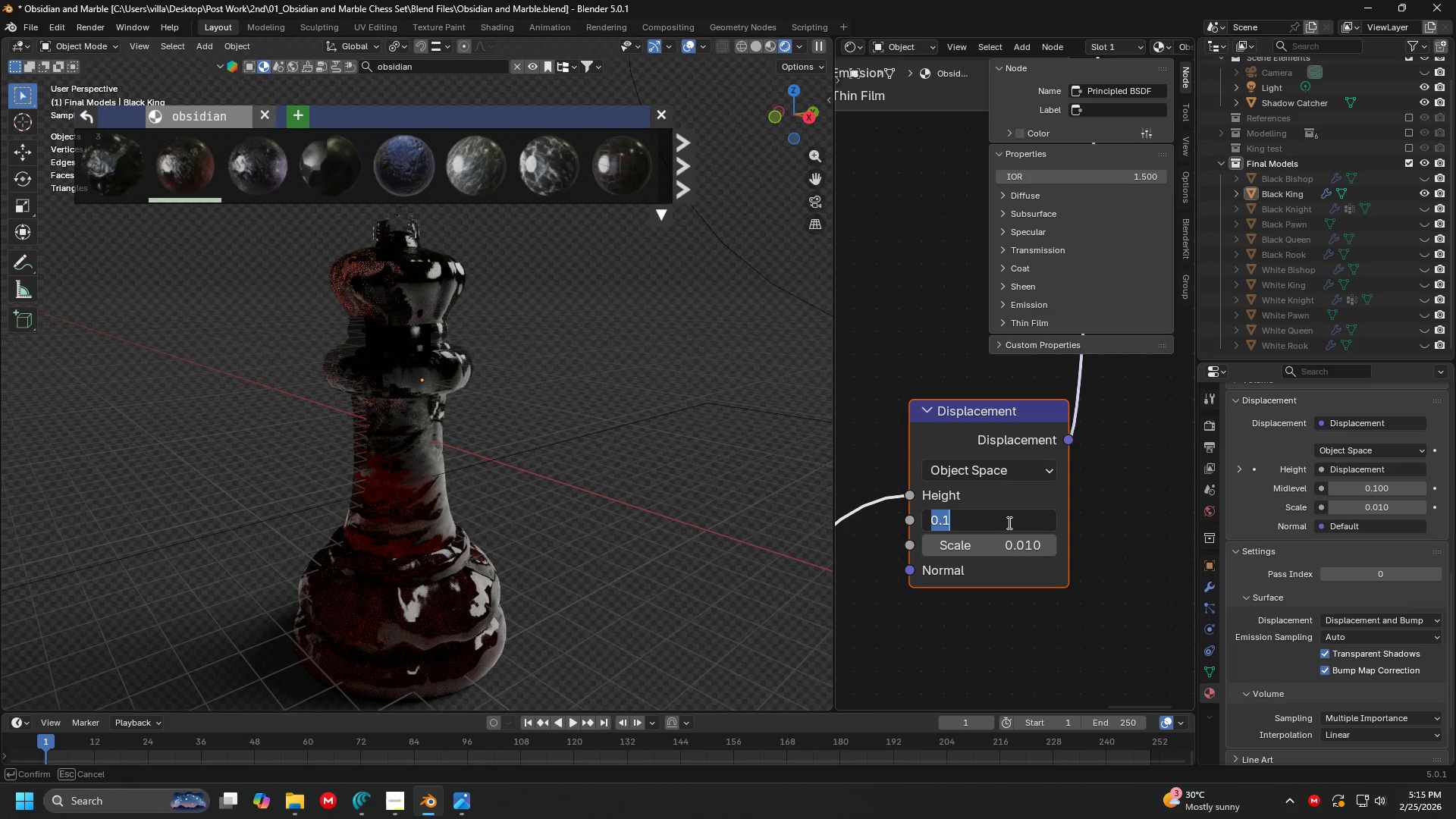 
type(.01)
 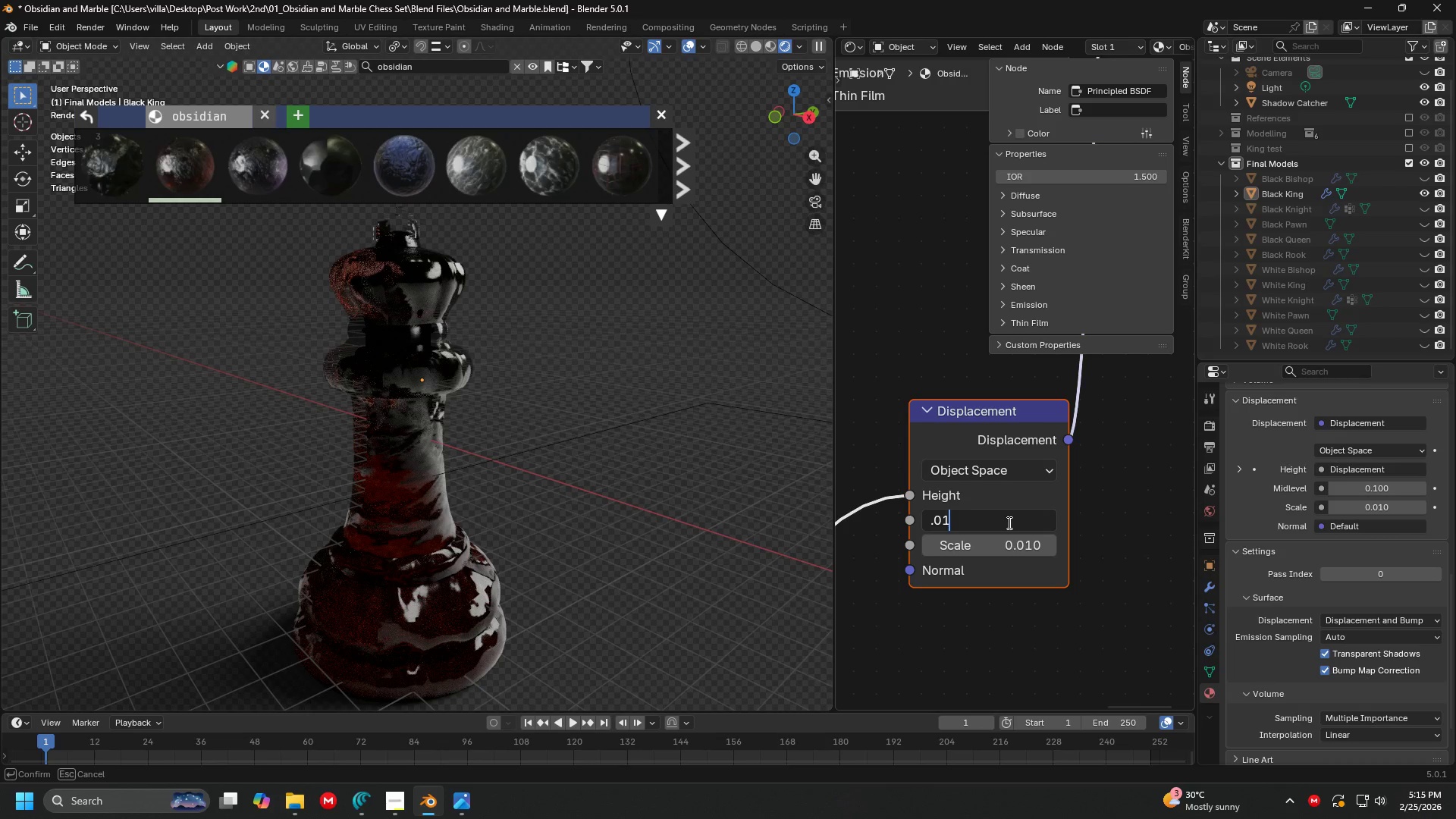 
key(Enter)
 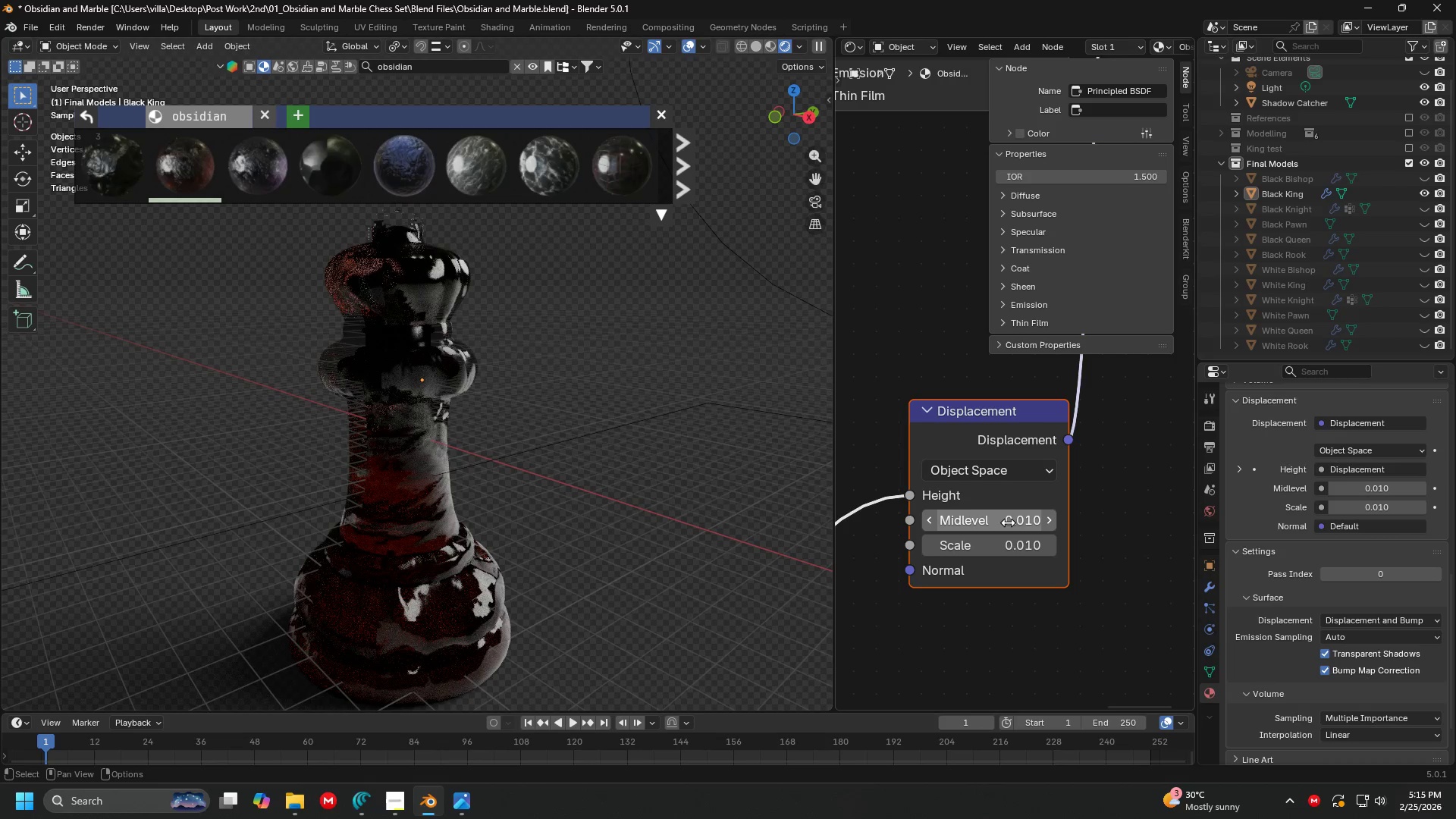 
left_click([1008, 522])
 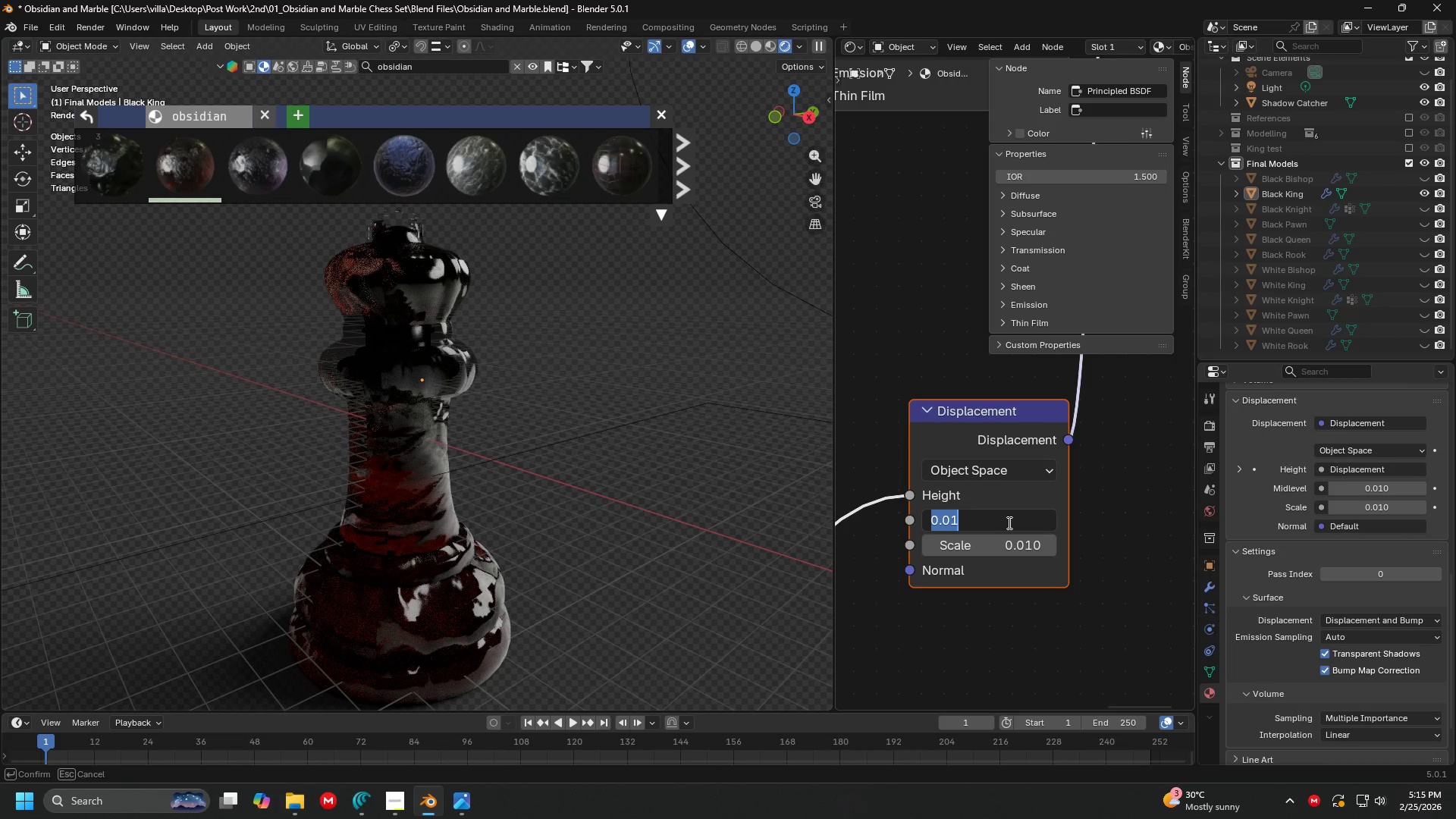 
key(1)
 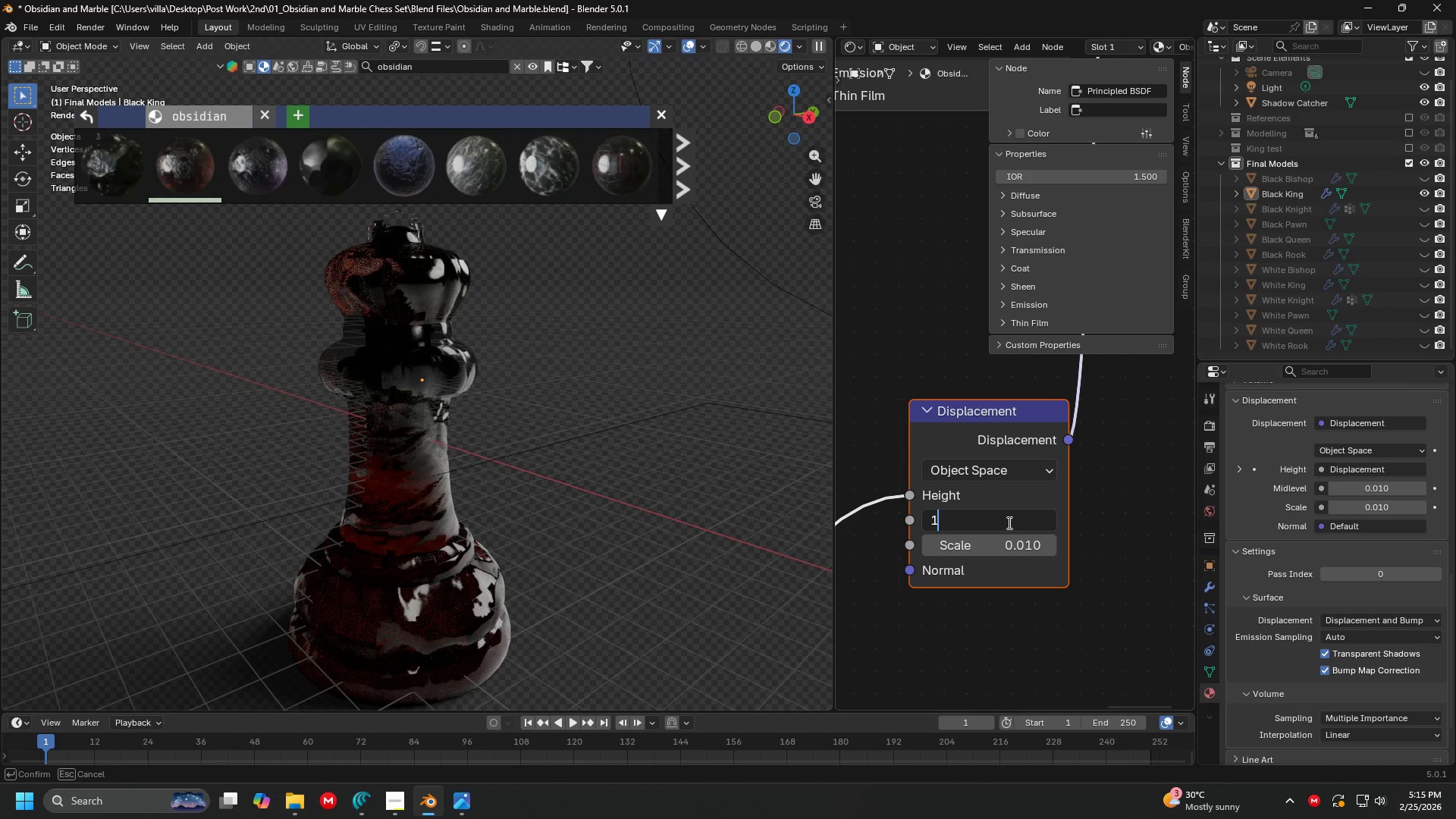 
key(Period)
 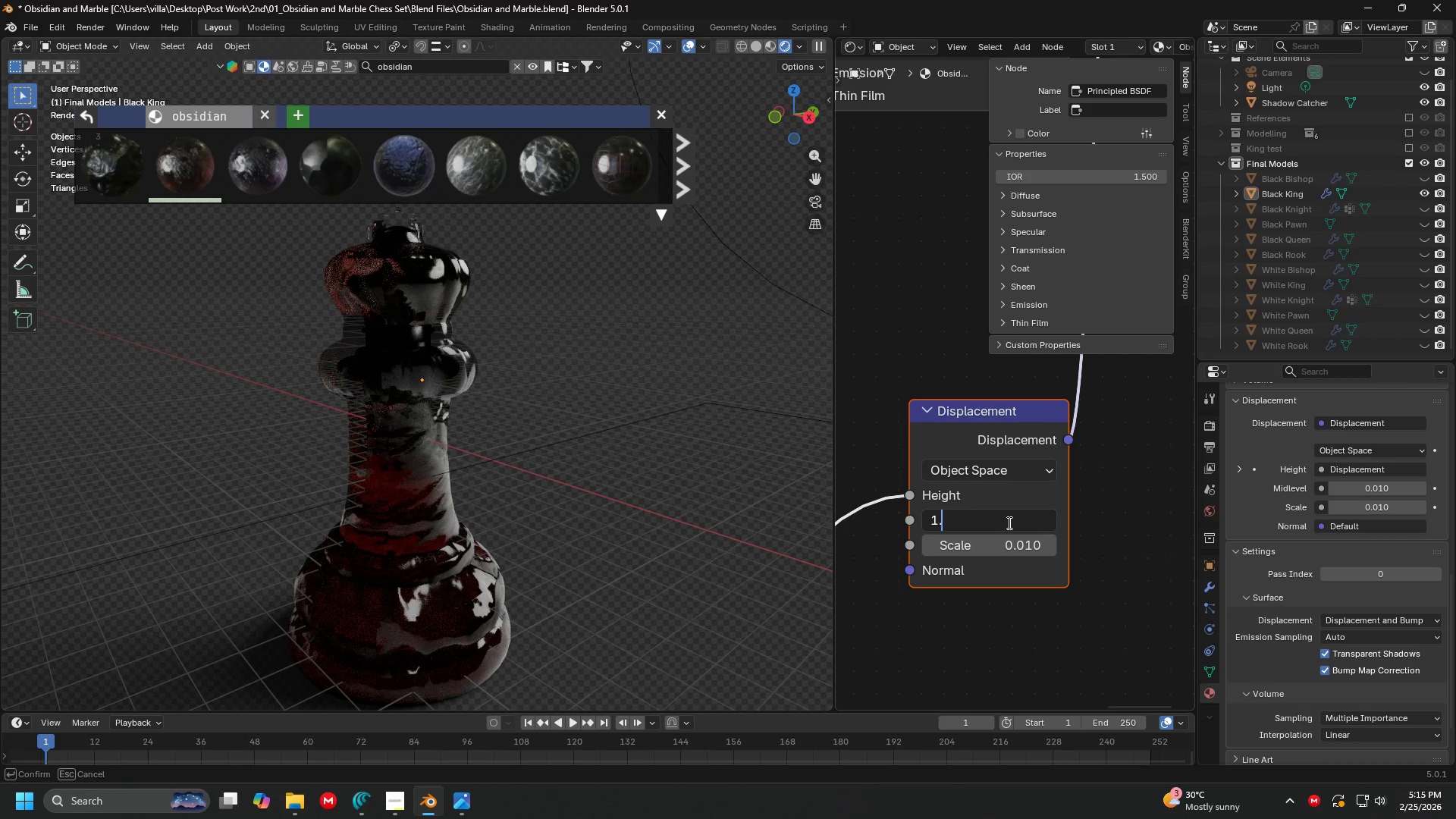 
key(5)
 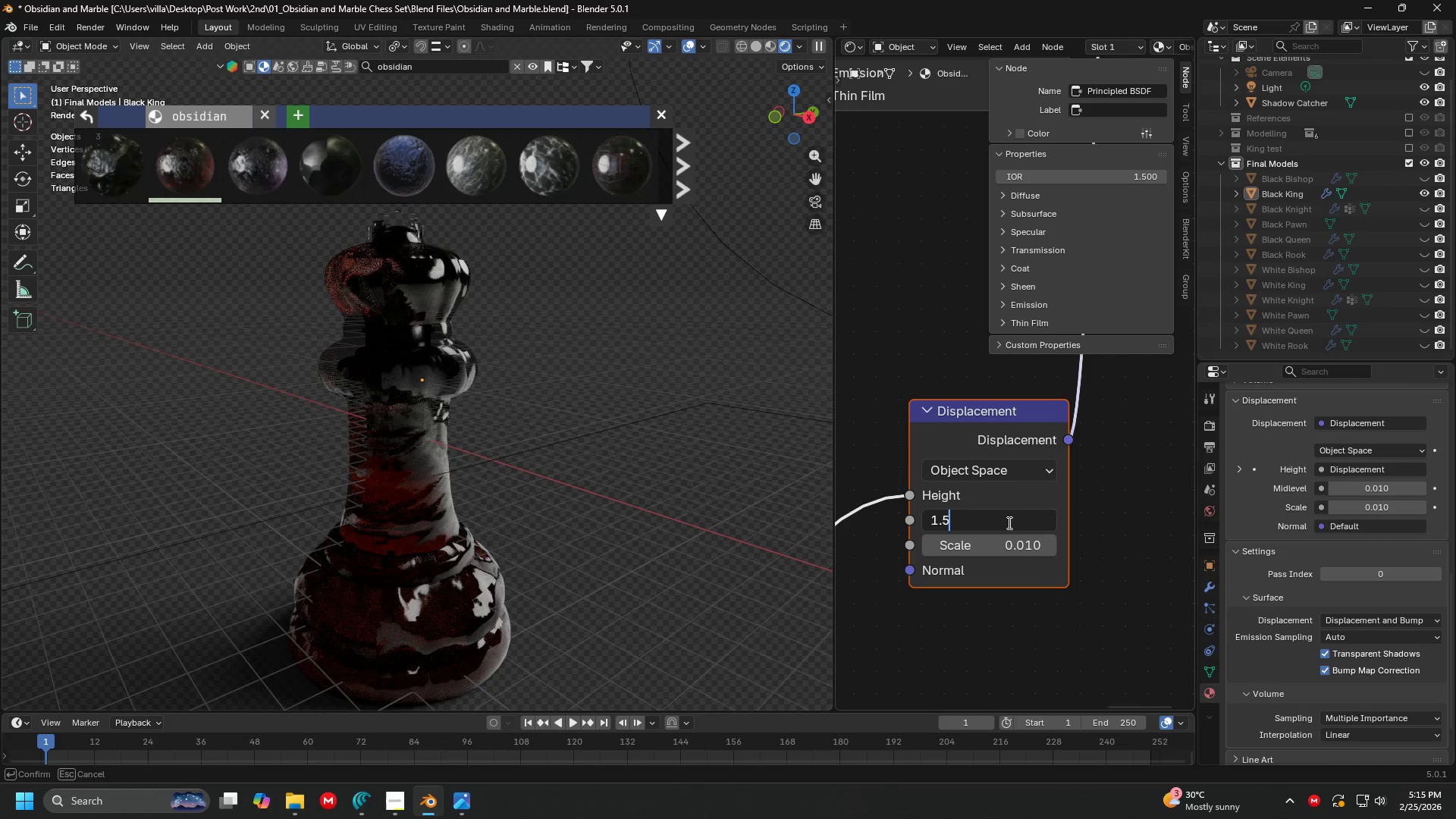 
key(Enter)
 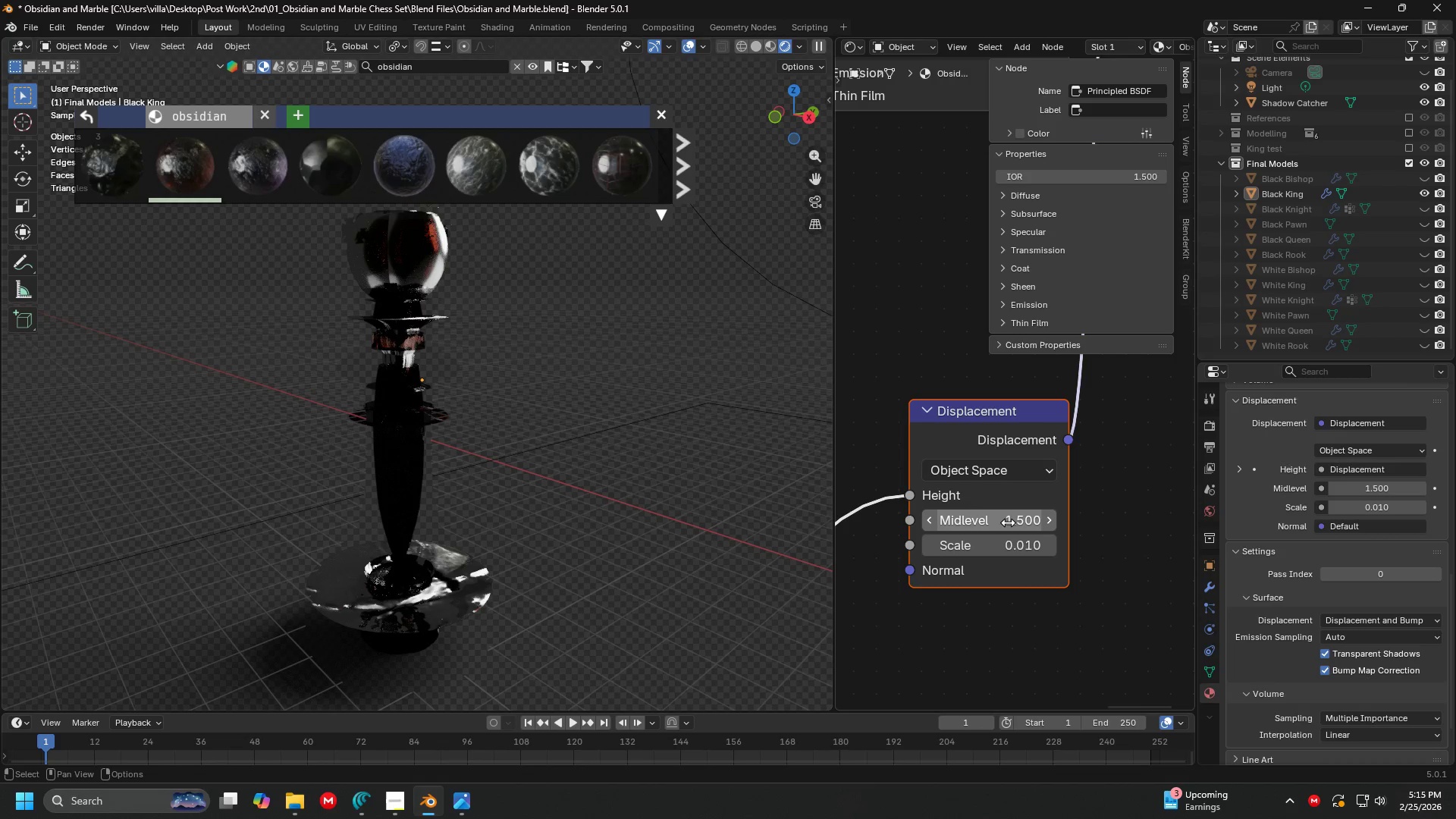 
left_click([1008, 522])
 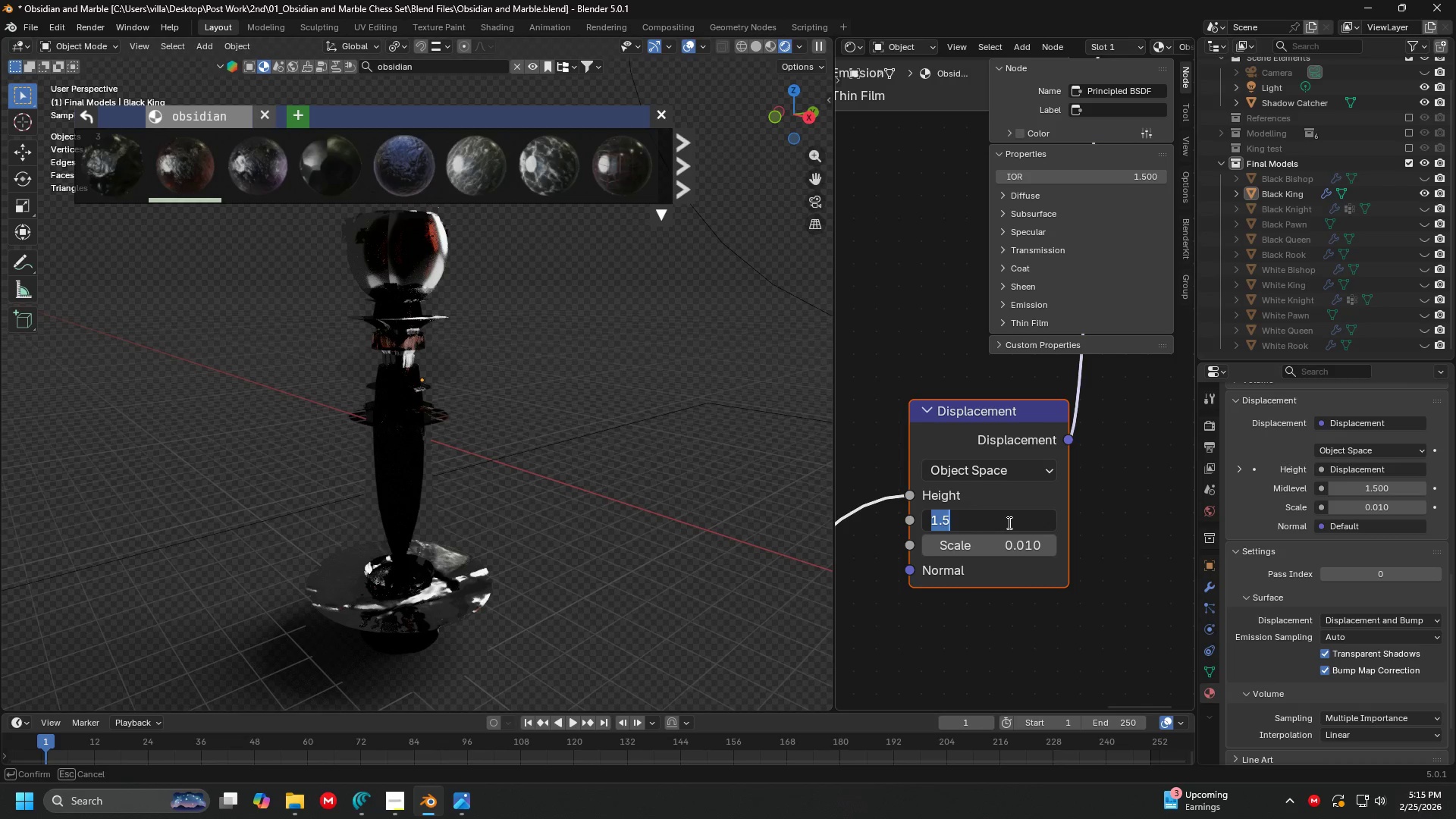 
key(Control+Z)
 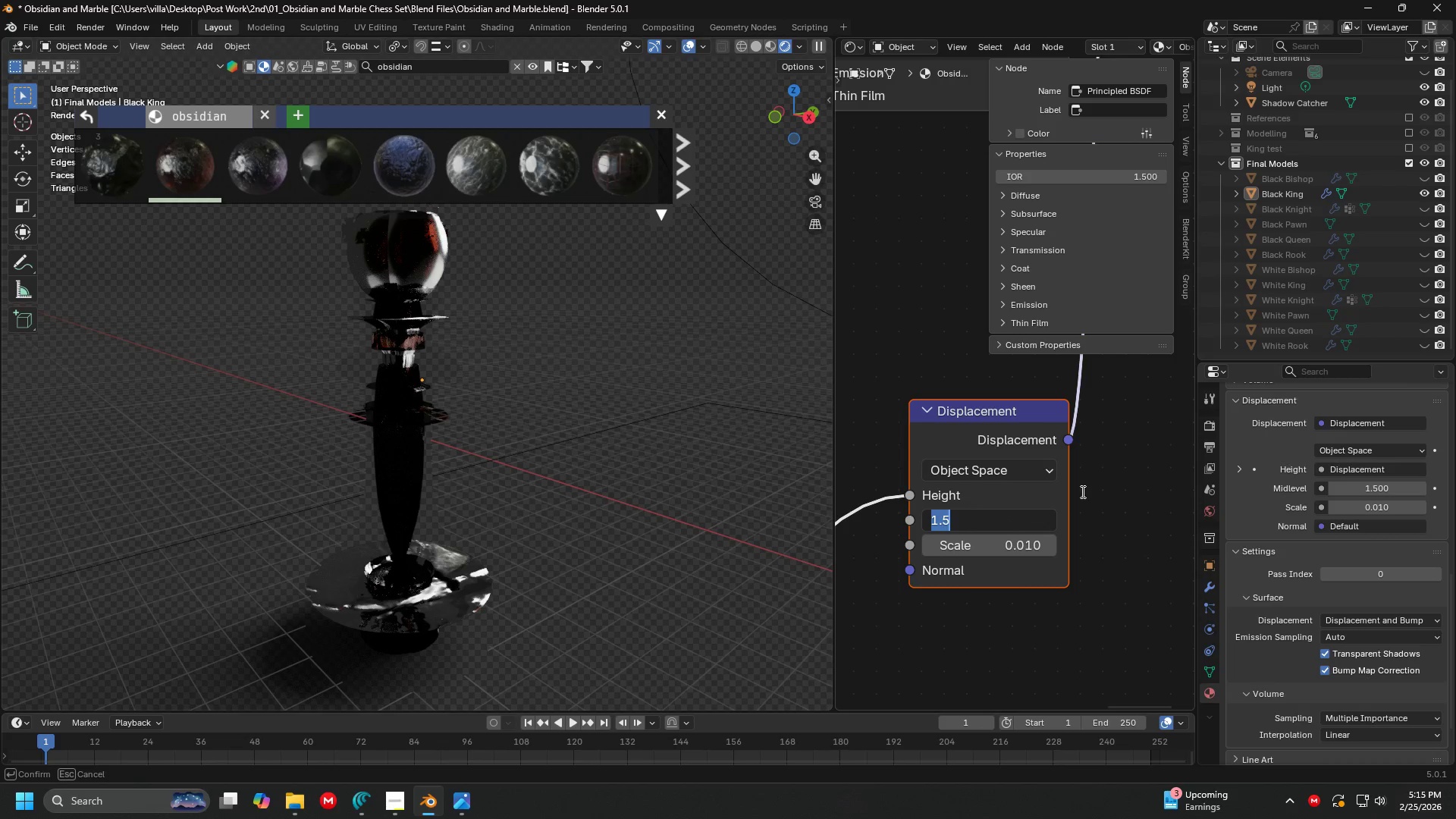 
left_click([1082, 491])
 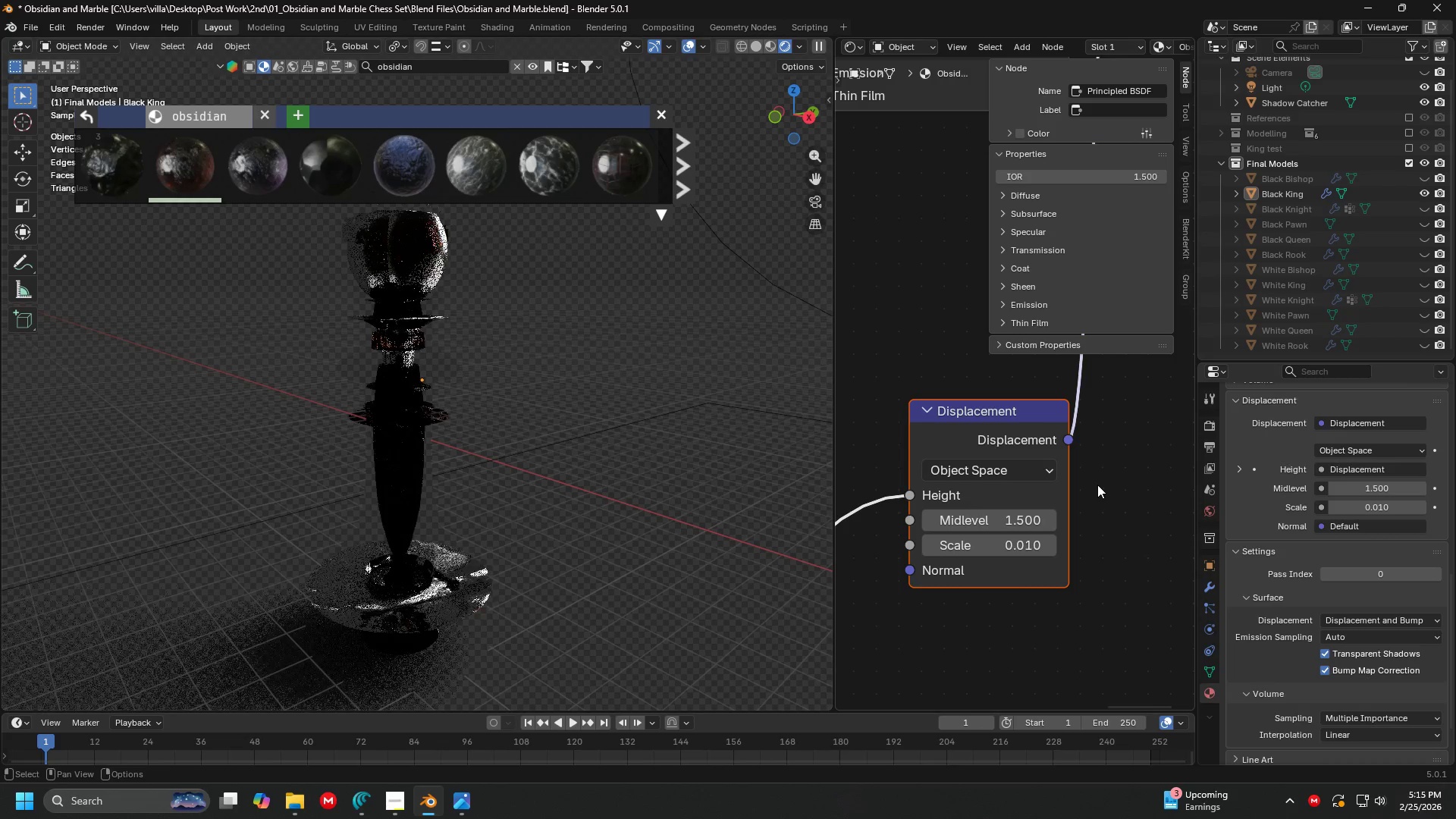 
key(Control+Z)
 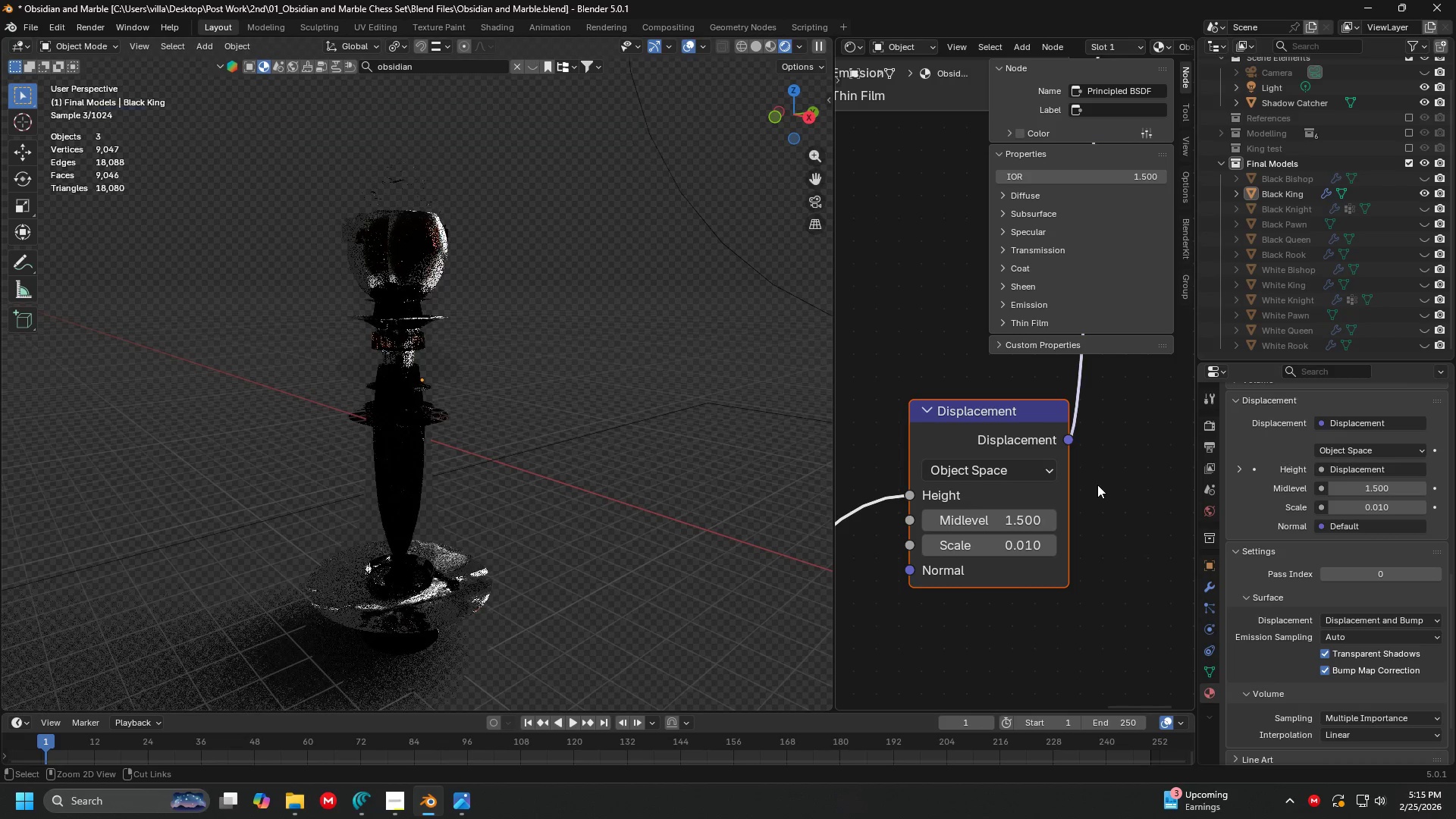 
key(Control+Z)
 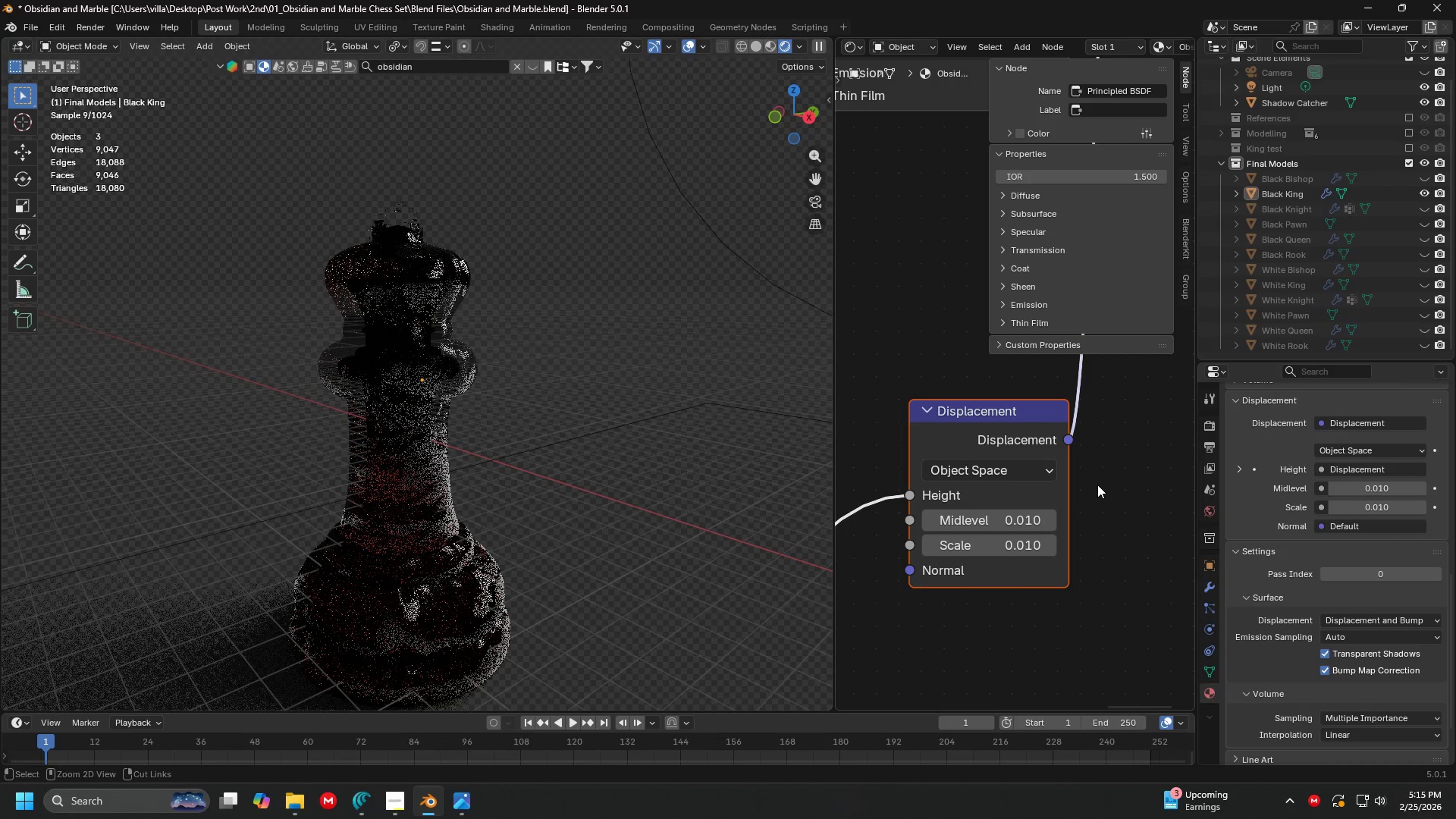 
key(Control+Z)
 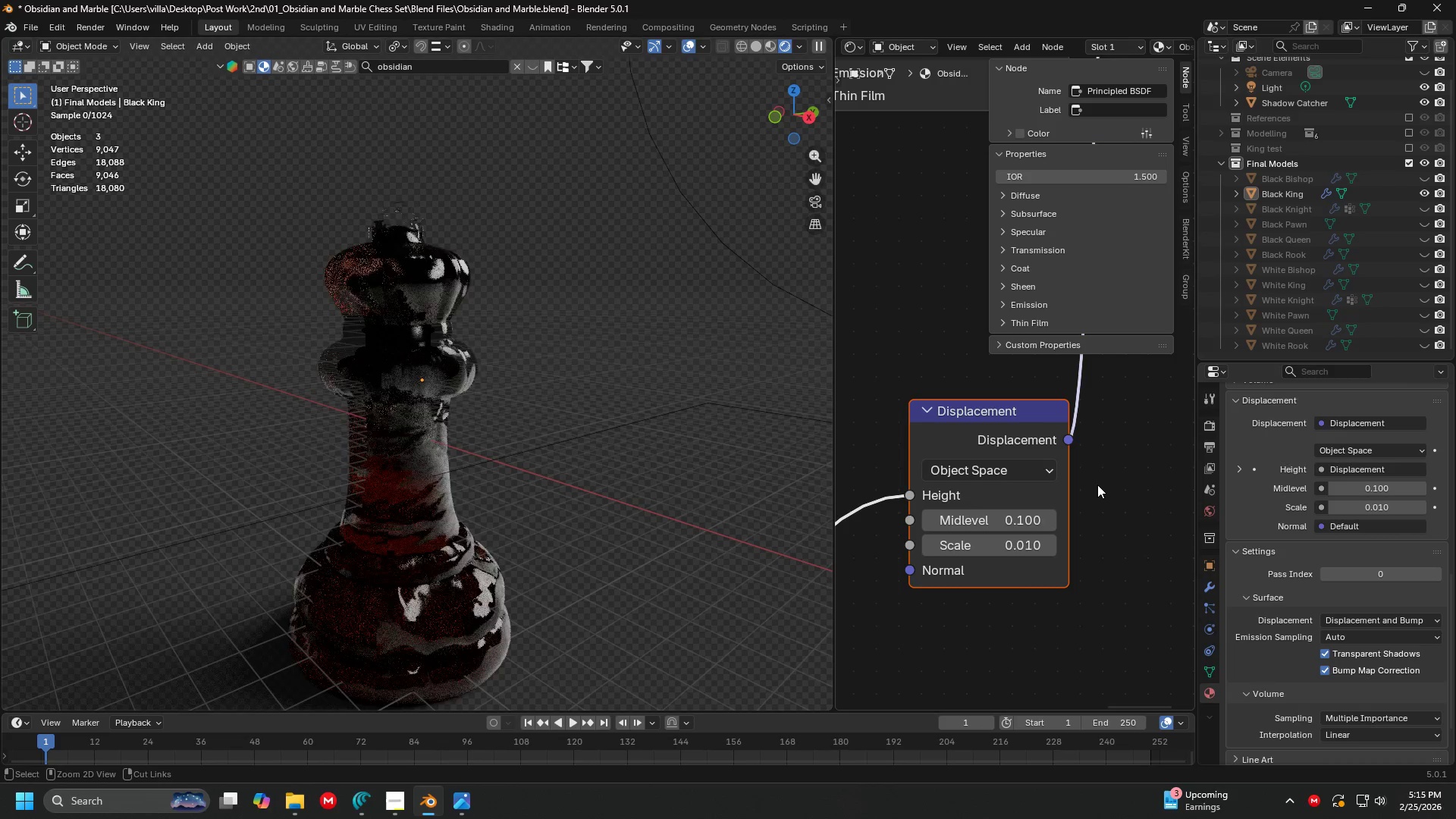 
key(Control+Z)
 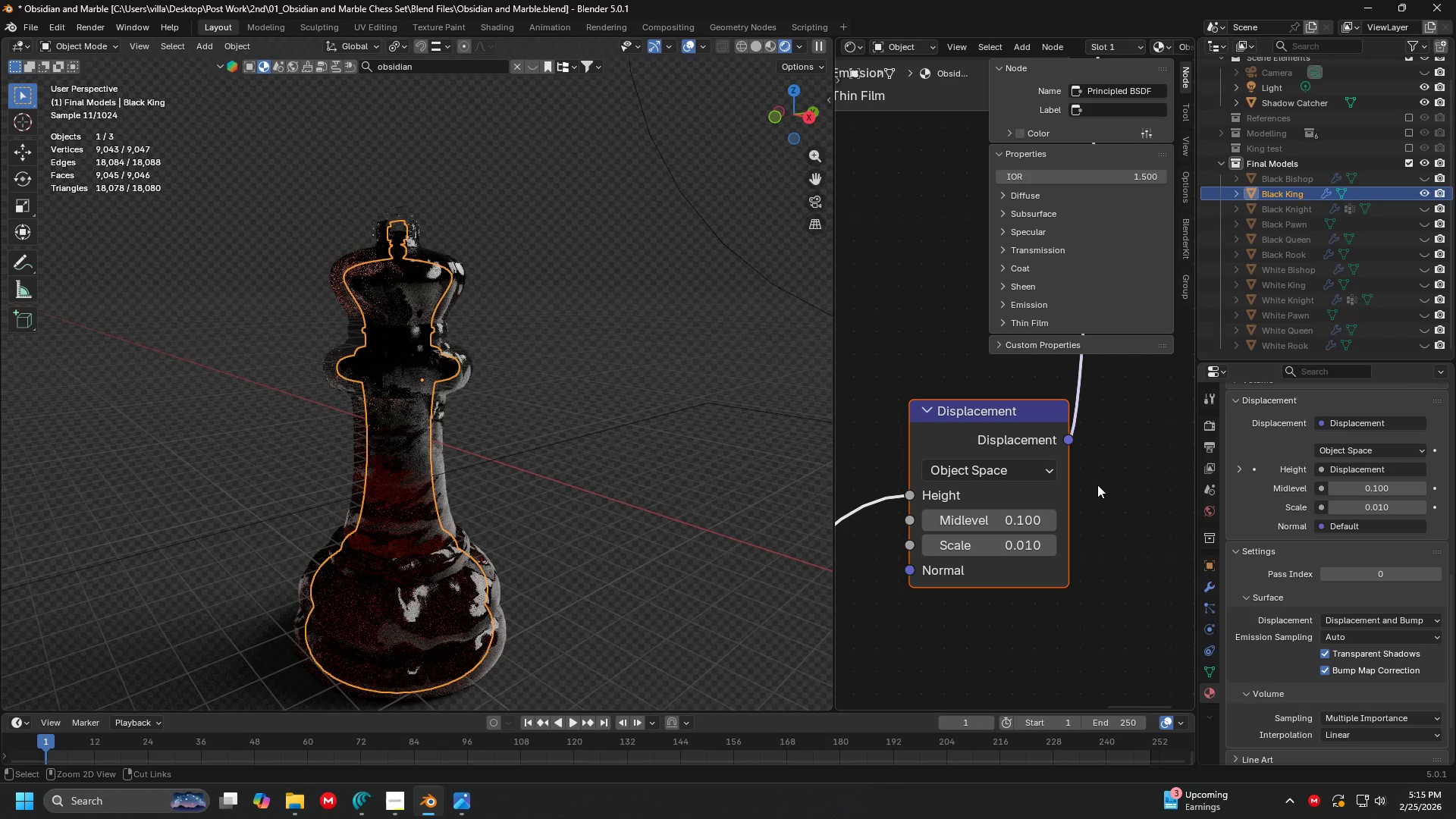 
key(Control+Z)
 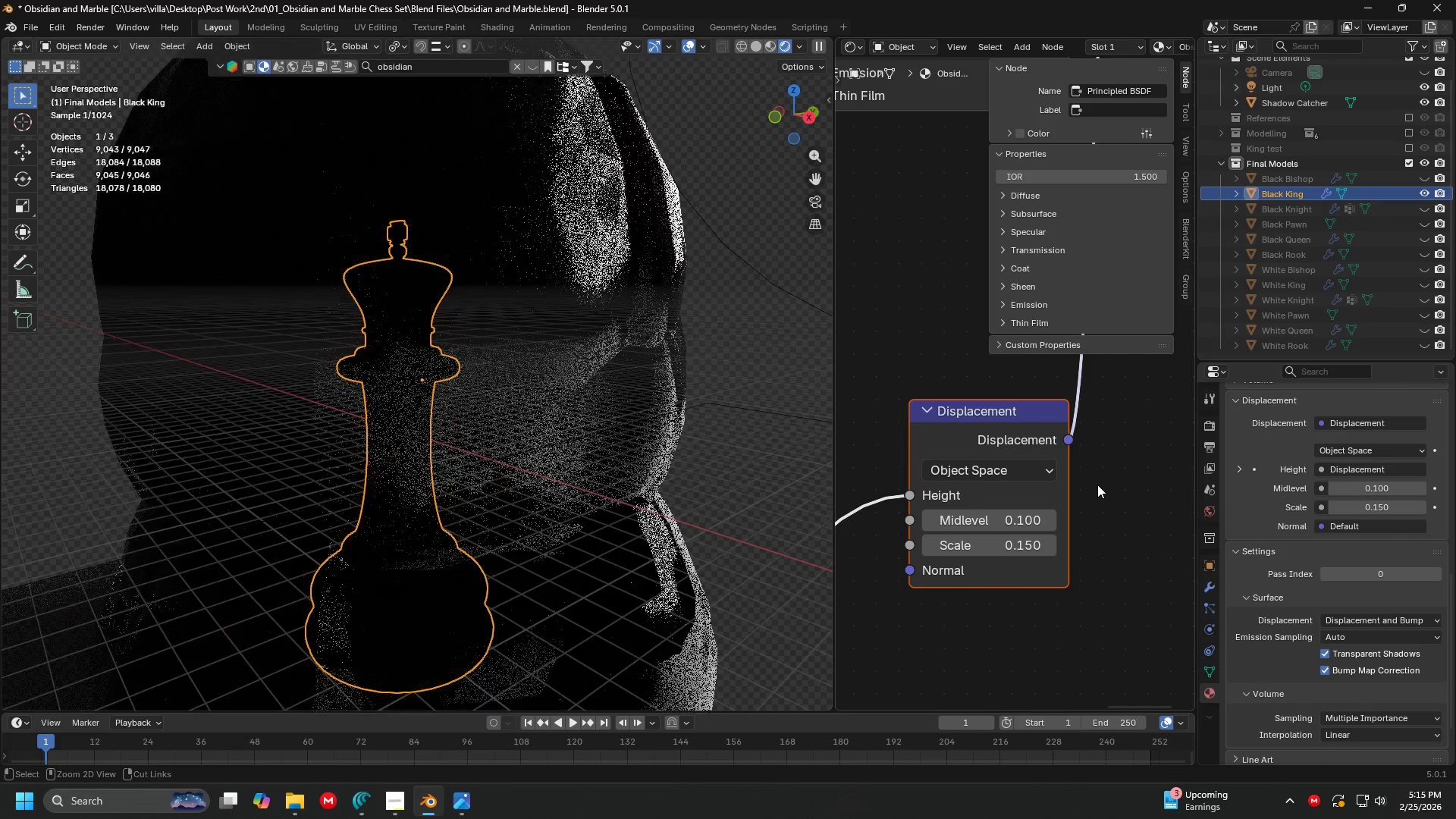 
key(Control+Z)
 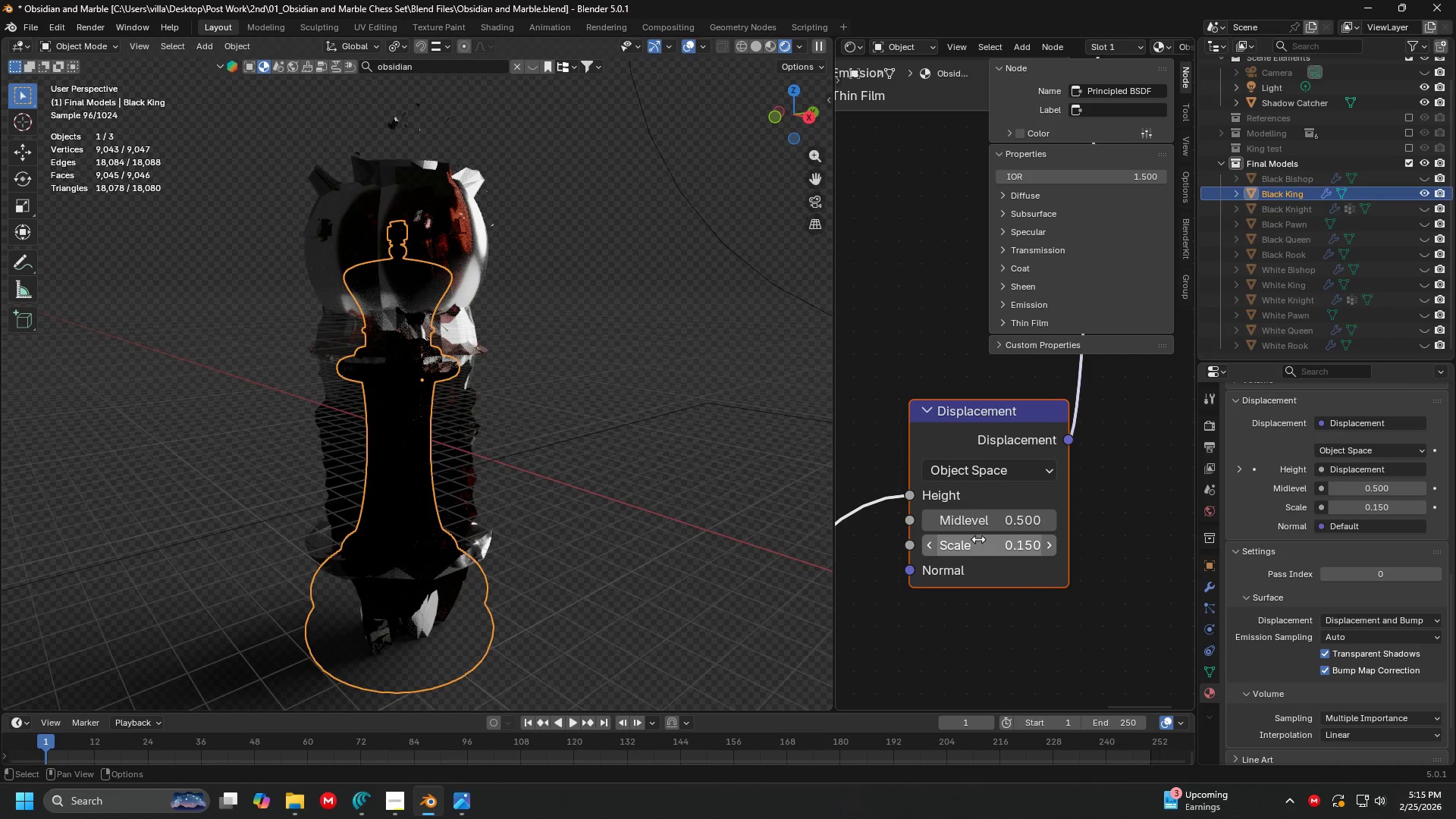 
left_click([986, 541])
 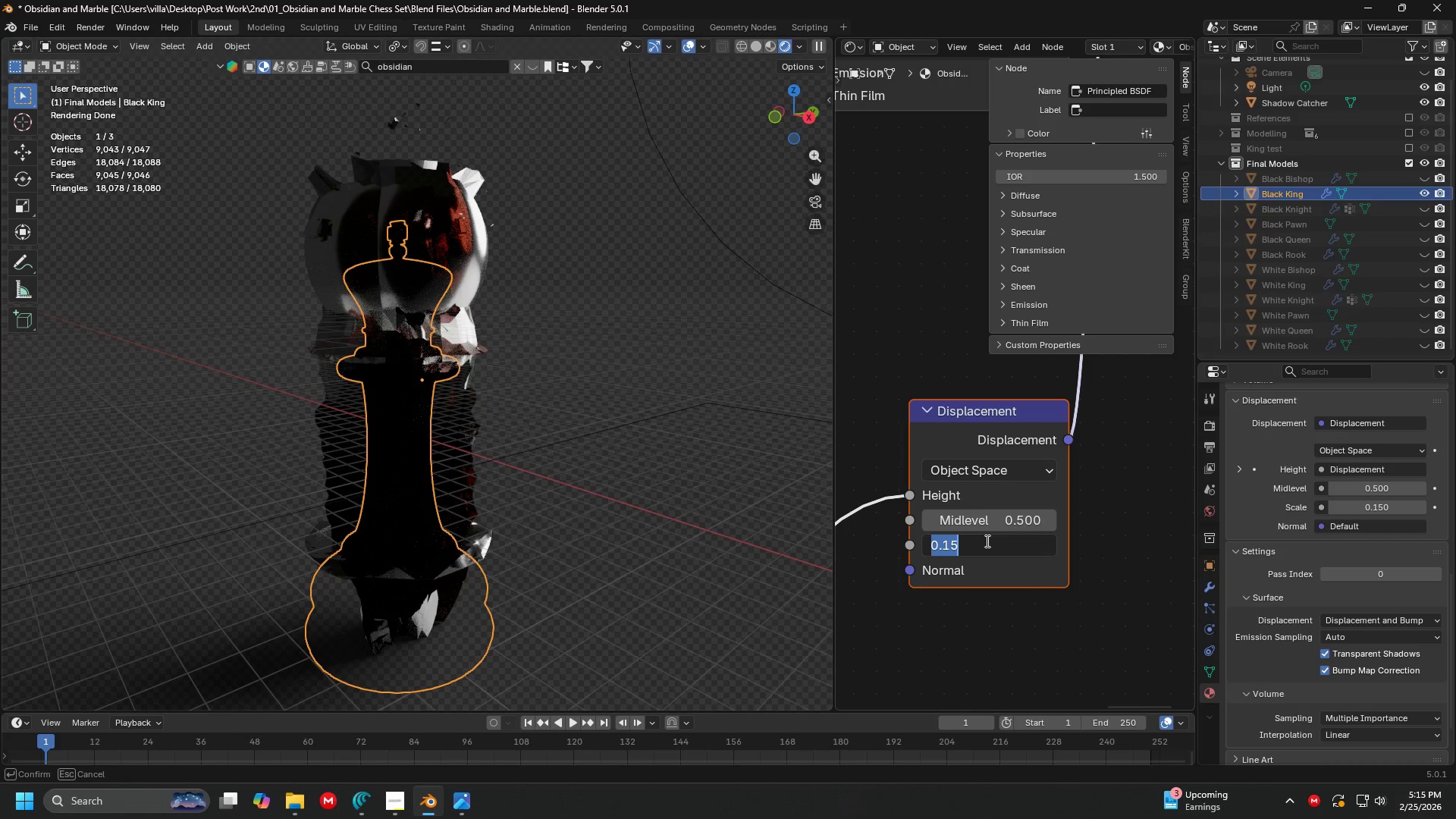 
type(.01)
 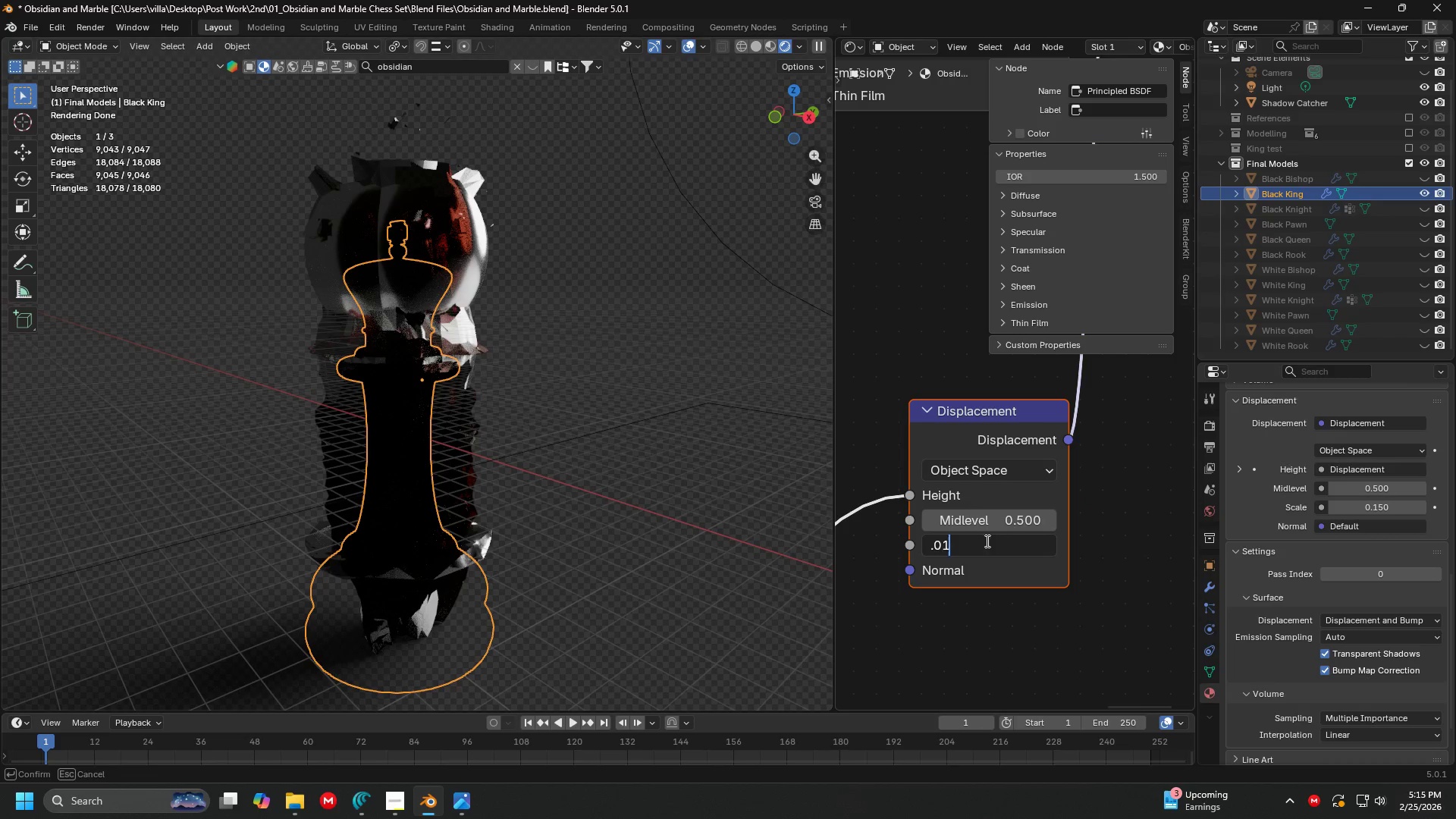 
key(Enter)
 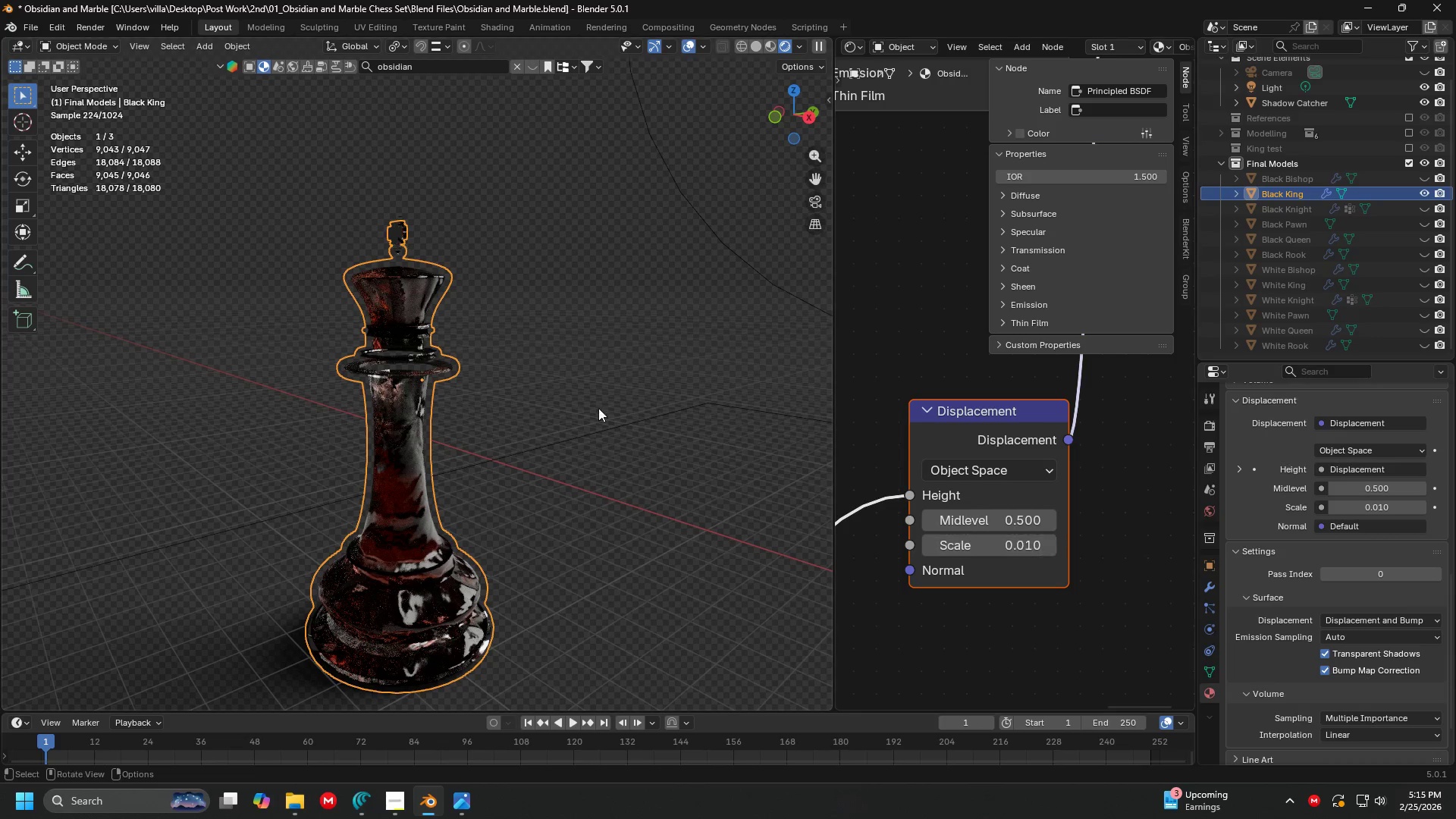 
left_click([512, 331])
 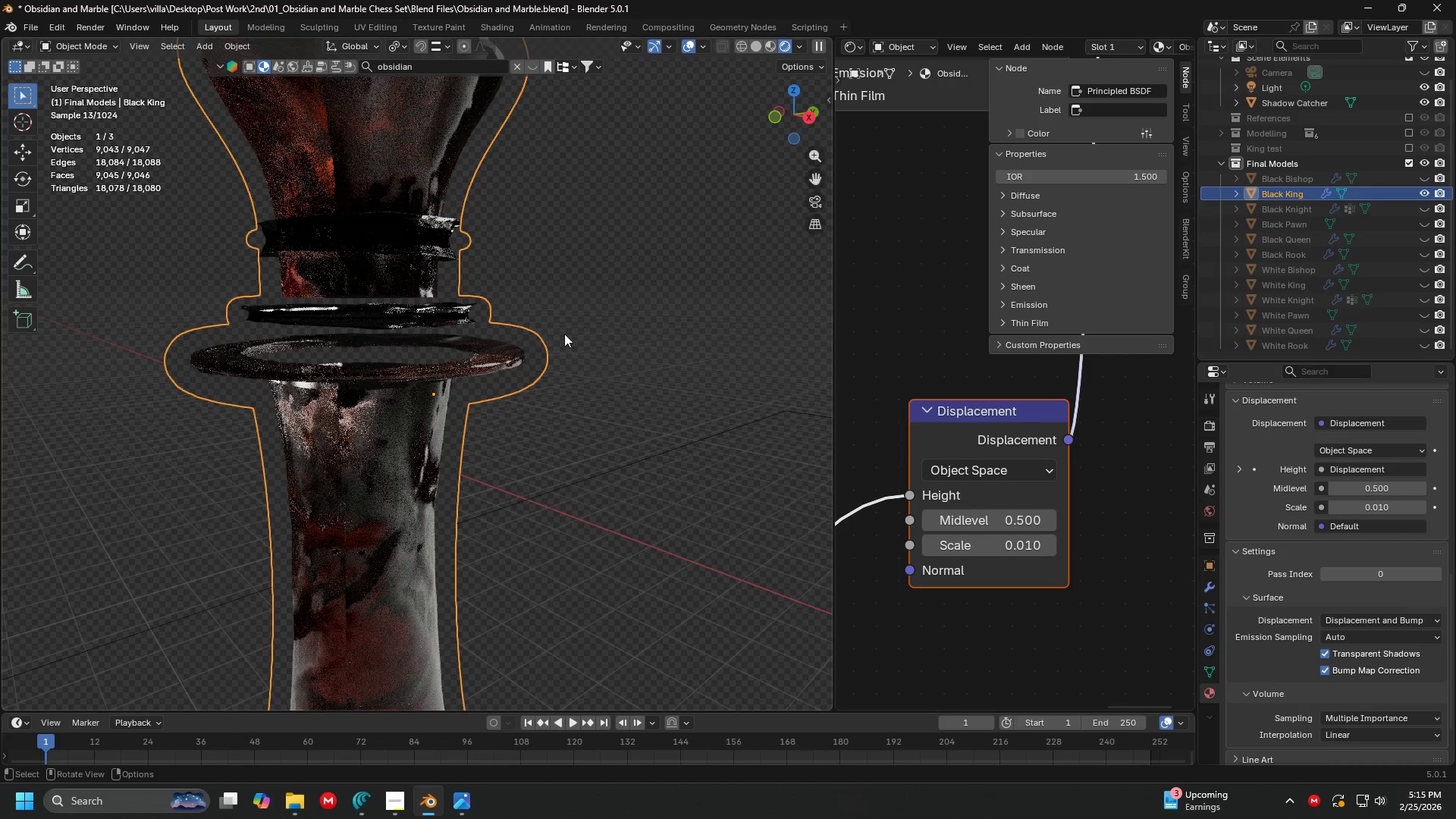 
scroll: coordinate [453, 336], scroll_direction: up, amount: 3.0
 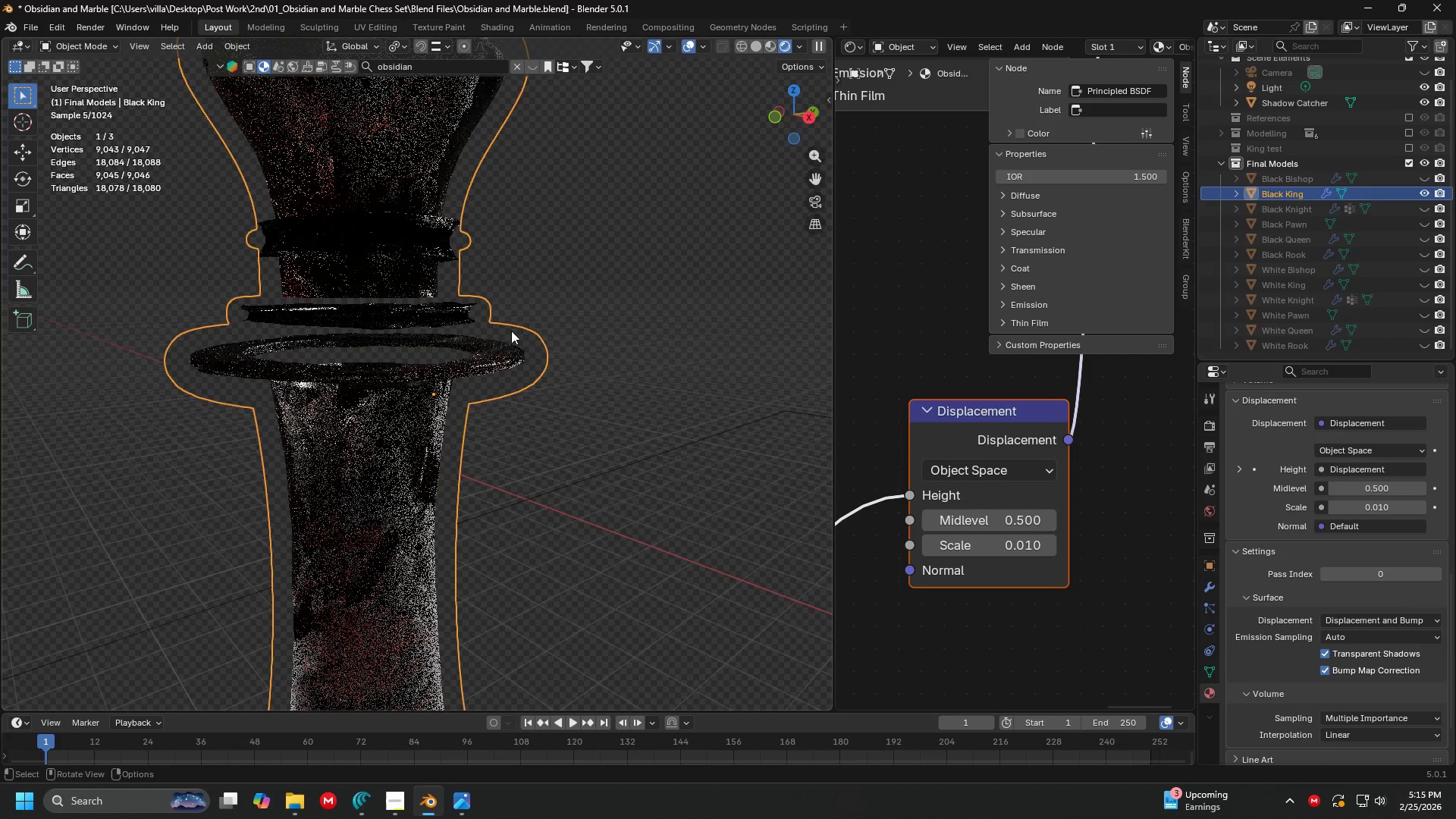 
double_click([571, 334])
 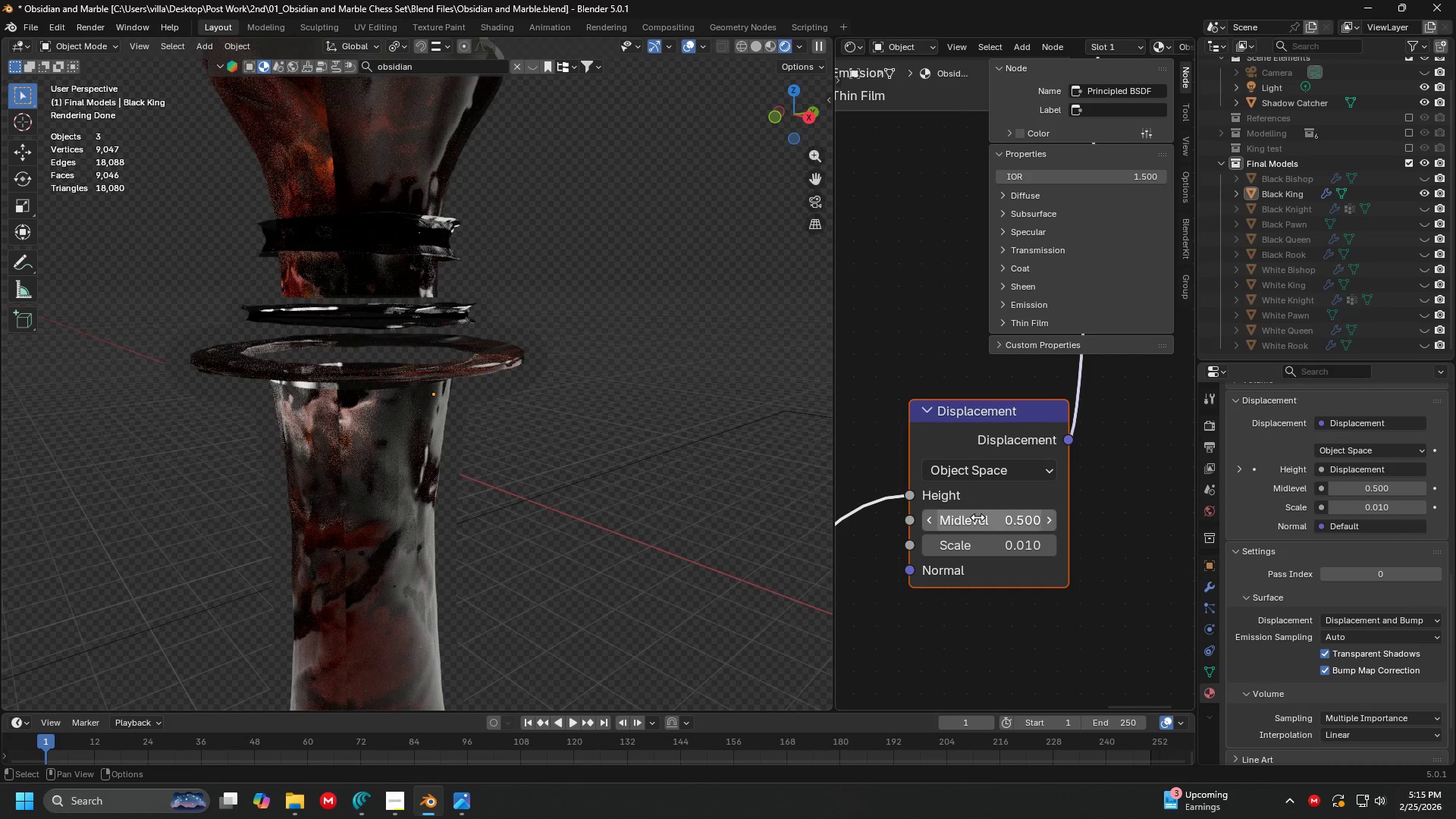 
left_click([984, 542])
 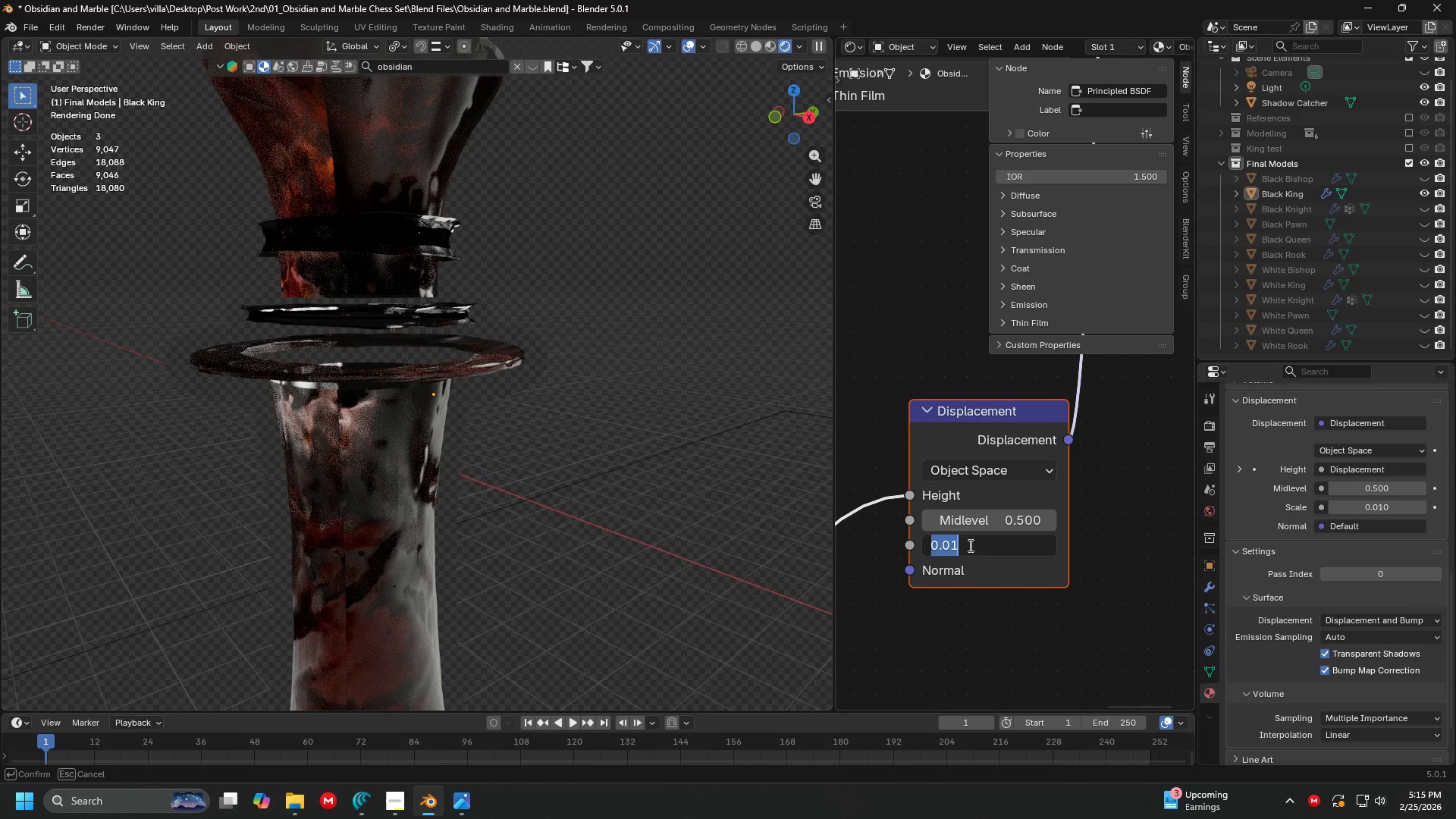 
left_click([968, 545])
 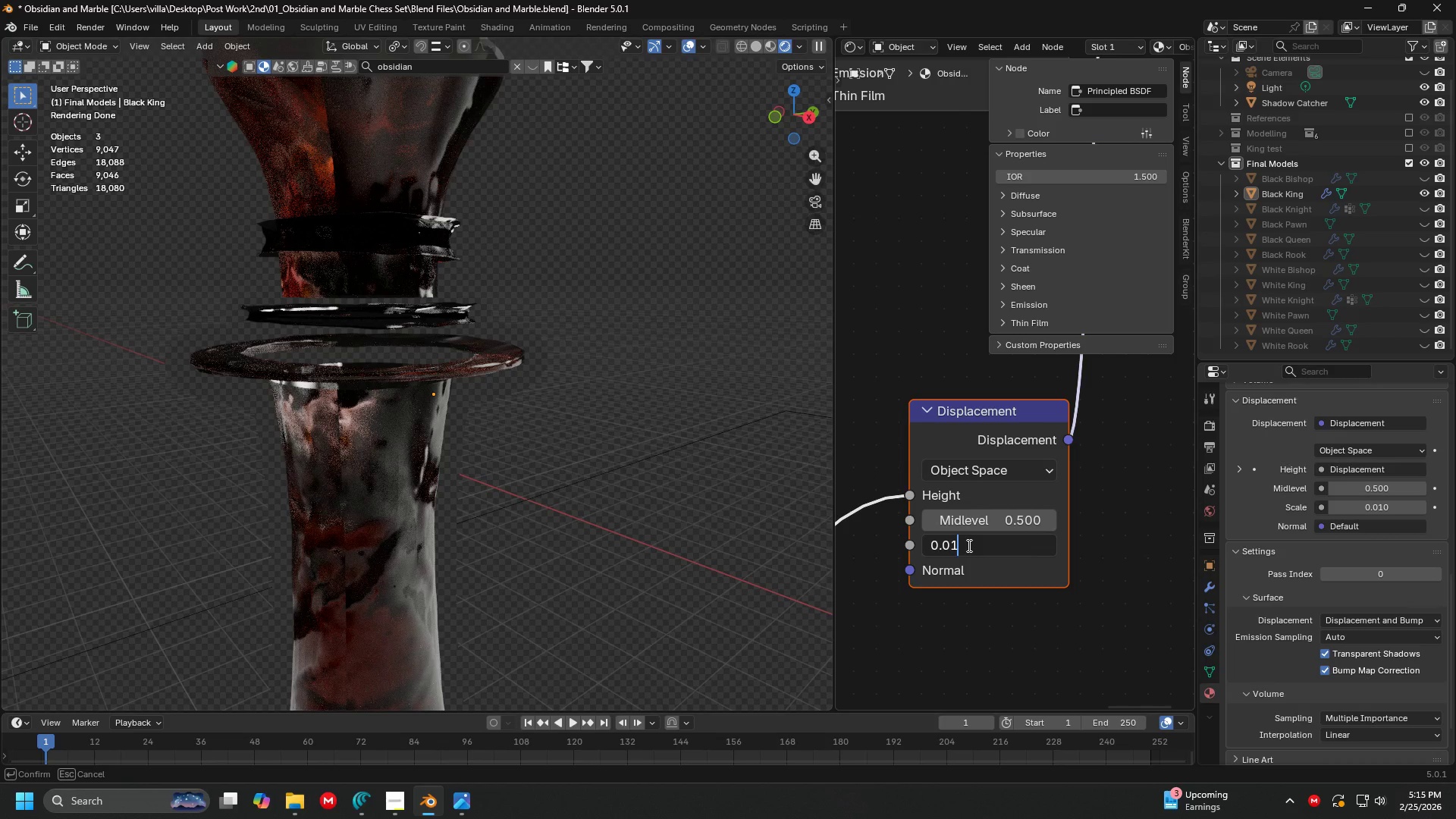 
key(Backspace)
type(01)
 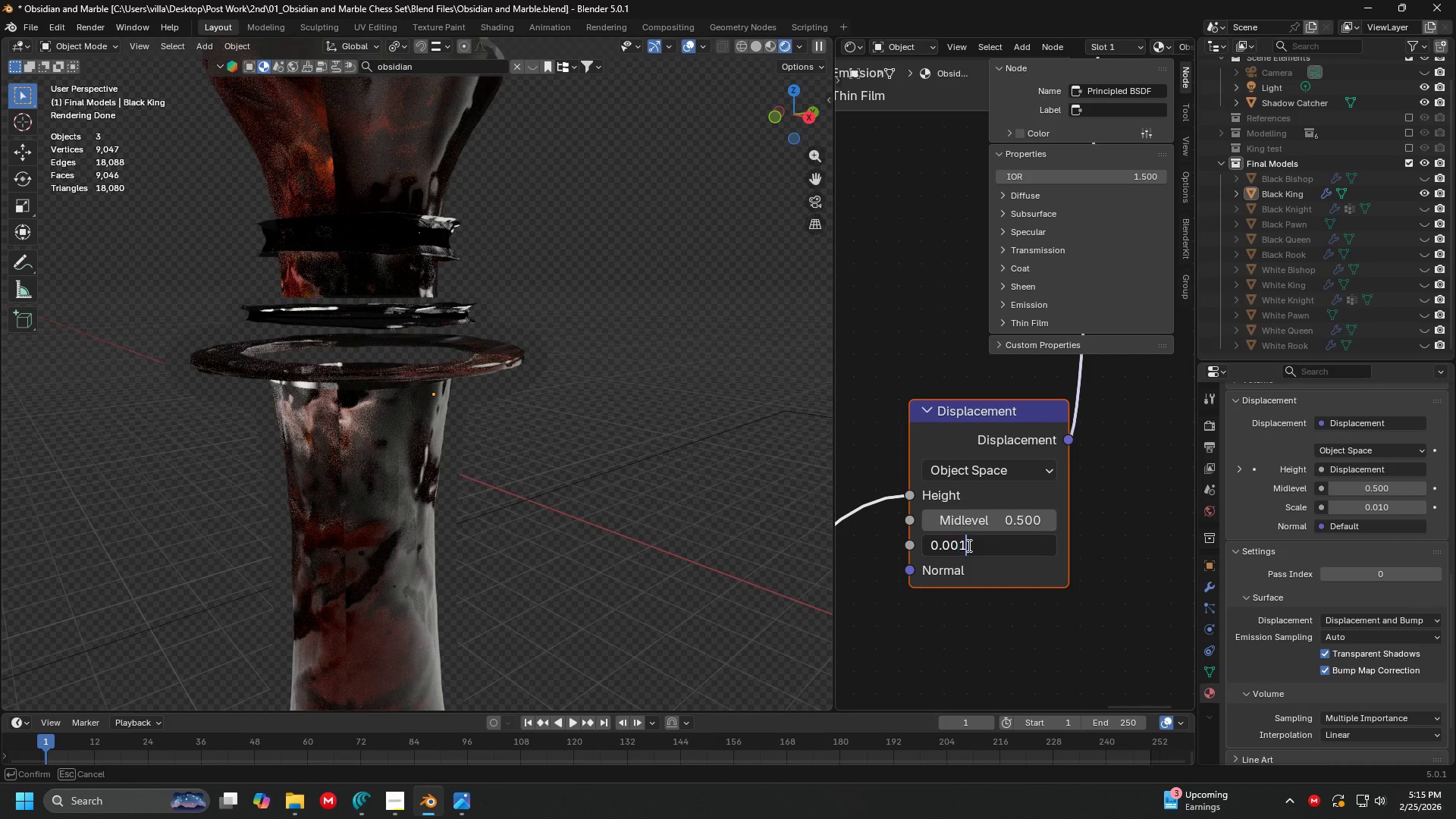 
key(Enter)
 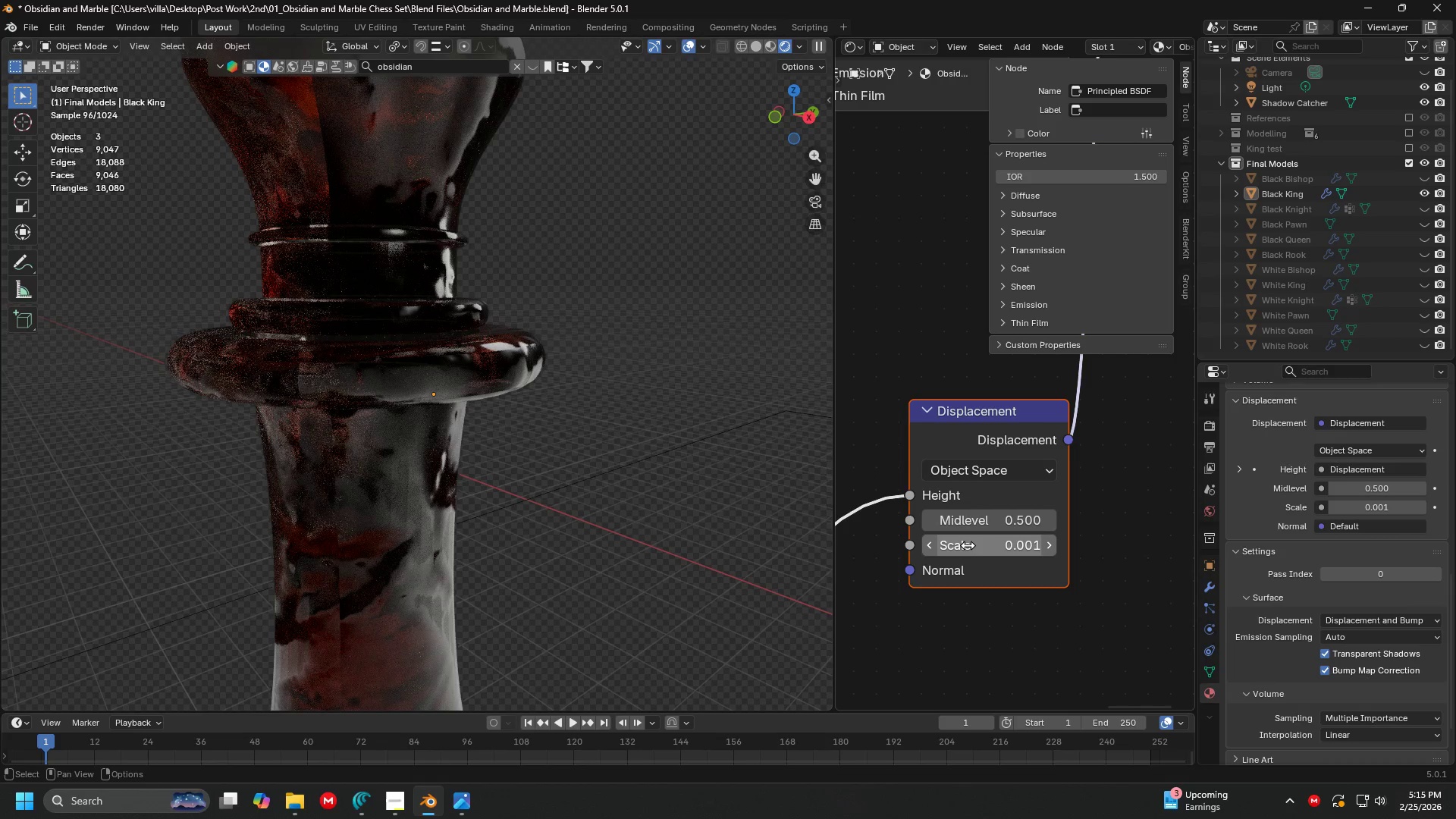 
scroll: coordinate [613, 436], scroll_direction: down, amount: 4.0
 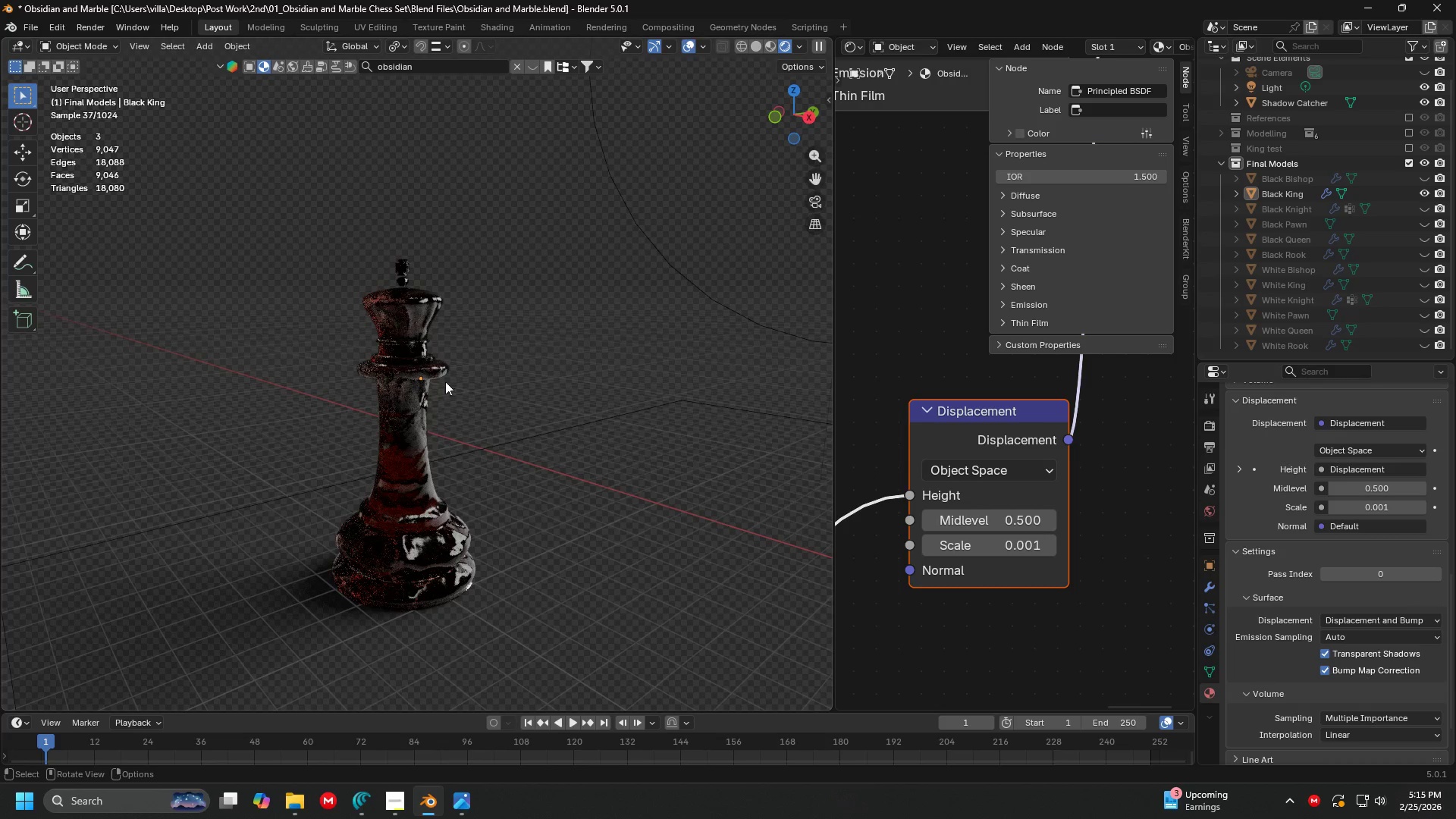 
scroll: coordinate [453, 351], scroll_direction: up, amount: 5.0
 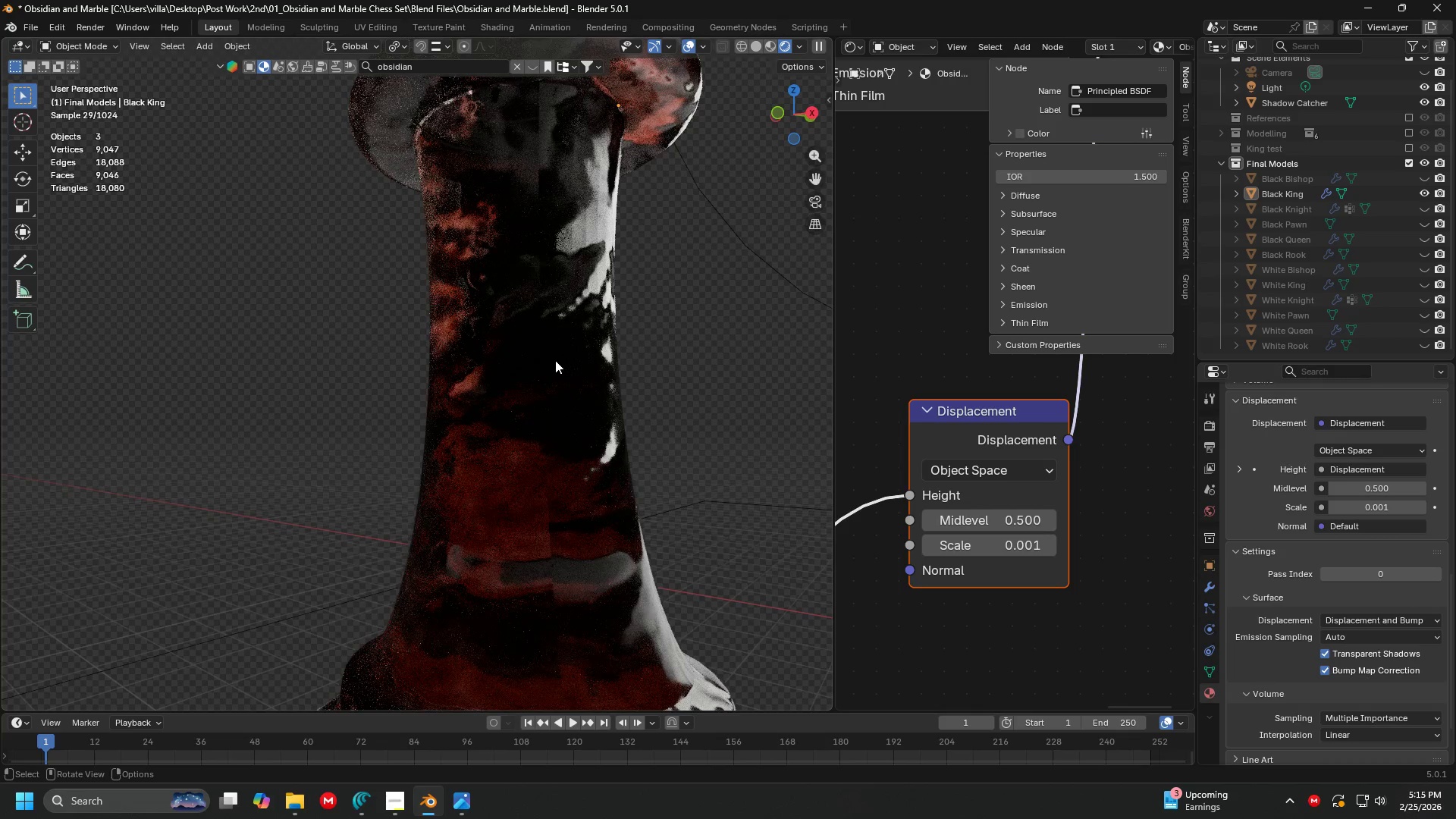 
scroll: coordinate [846, 503], scroll_direction: down, amount: 18.0
 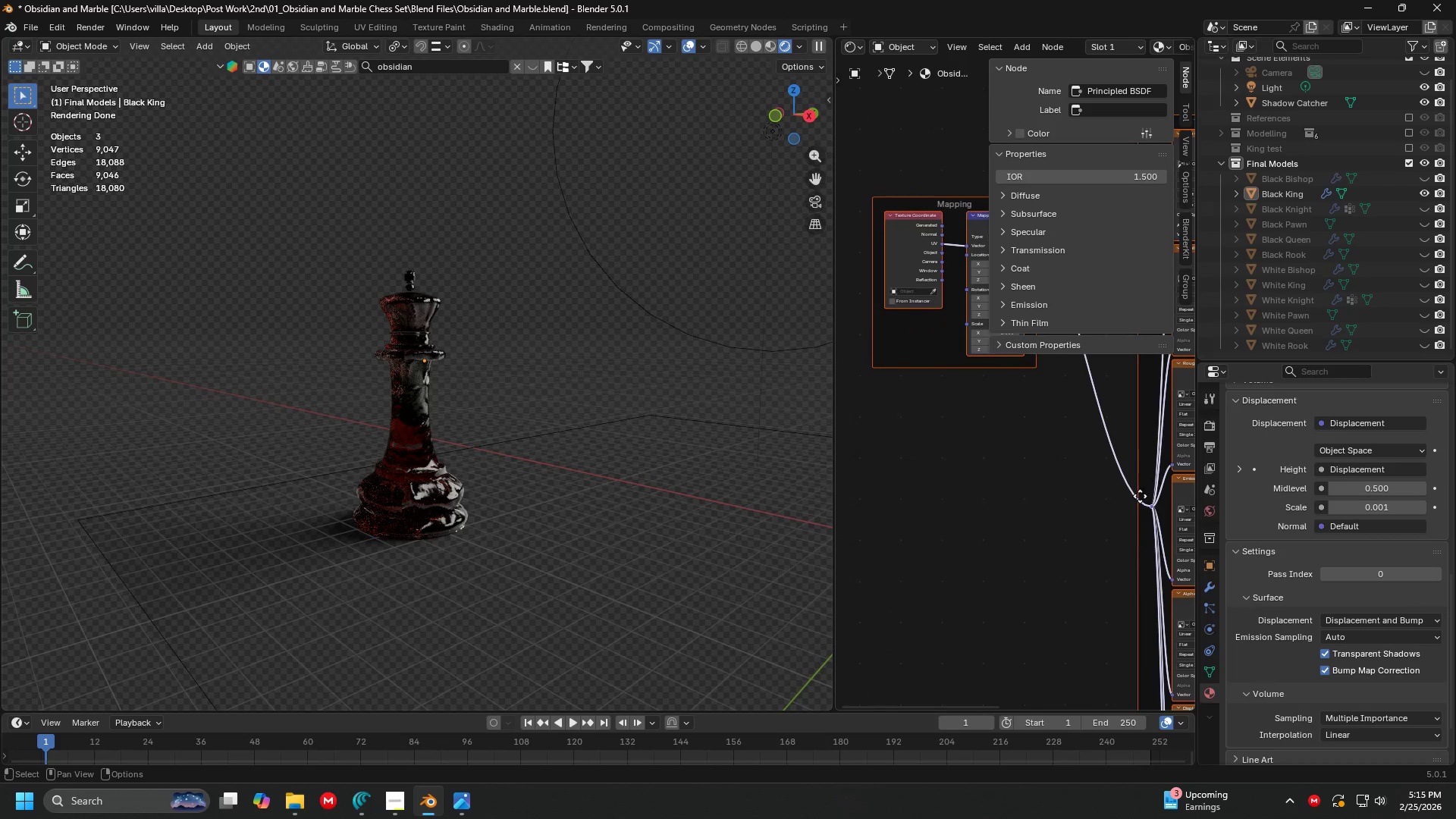 
left_click_drag(start_coordinate=[947, 438], to_coordinate=[945, 472])
 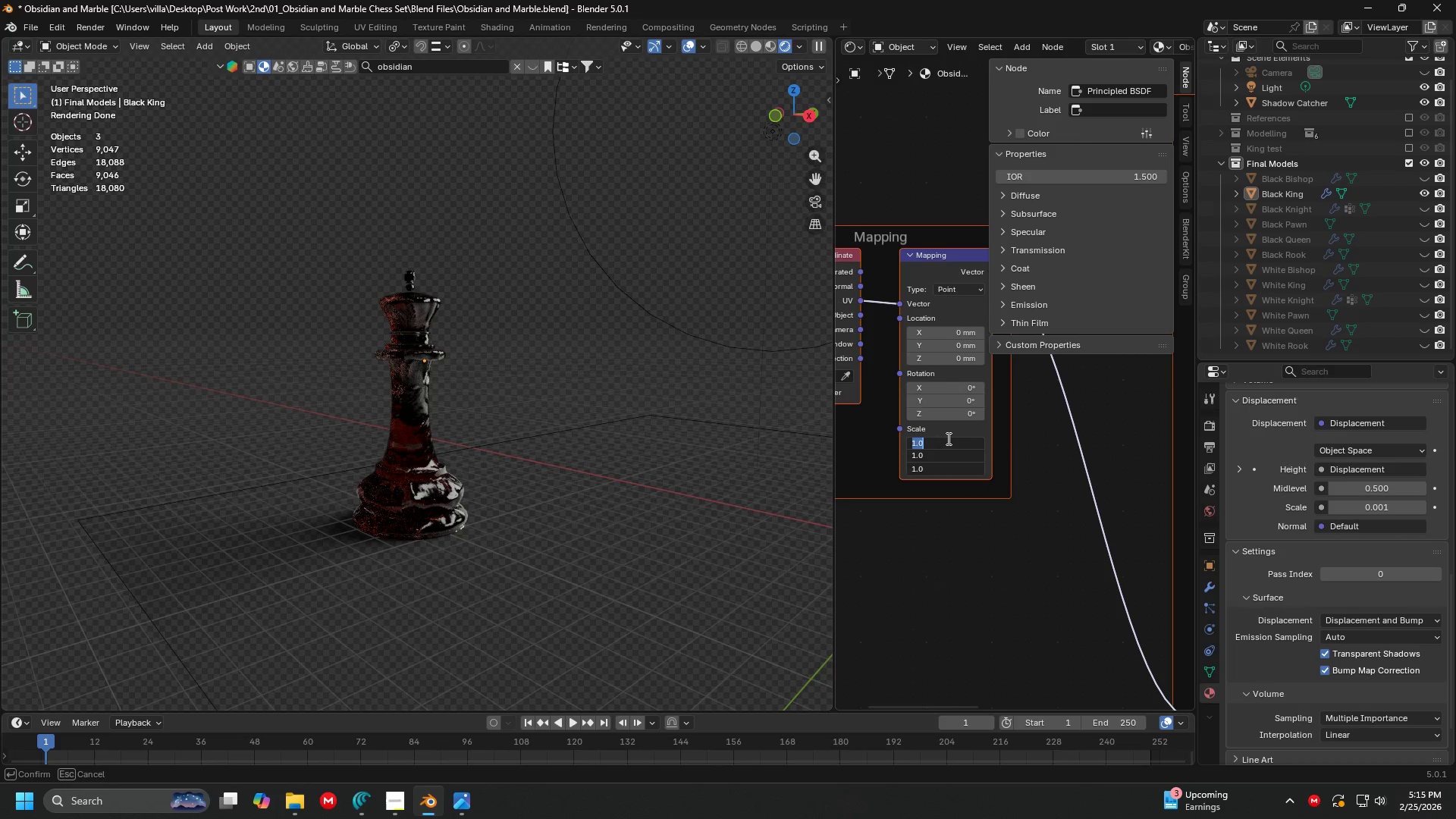 
scroll: coordinate [943, 436], scroll_direction: up, amount: 7.0
 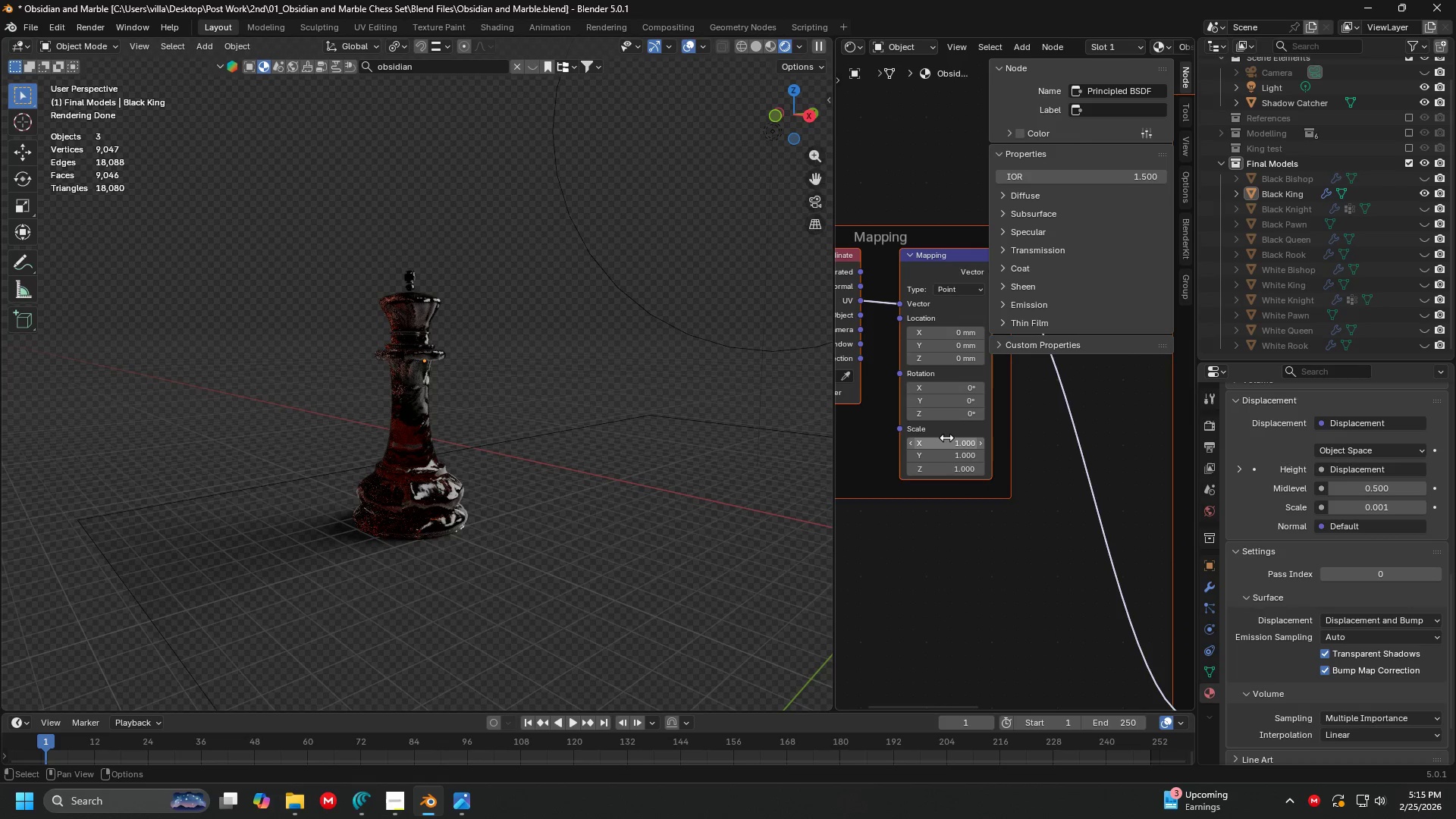 
key(5)
 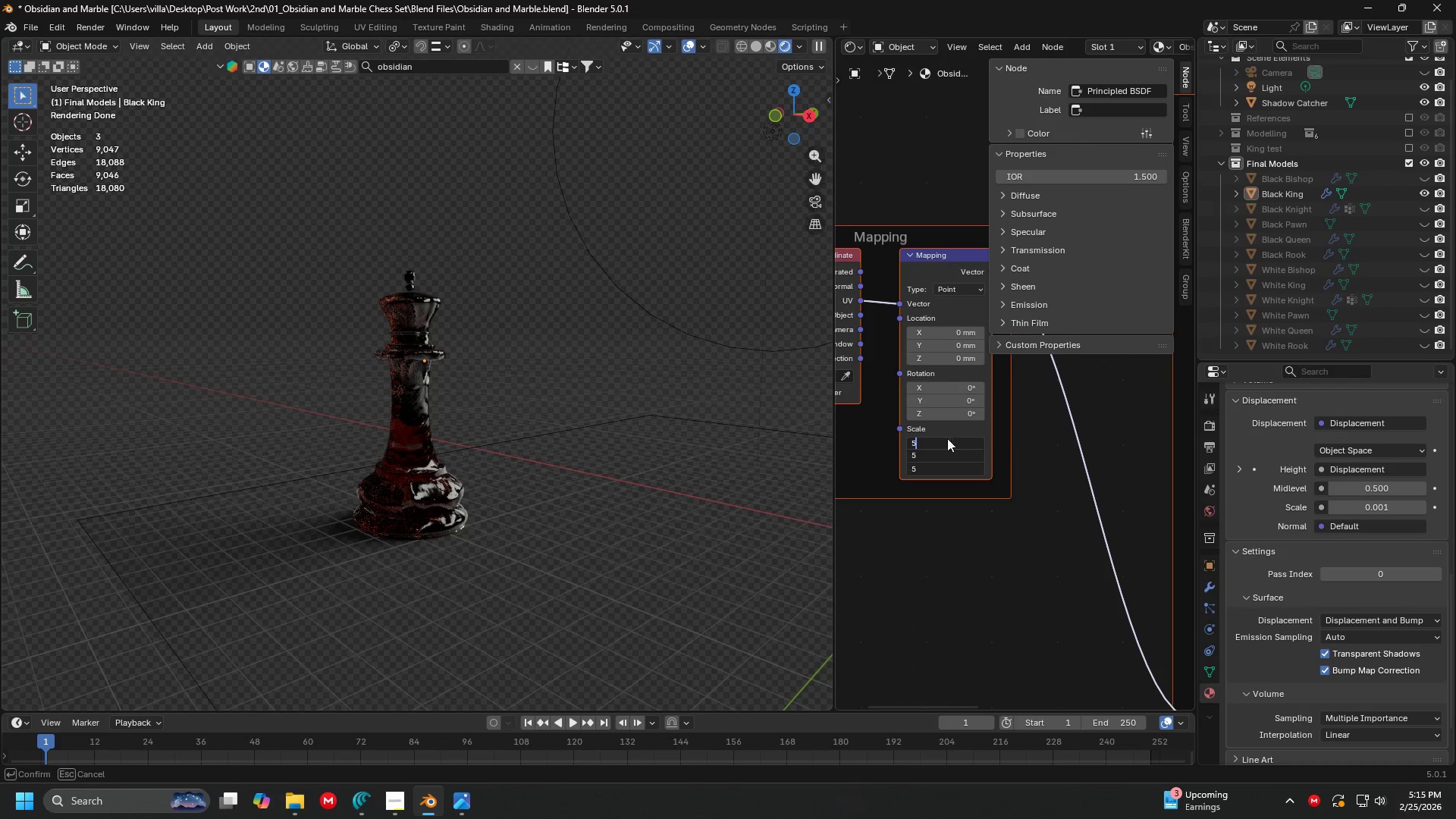 
key(Enter)
 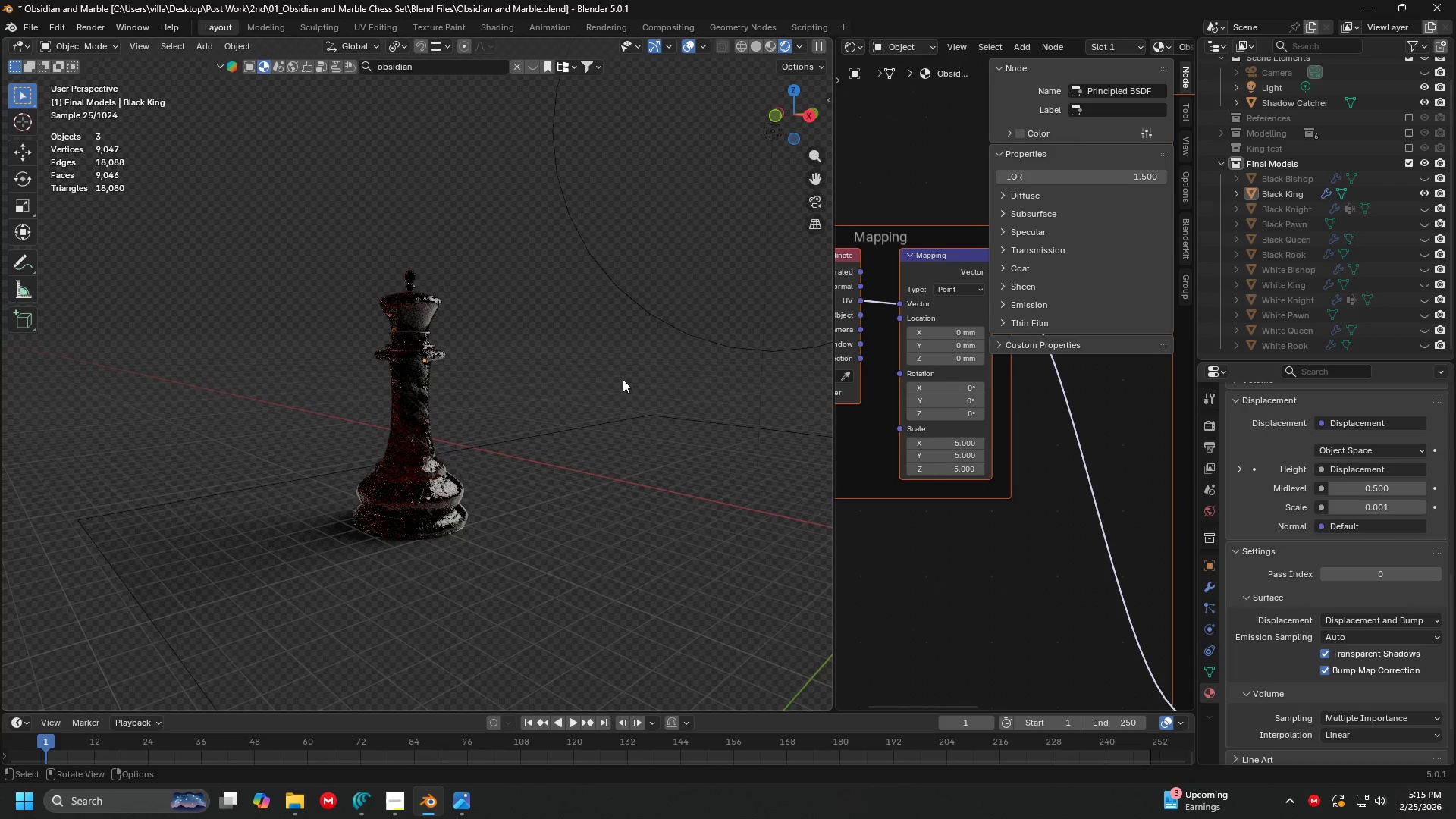 
scroll: coordinate [353, 347], scroll_direction: up, amount: 6.0
 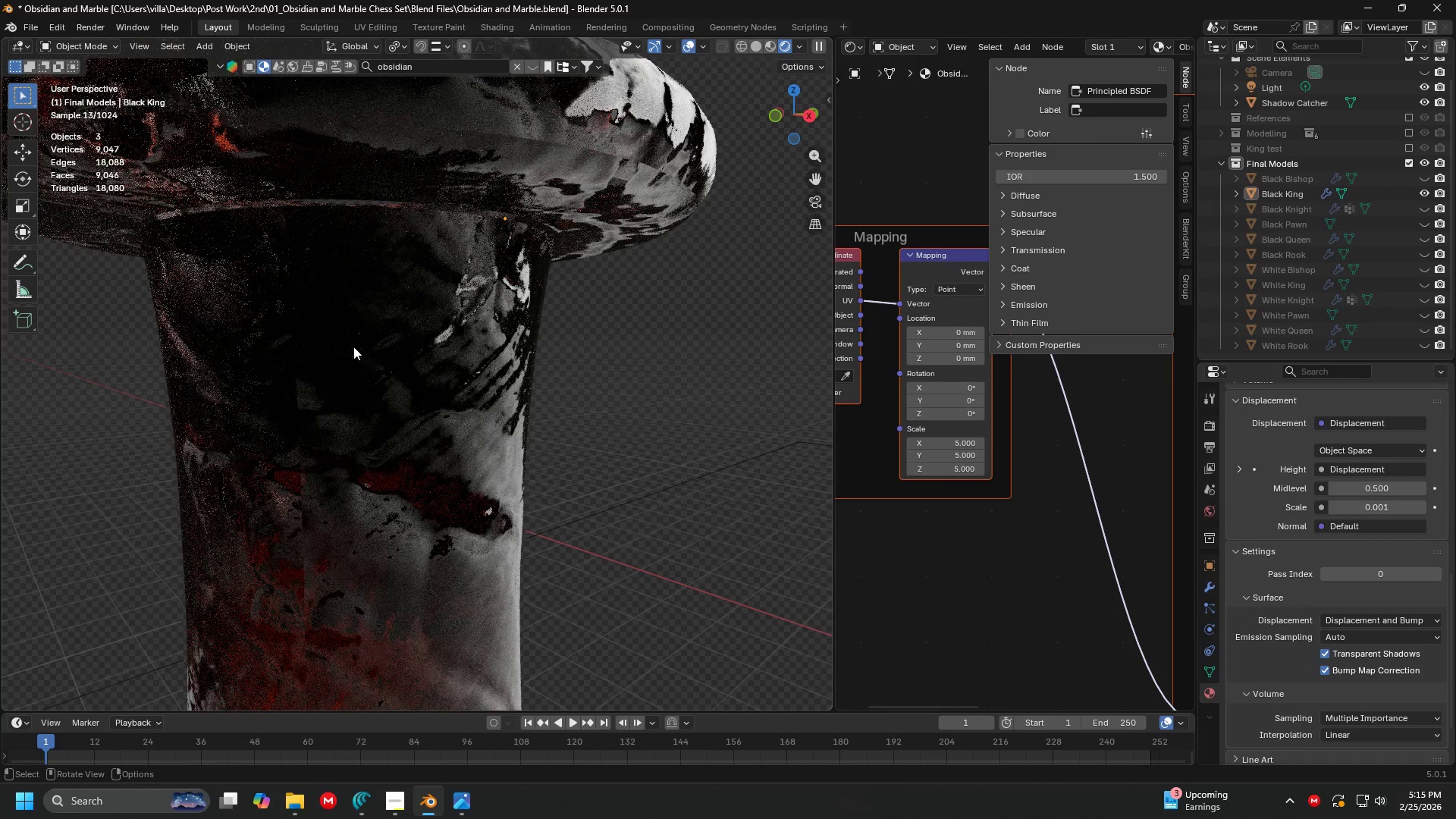 
scroll: coordinate [353, 347], scroll_direction: down, amount: 1.0
 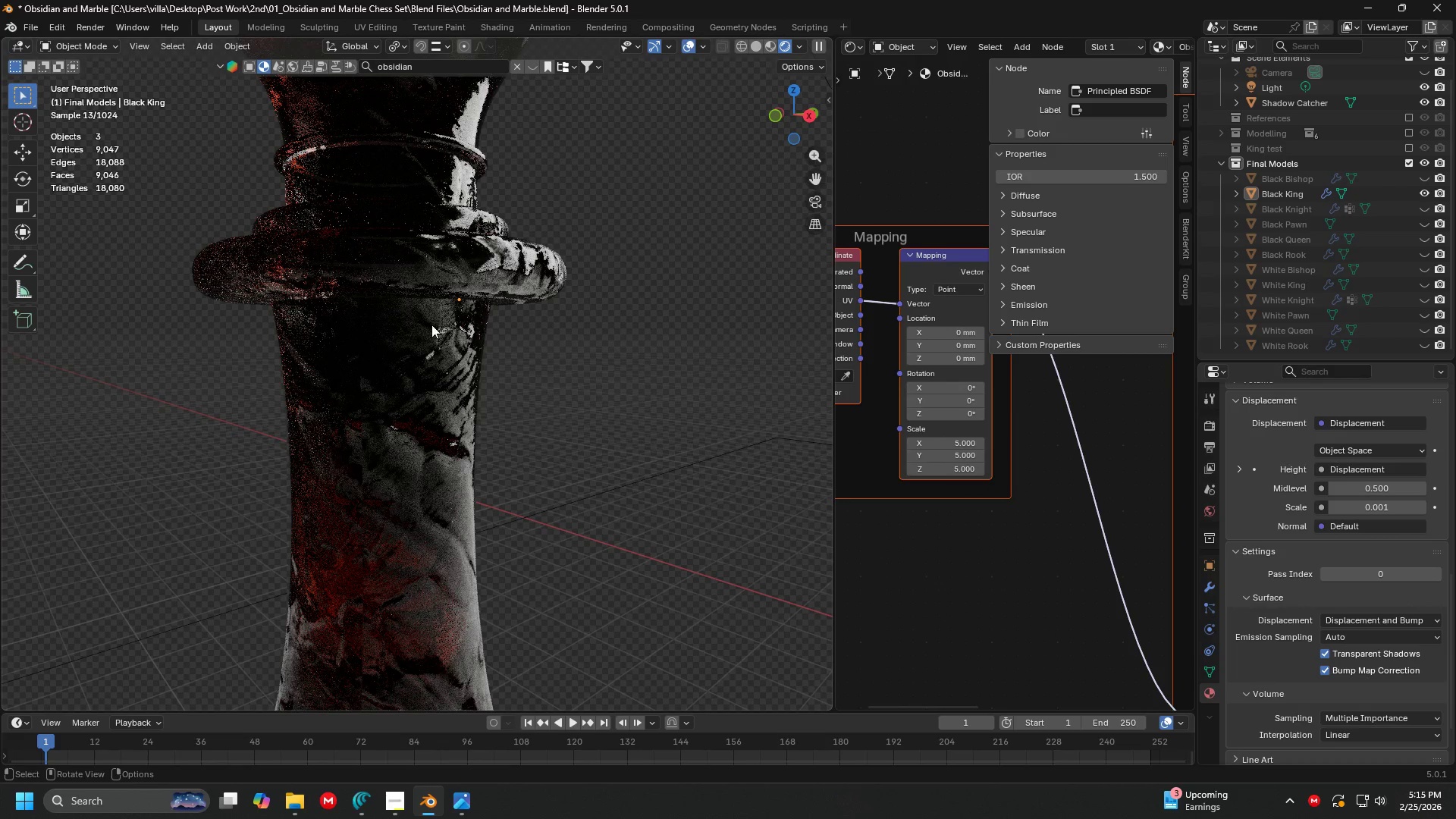 
hold_key(key=ShiftLeft, duration=0.36)
 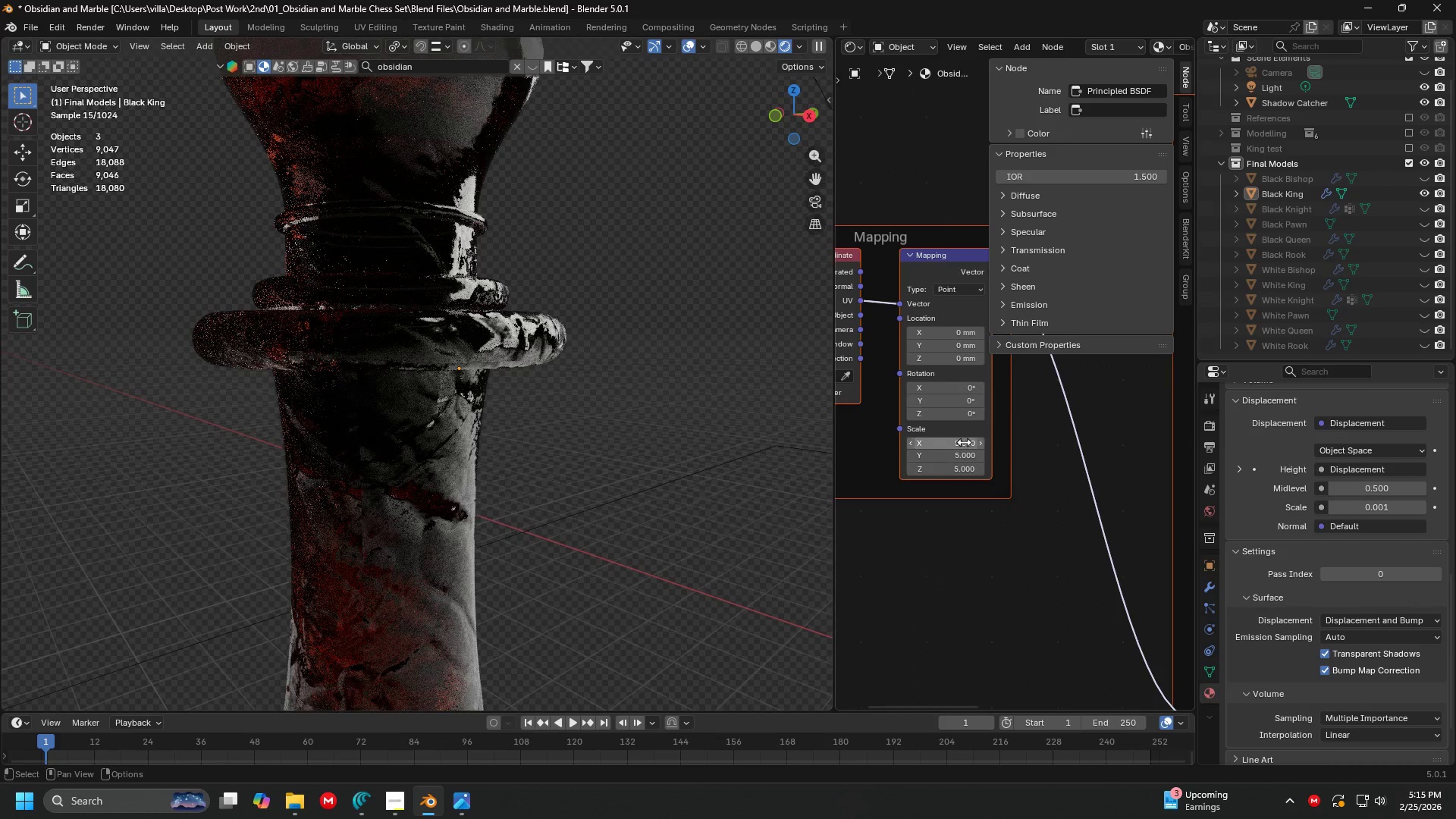 
left_click_drag(start_coordinate=[959, 438], to_coordinate=[954, 478])
 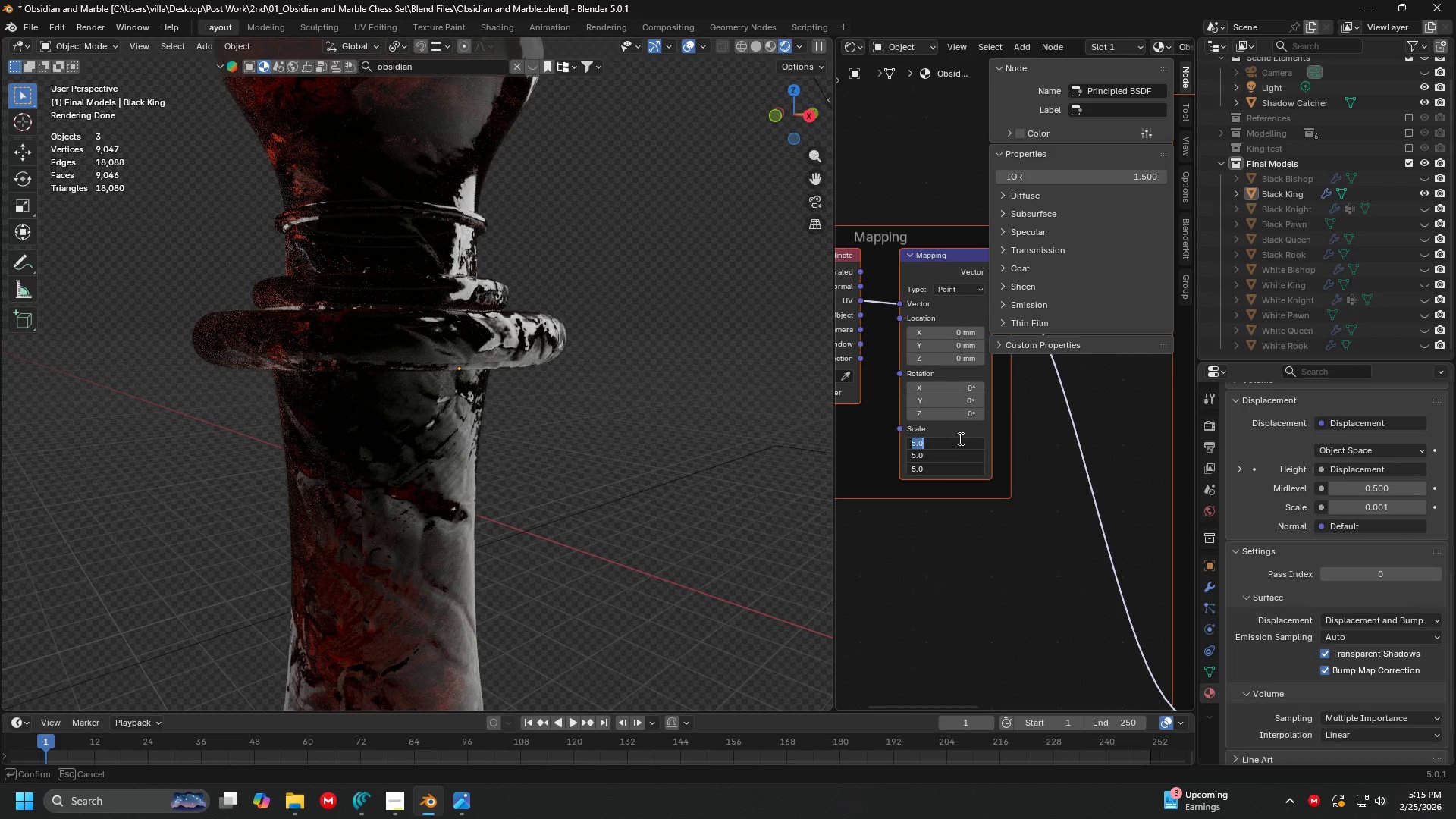 
type(10)
 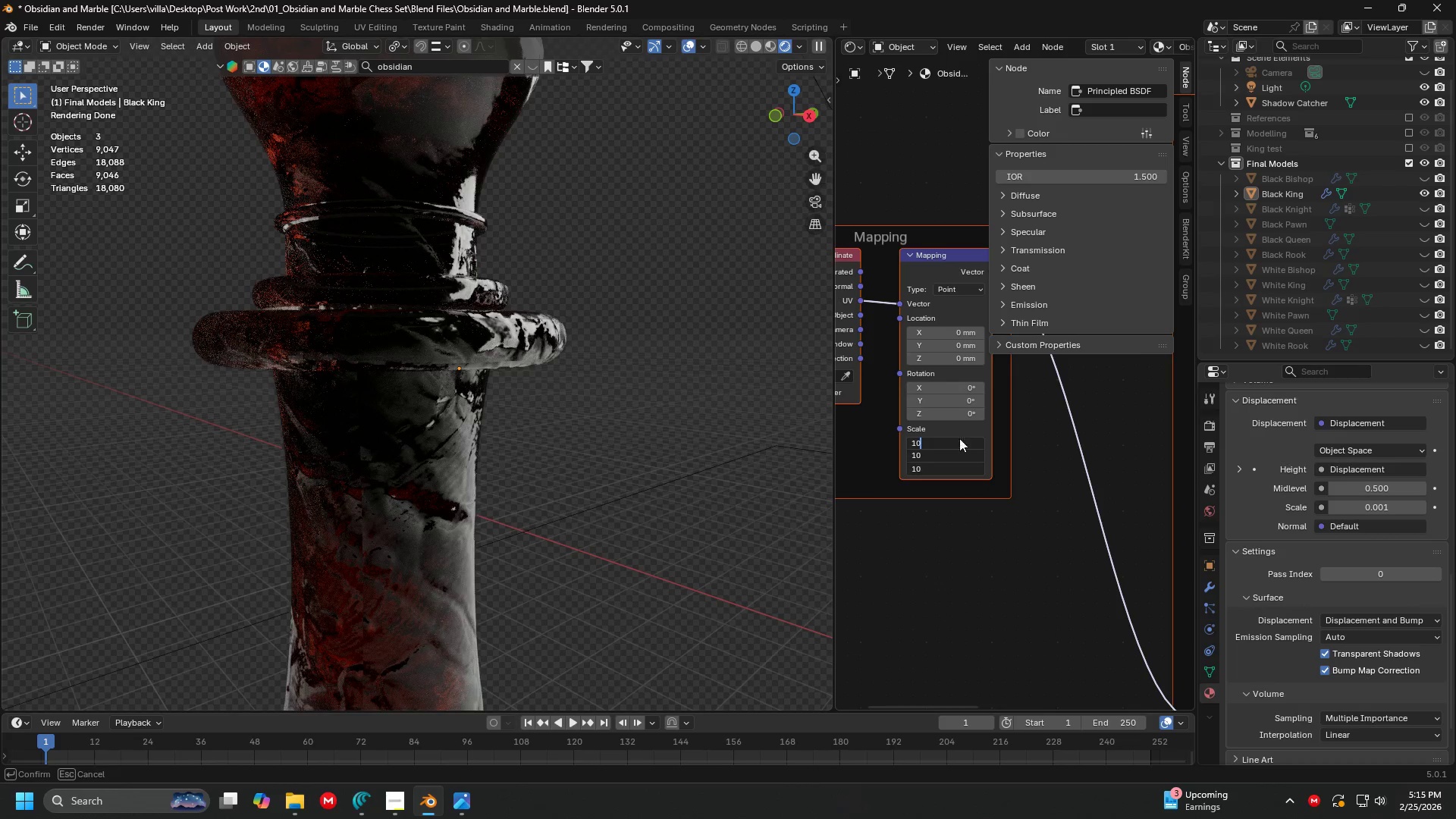 
key(Enter)
 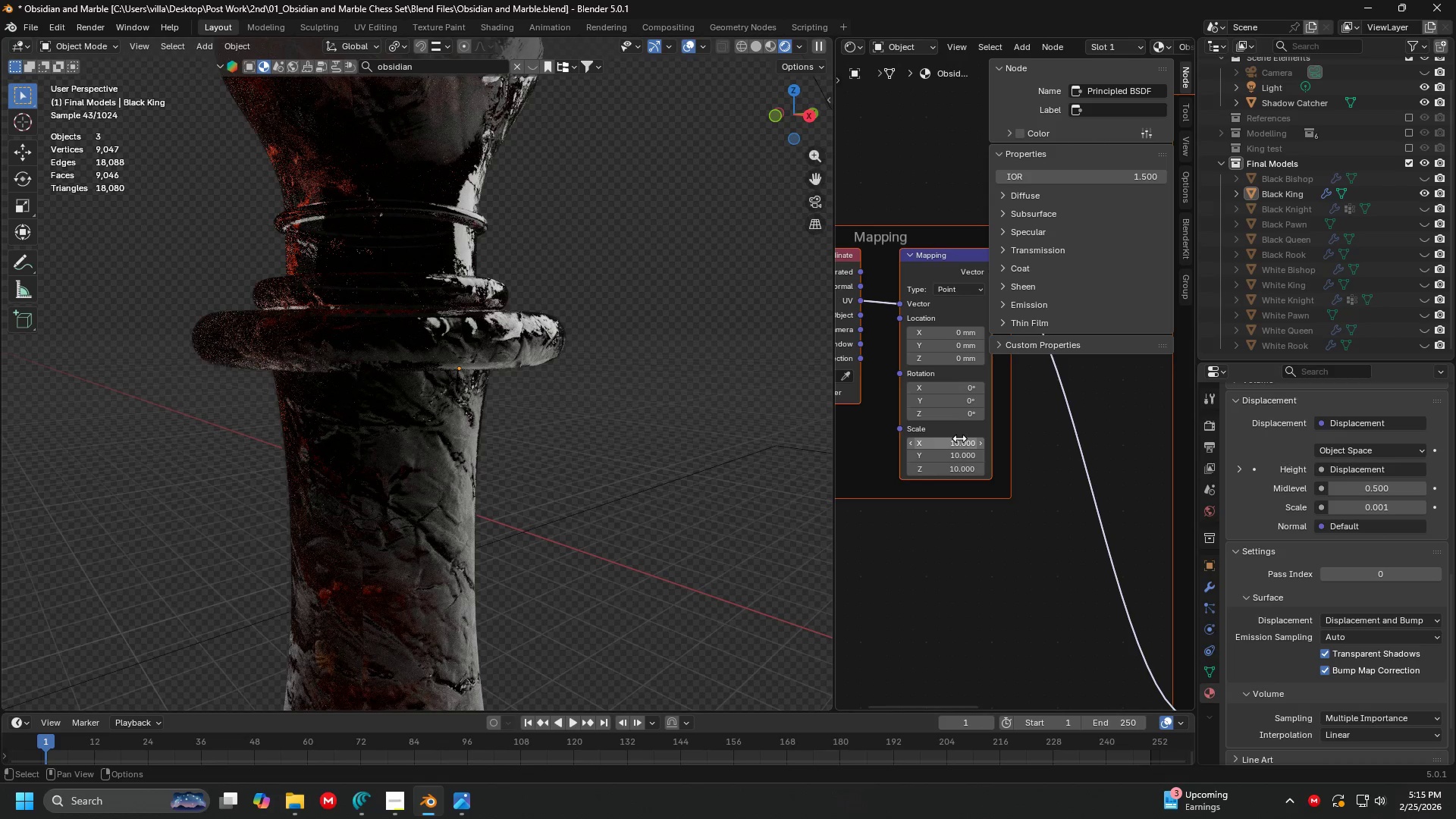 
left_click_drag(start_coordinate=[960, 440], to_coordinate=[956, 482])
 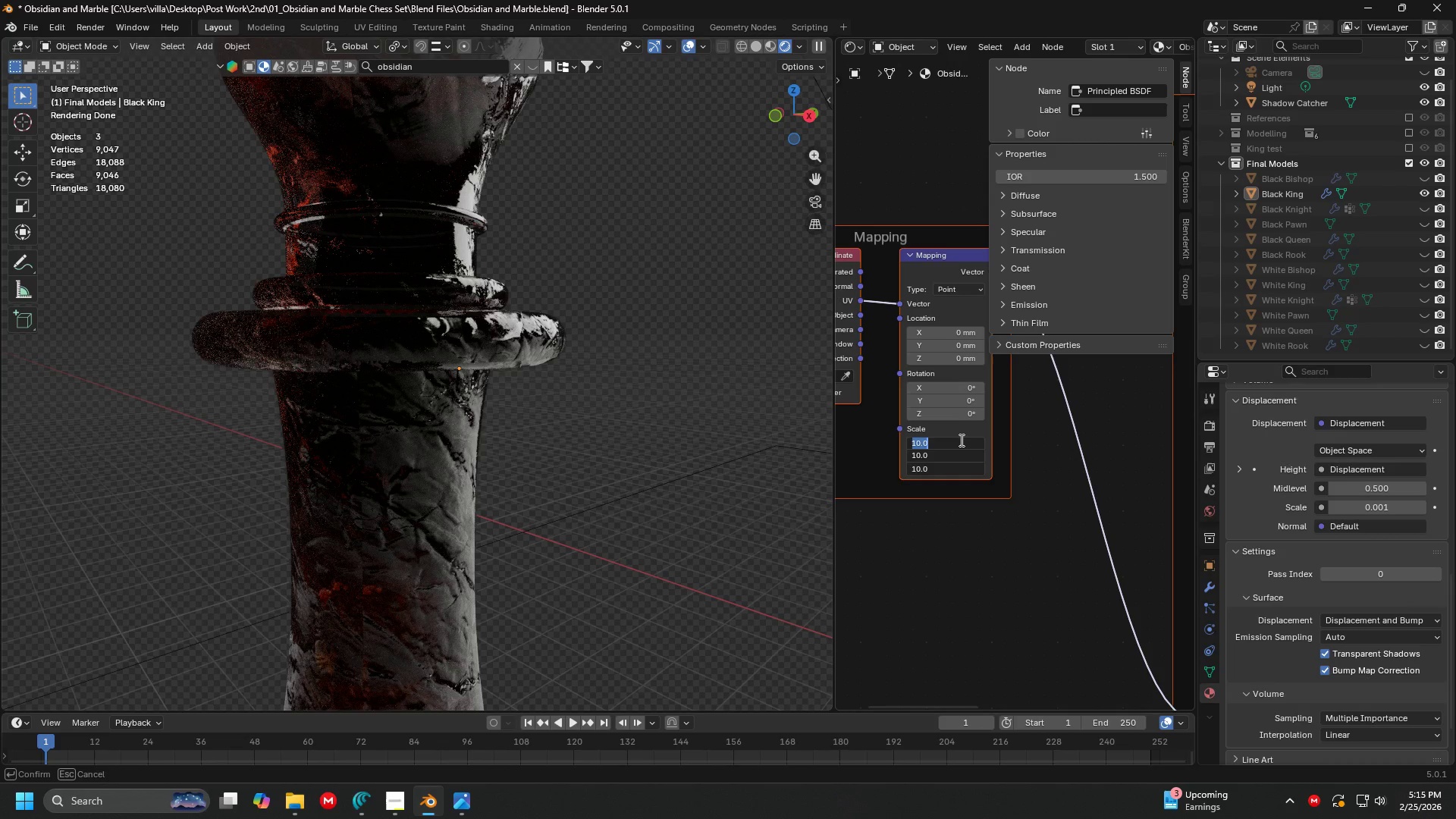 
type(30)
 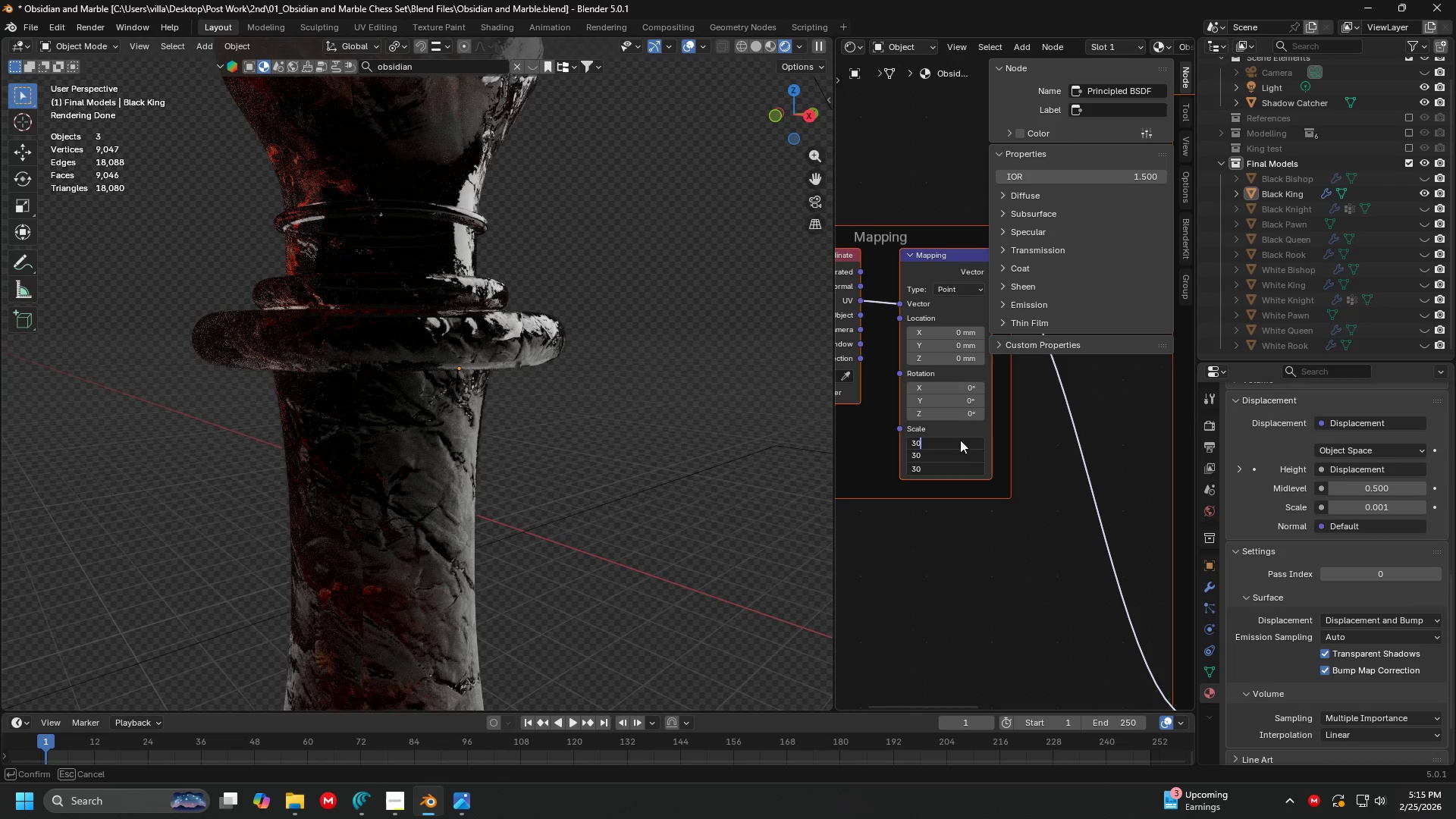 
key(Enter)
 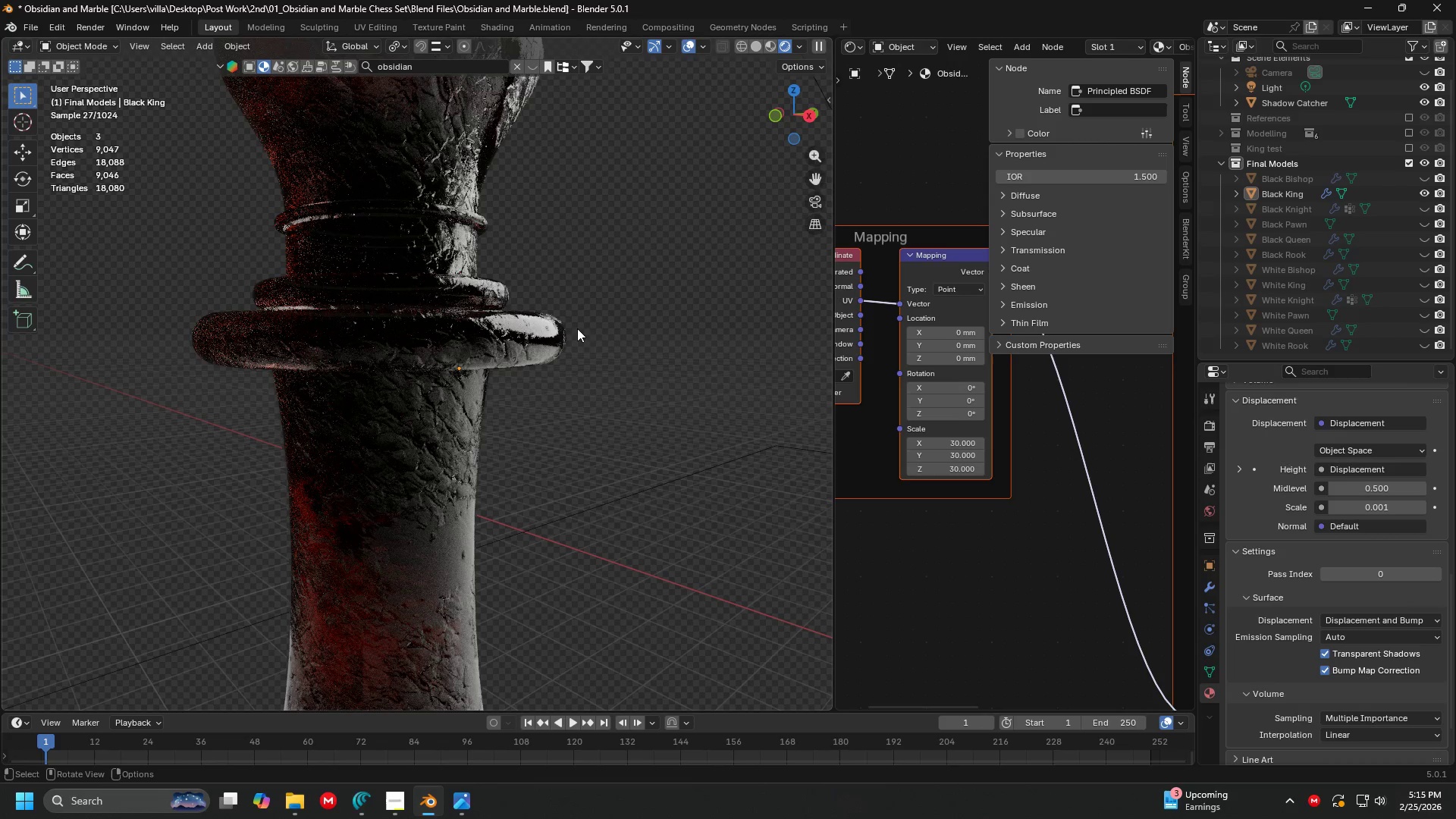 
scroll: coordinate [485, 344], scroll_direction: down, amount: 1.0
 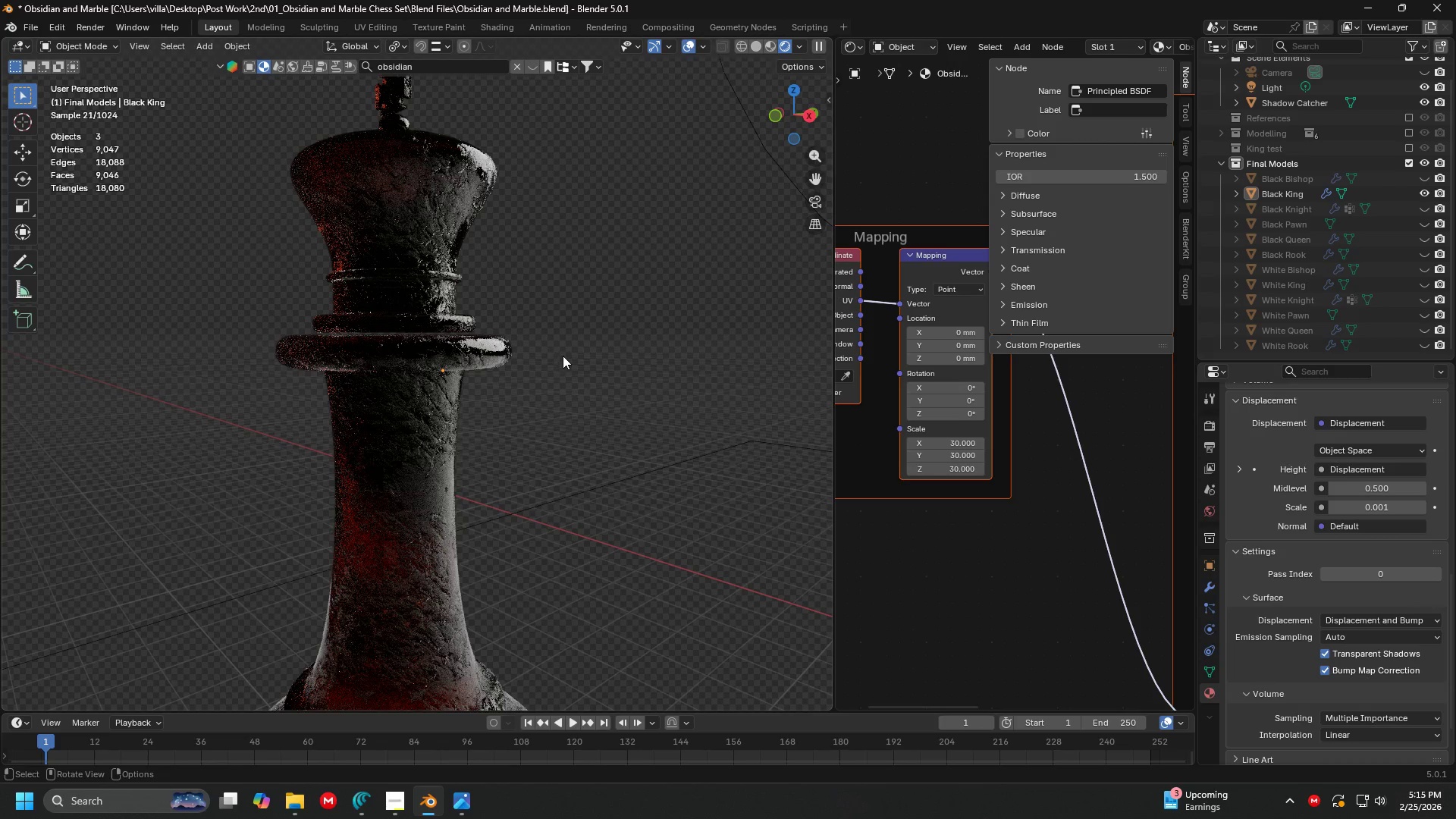 
hold_key(key=ShiftLeft, duration=0.48)
 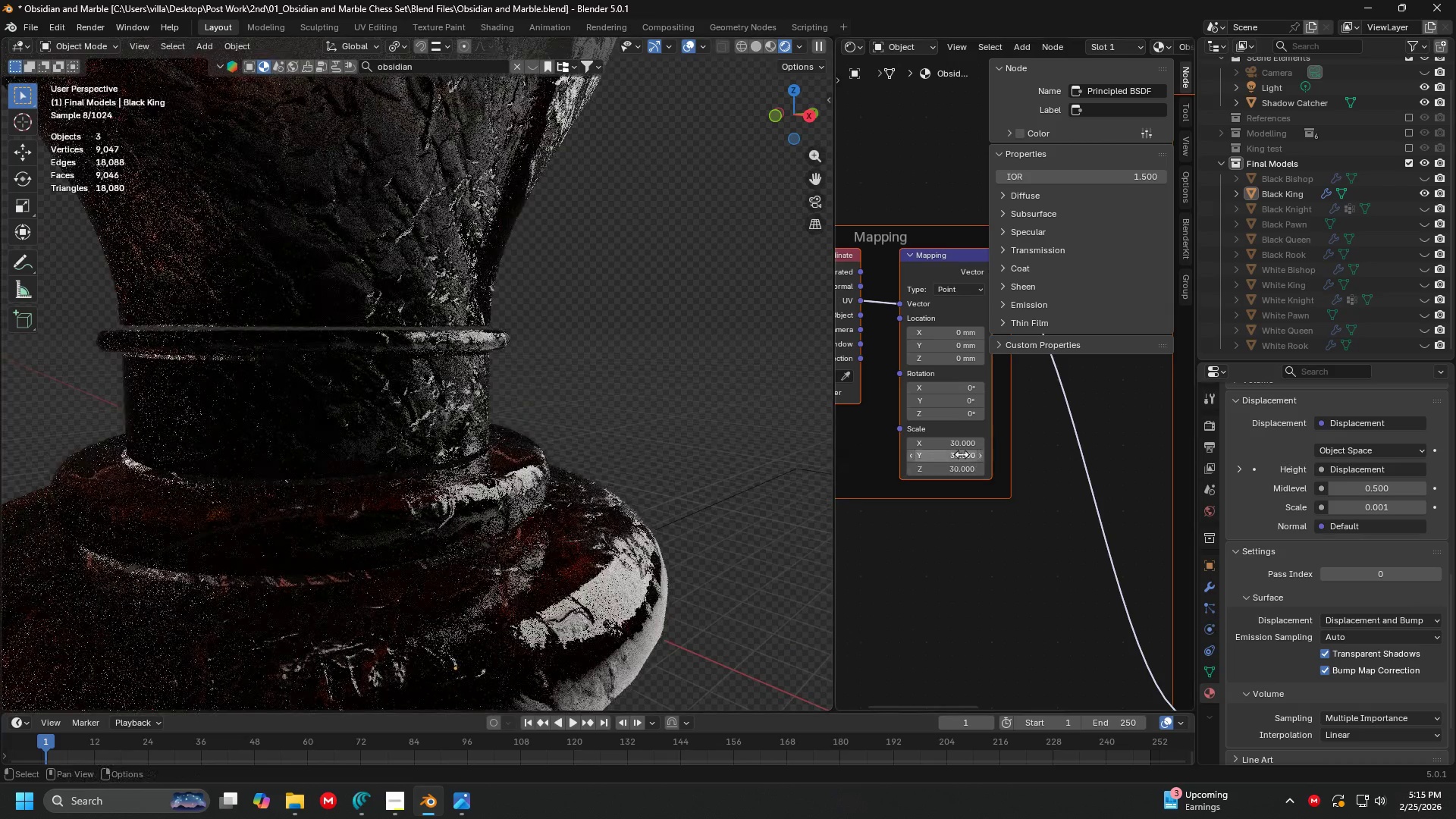 
scroll: coordinate [541, 350], scroll_direction: up, amount: 2.0
 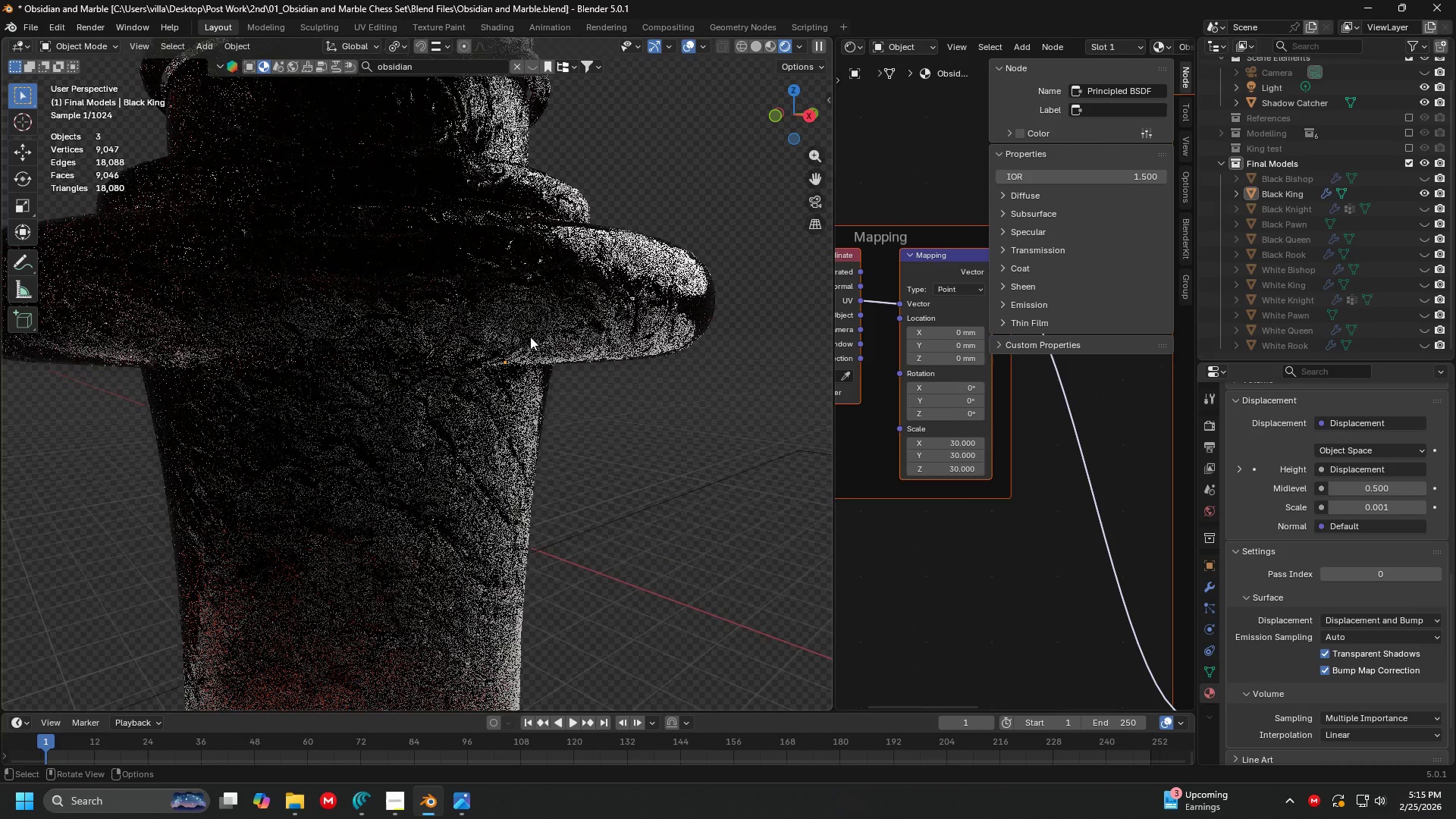 
left_click_drag(start_coordinate=[960, 440], to_coordinate=[952, 479])
 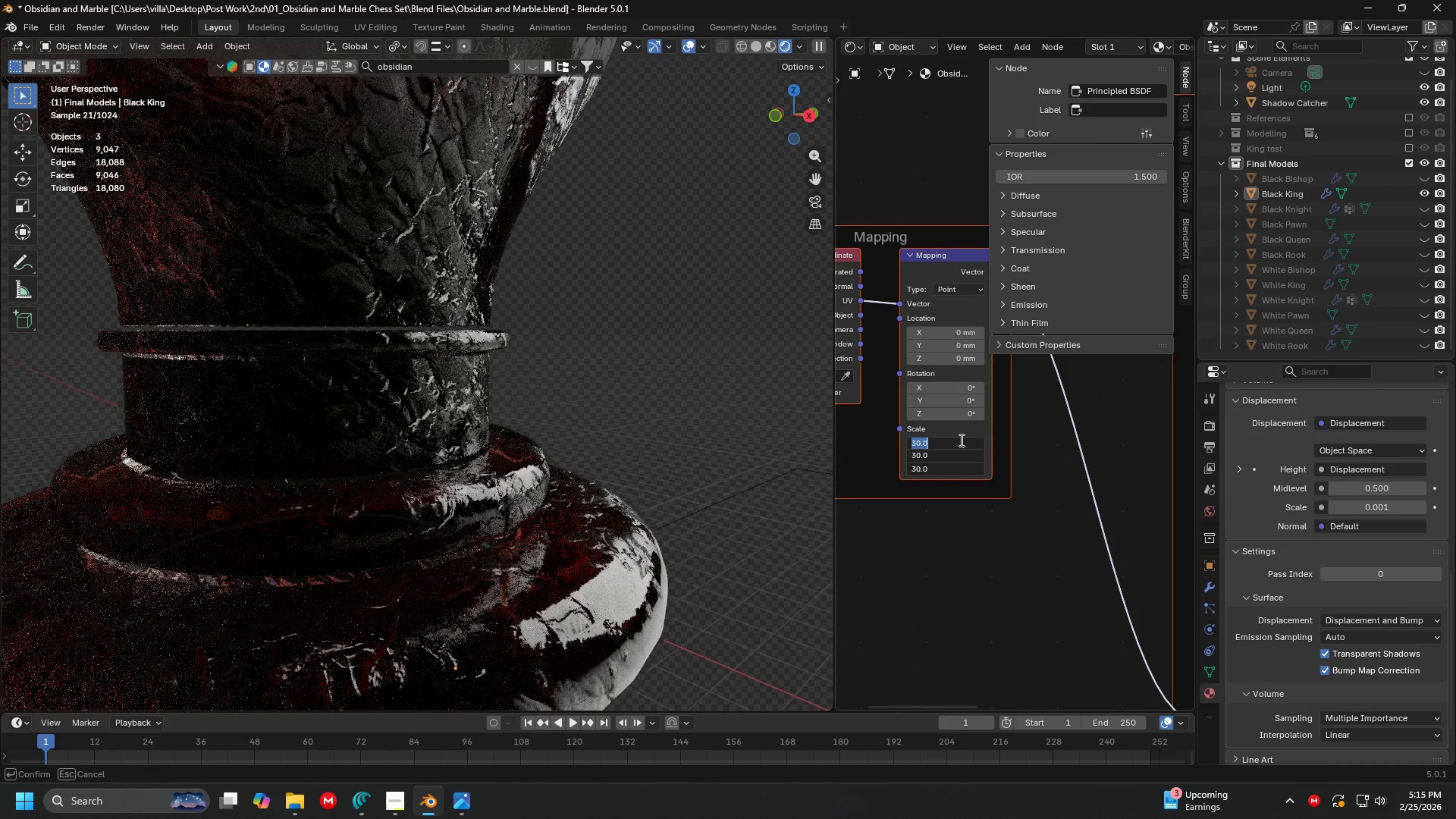 
type(100)
 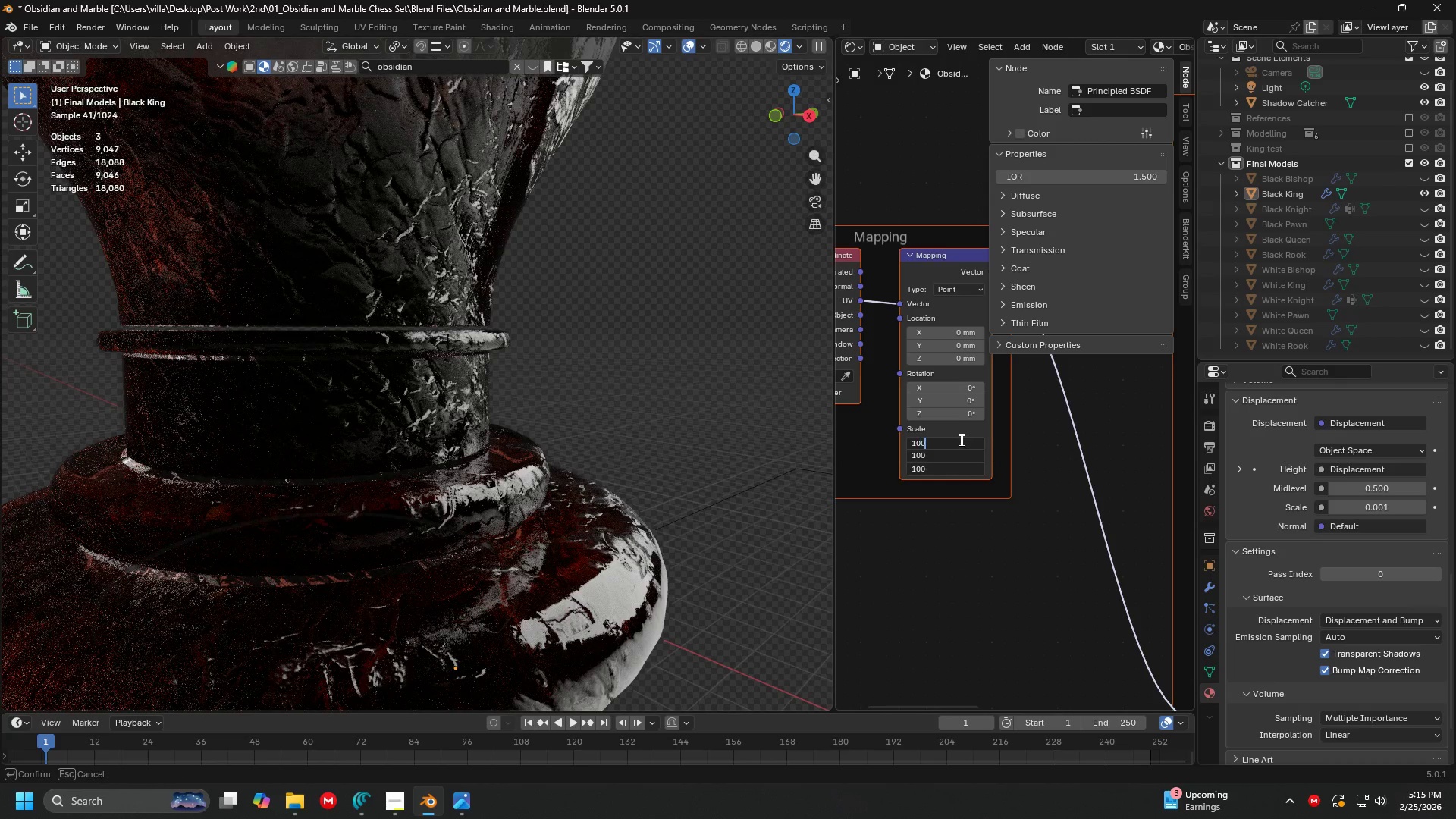 
key(Enter)
 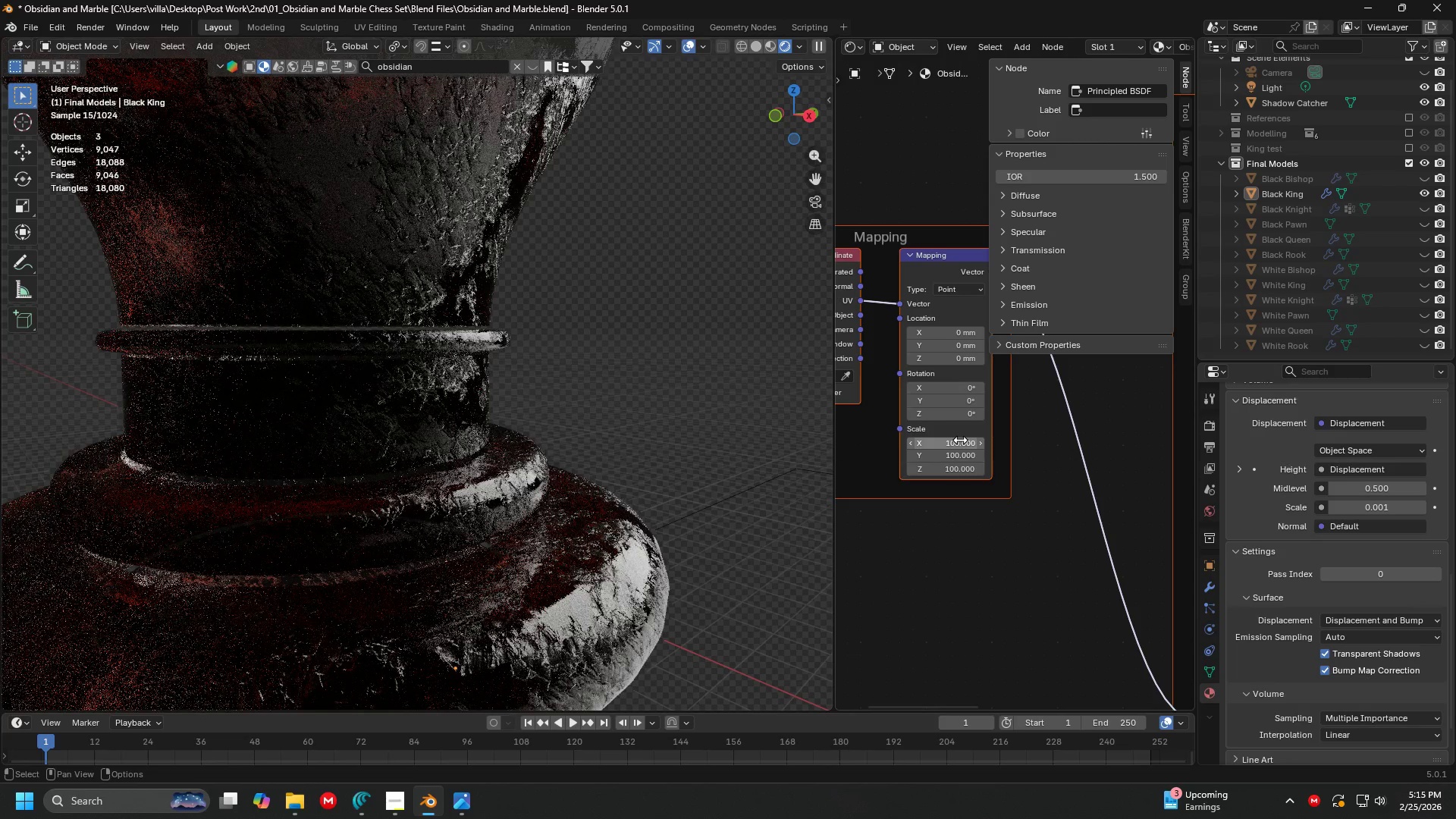 
left_click([492, 300])
 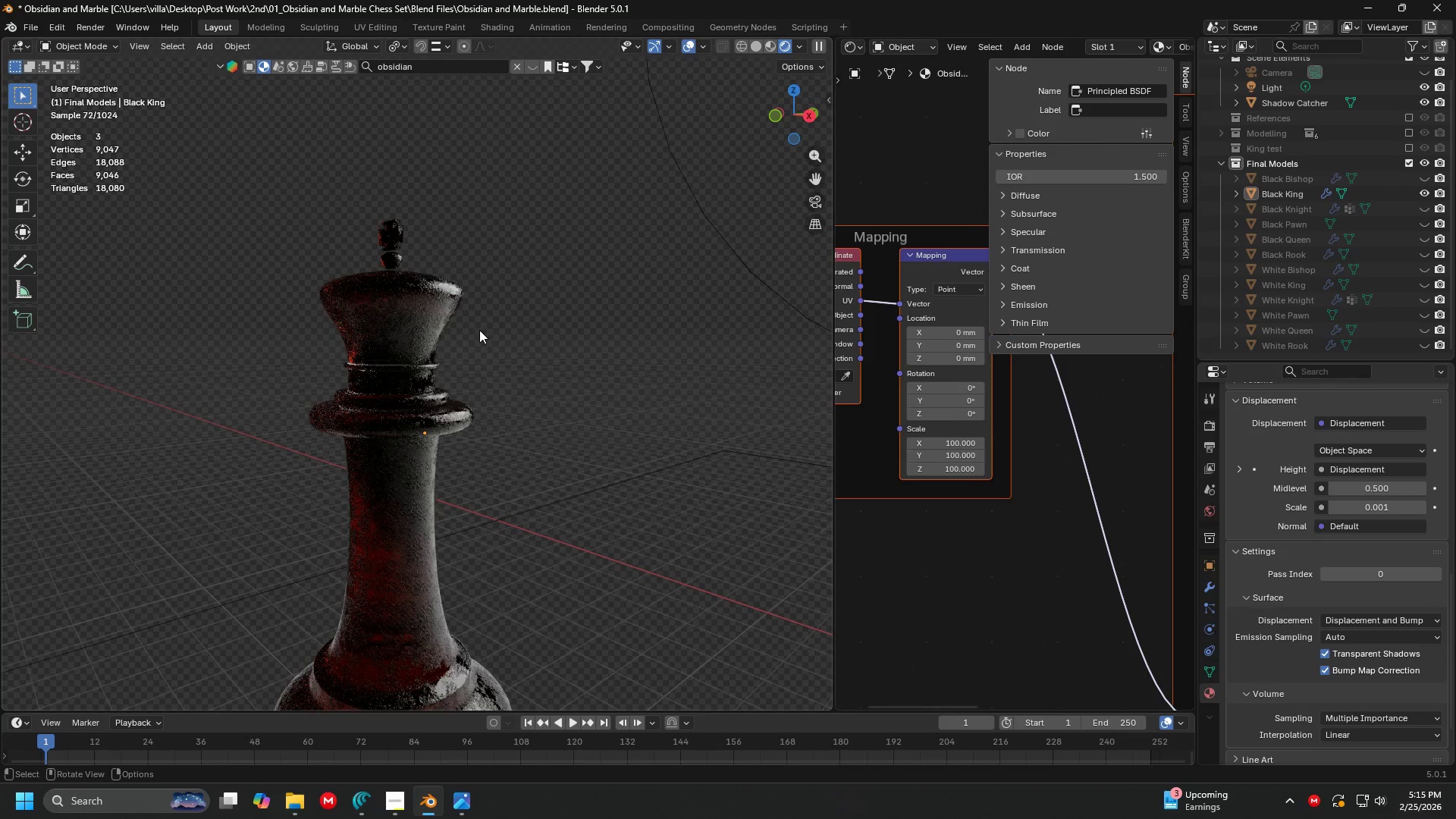 
scroll: coordinate [473, 266], scroll_direction: down, amount: 3.0
 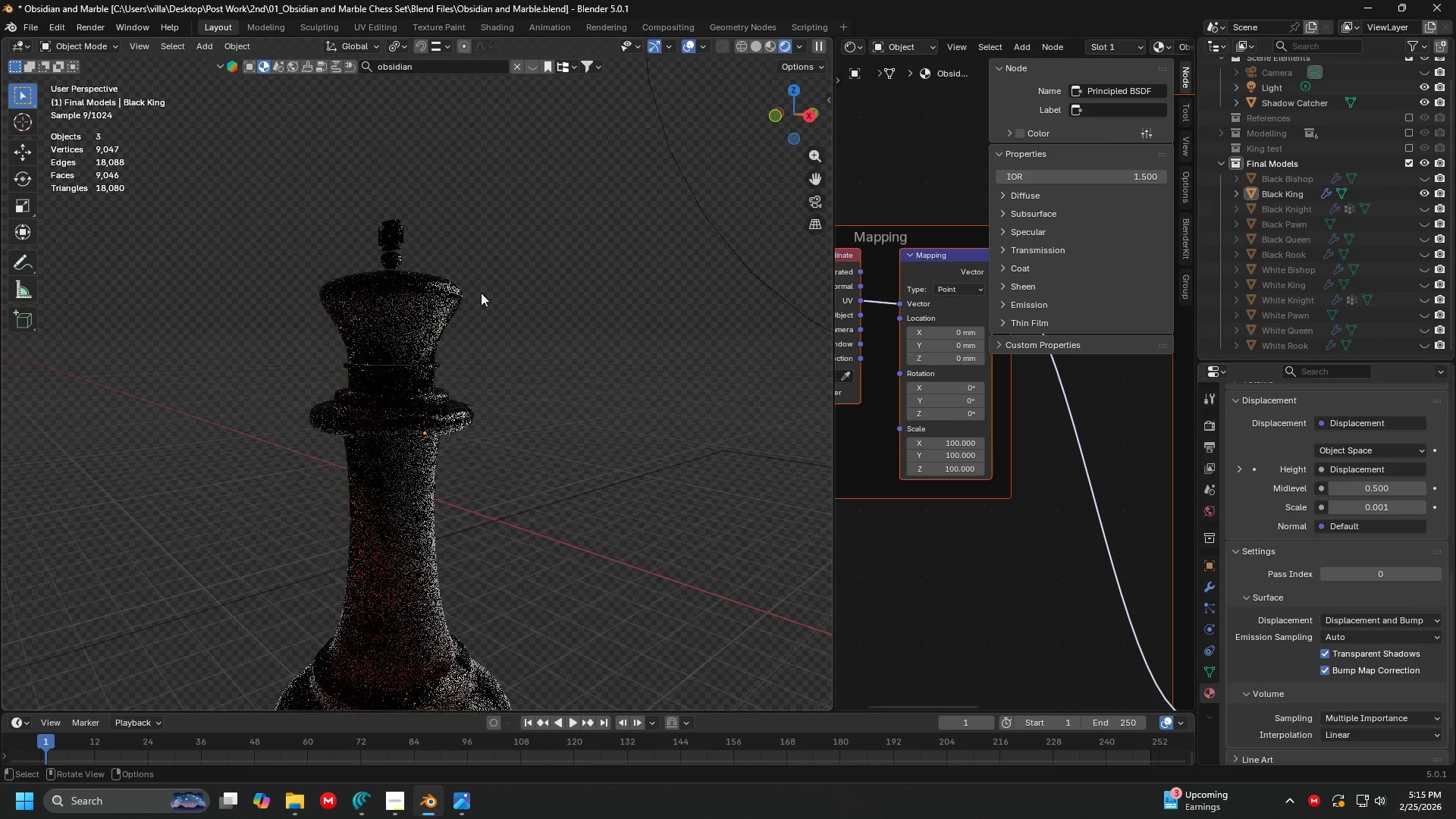 
scroll: coordinate [475, 340], scroll_direction: up, amount: 2.0
 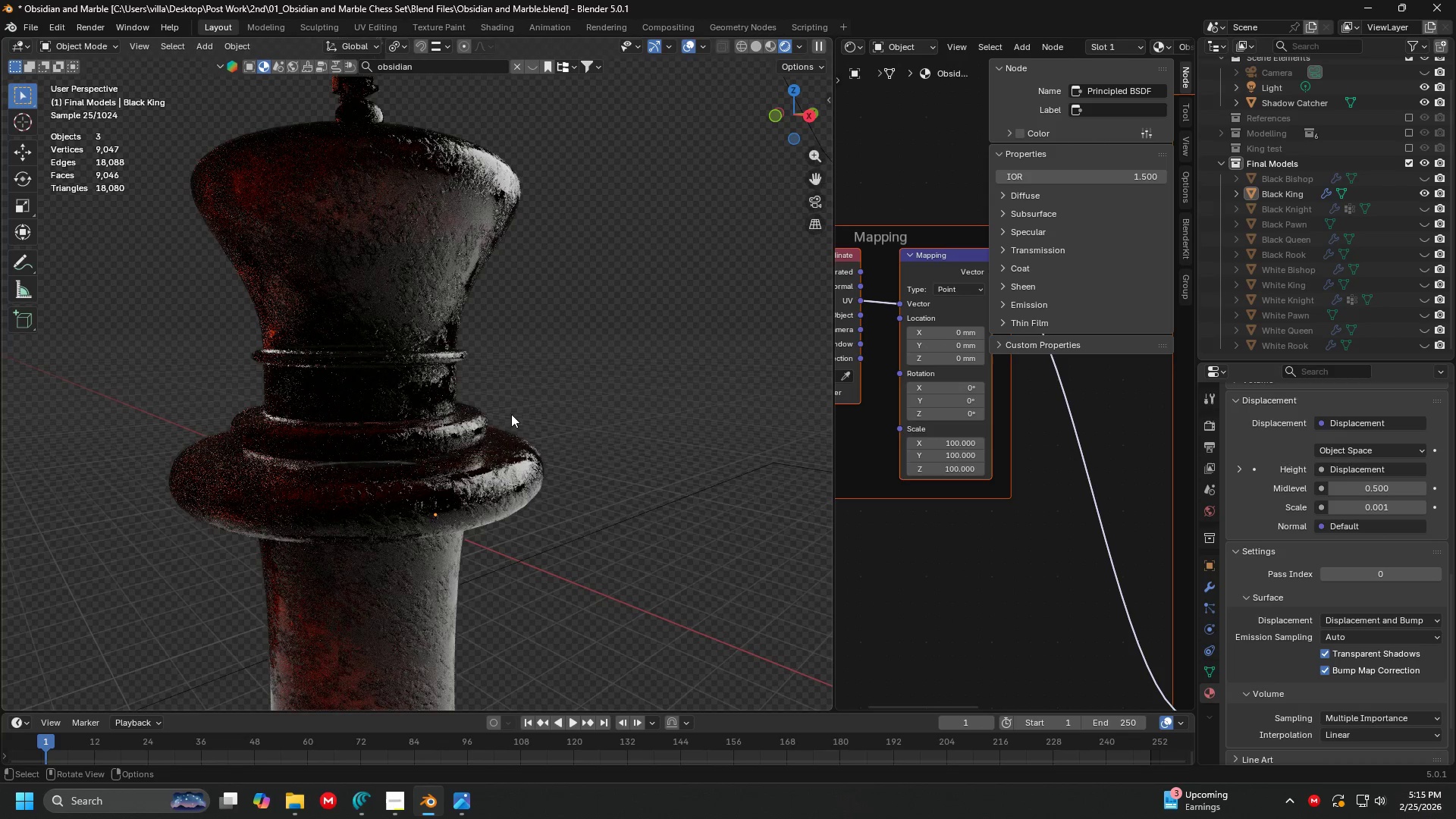 
hold_key(key=ShiftLeft, duration=1.22)
 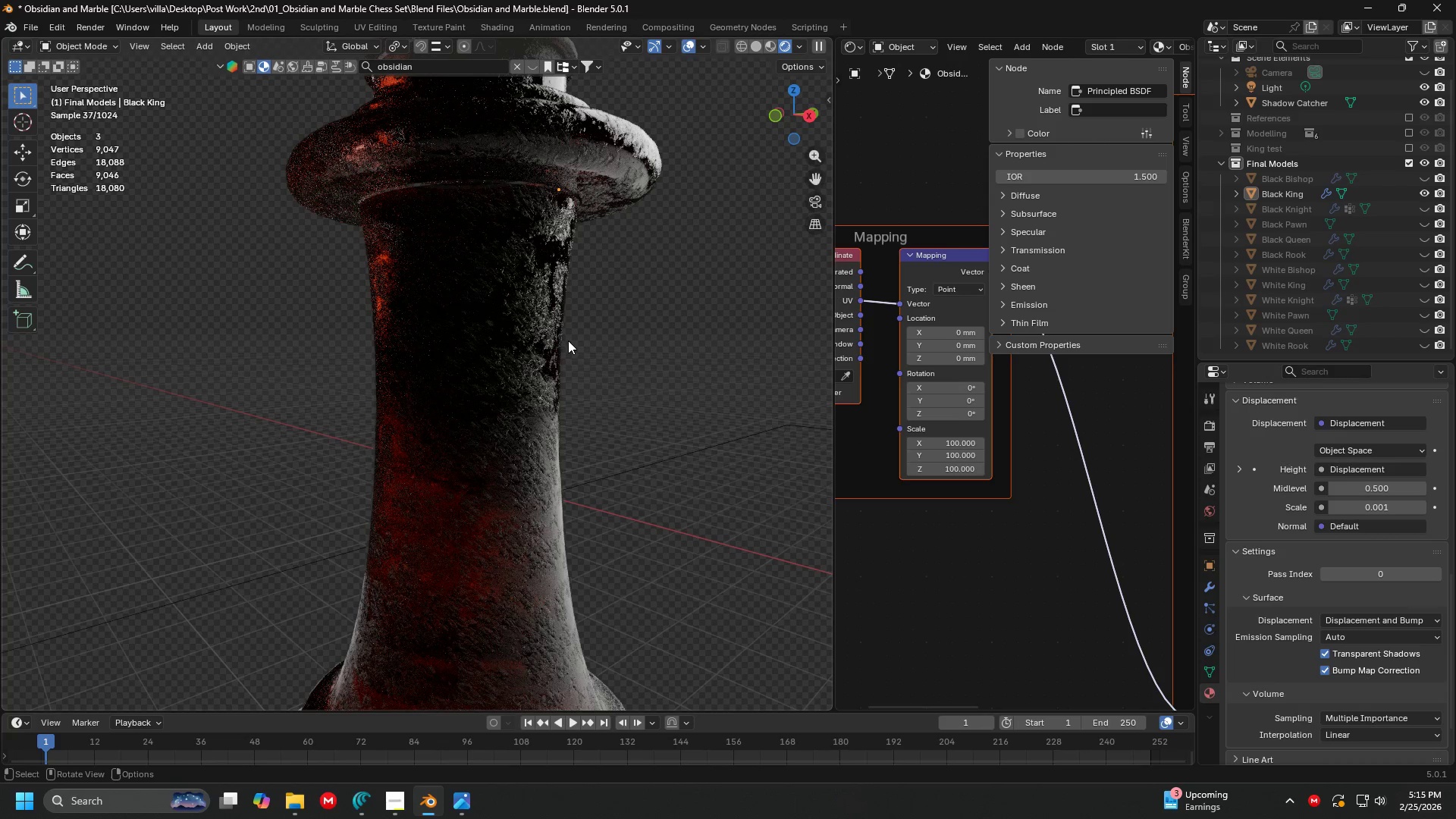 
hold_key(key=ShiftLeft, duration=0.38)
 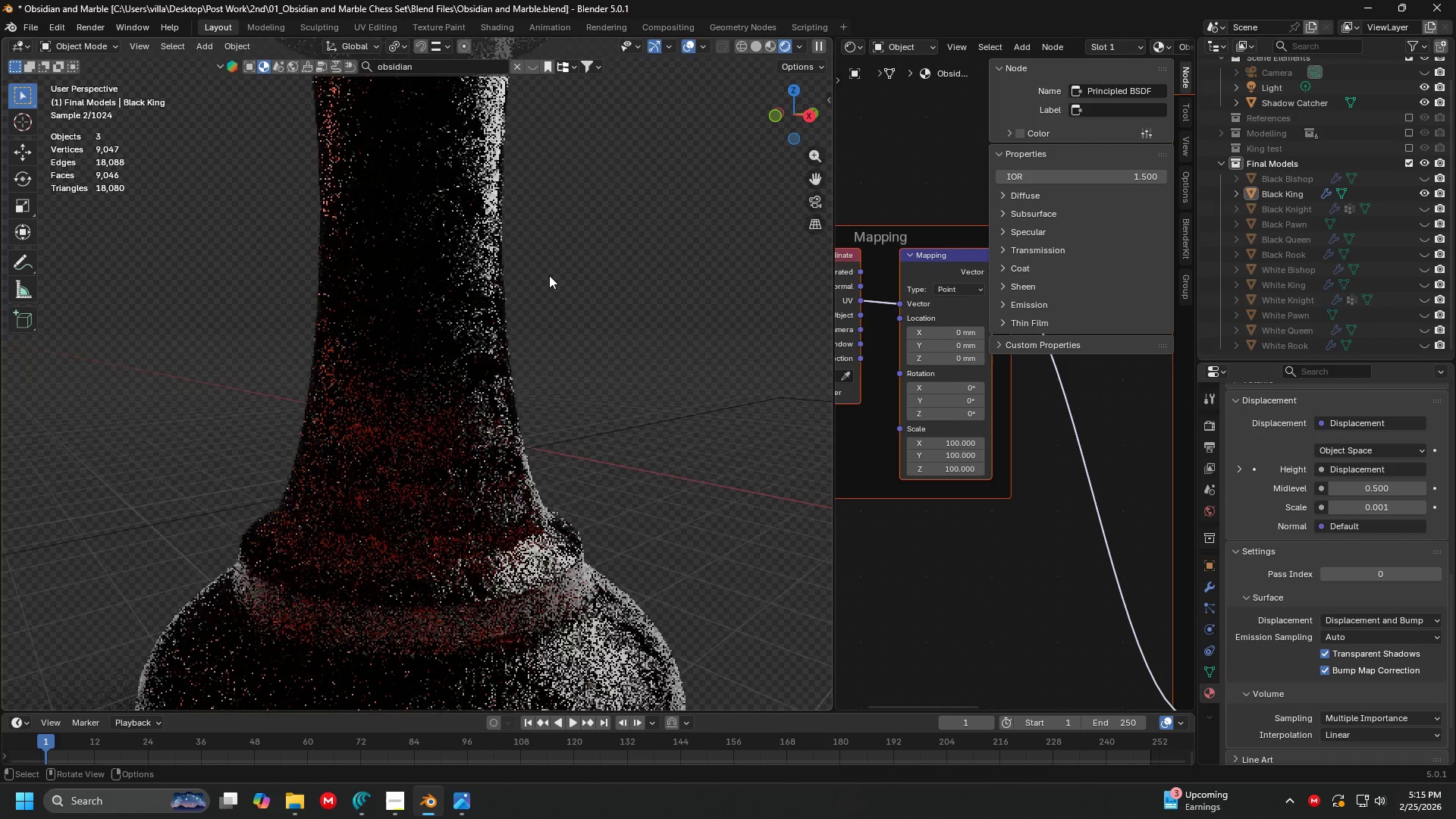 
scroll: coordinate [549, 275], scroll_direction: down, amount: 2.0
 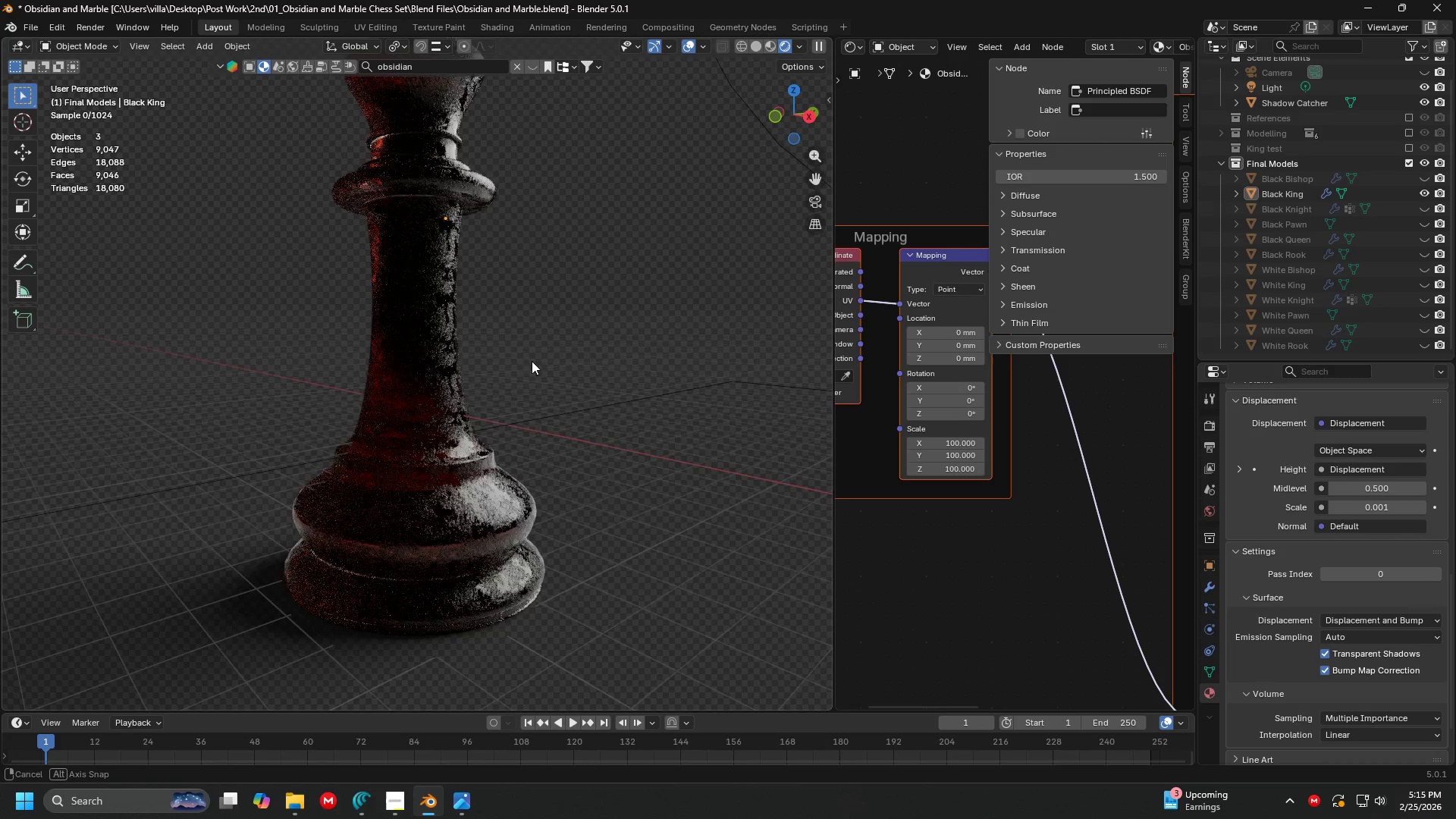 
scroll: coordinate [523, 404], scroll_direction: up, amount: 2.0
 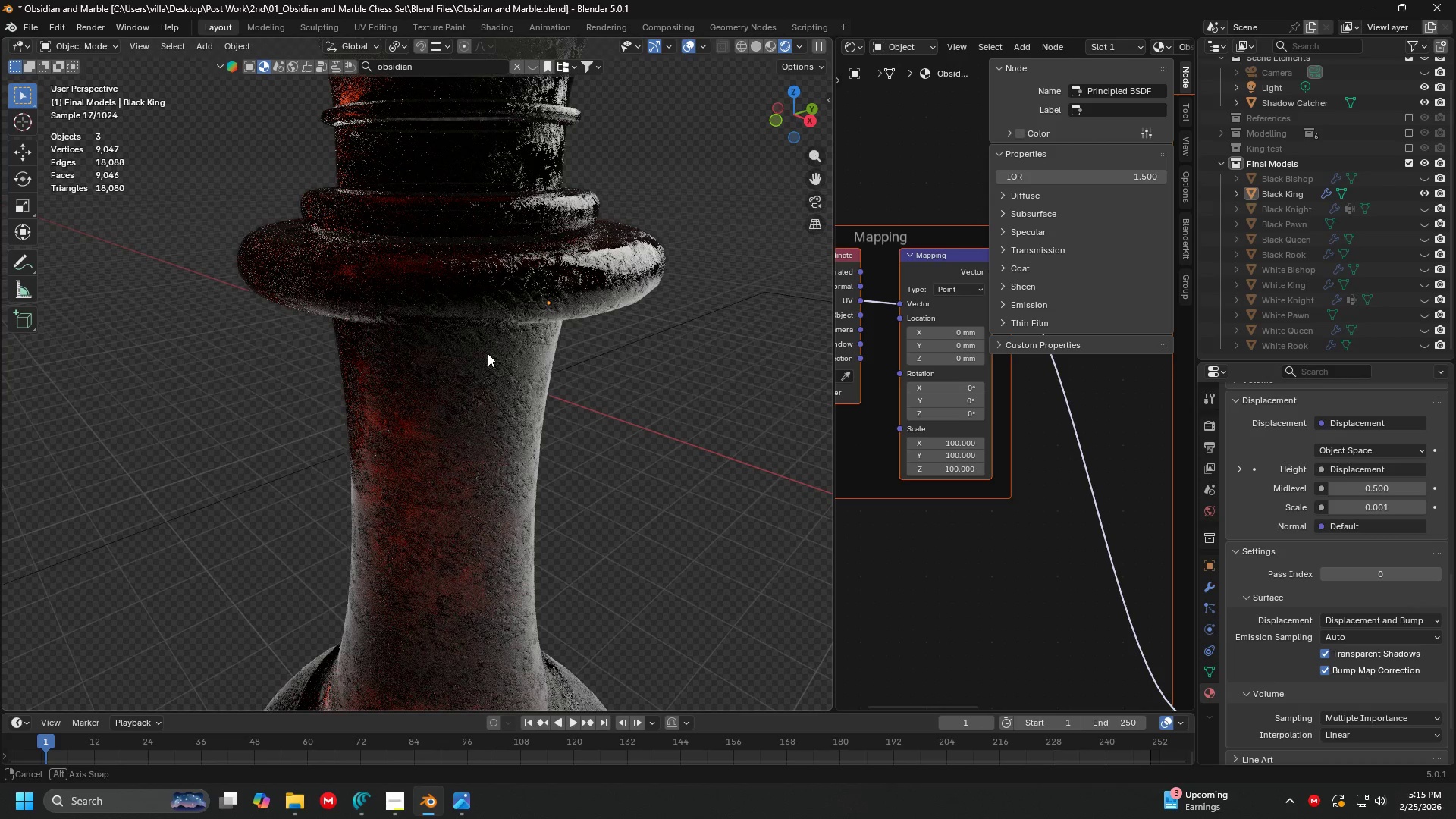 
left_click([444, 262])
 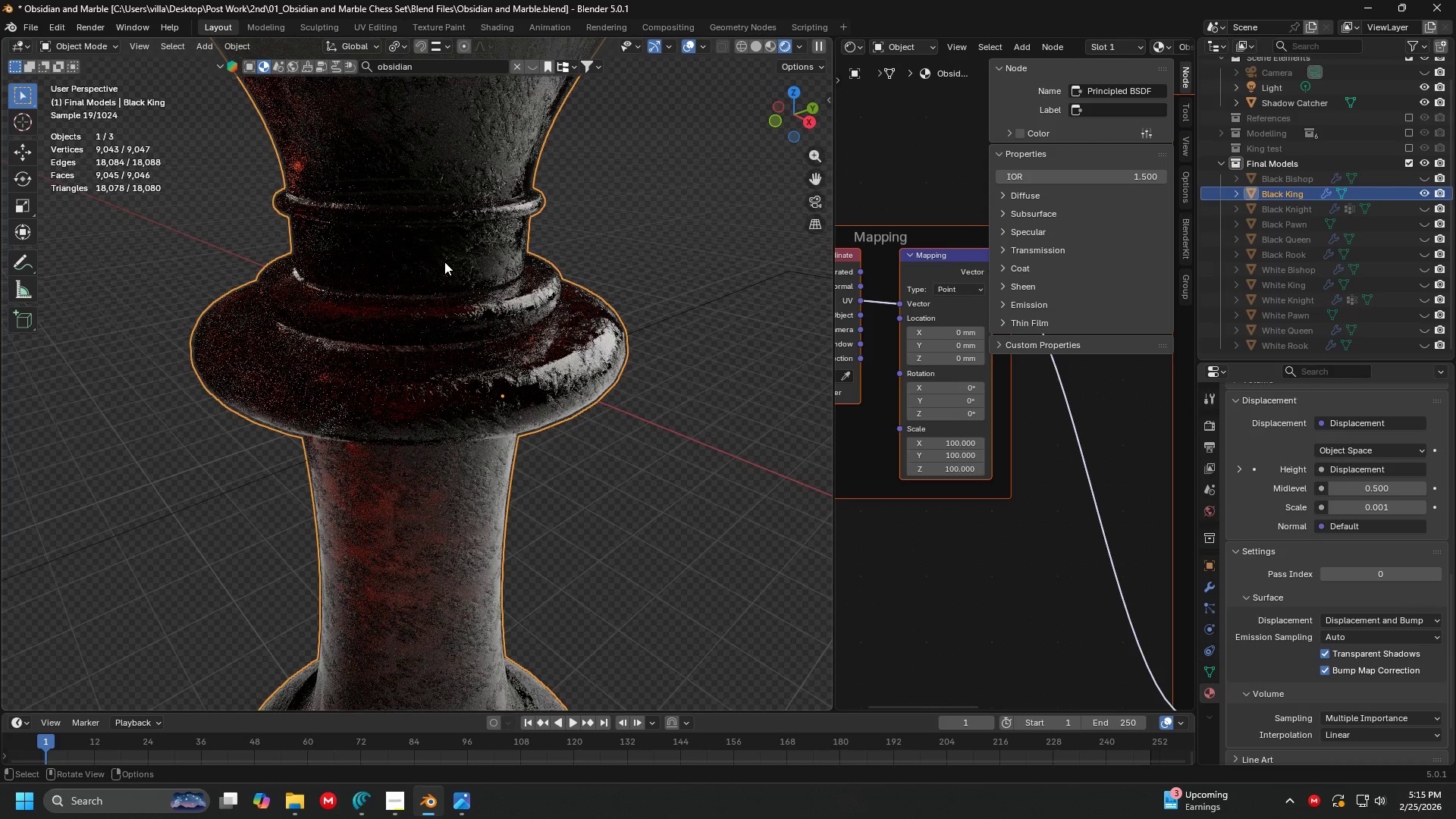 
key(Tab)
 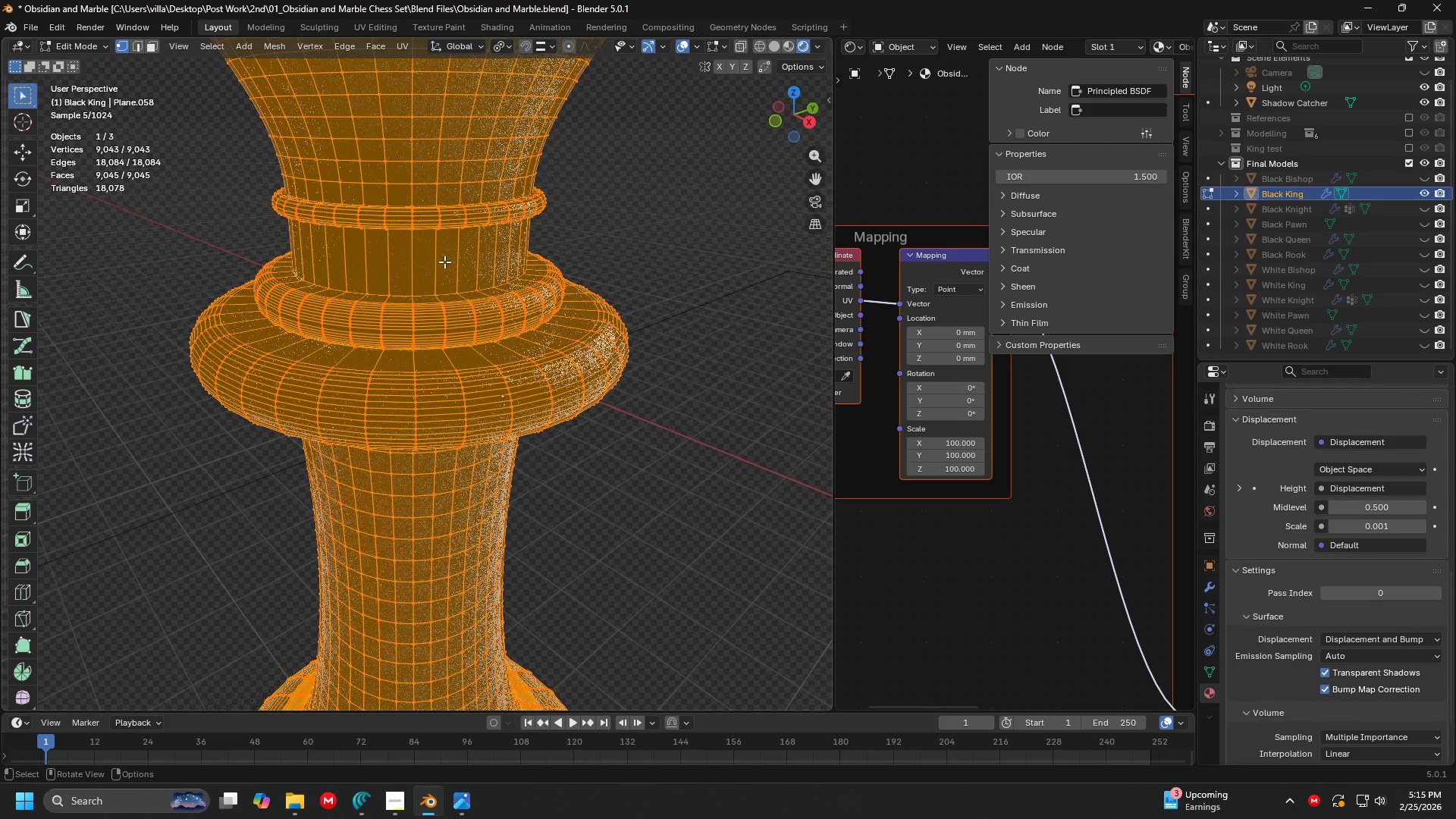 
key(A)
 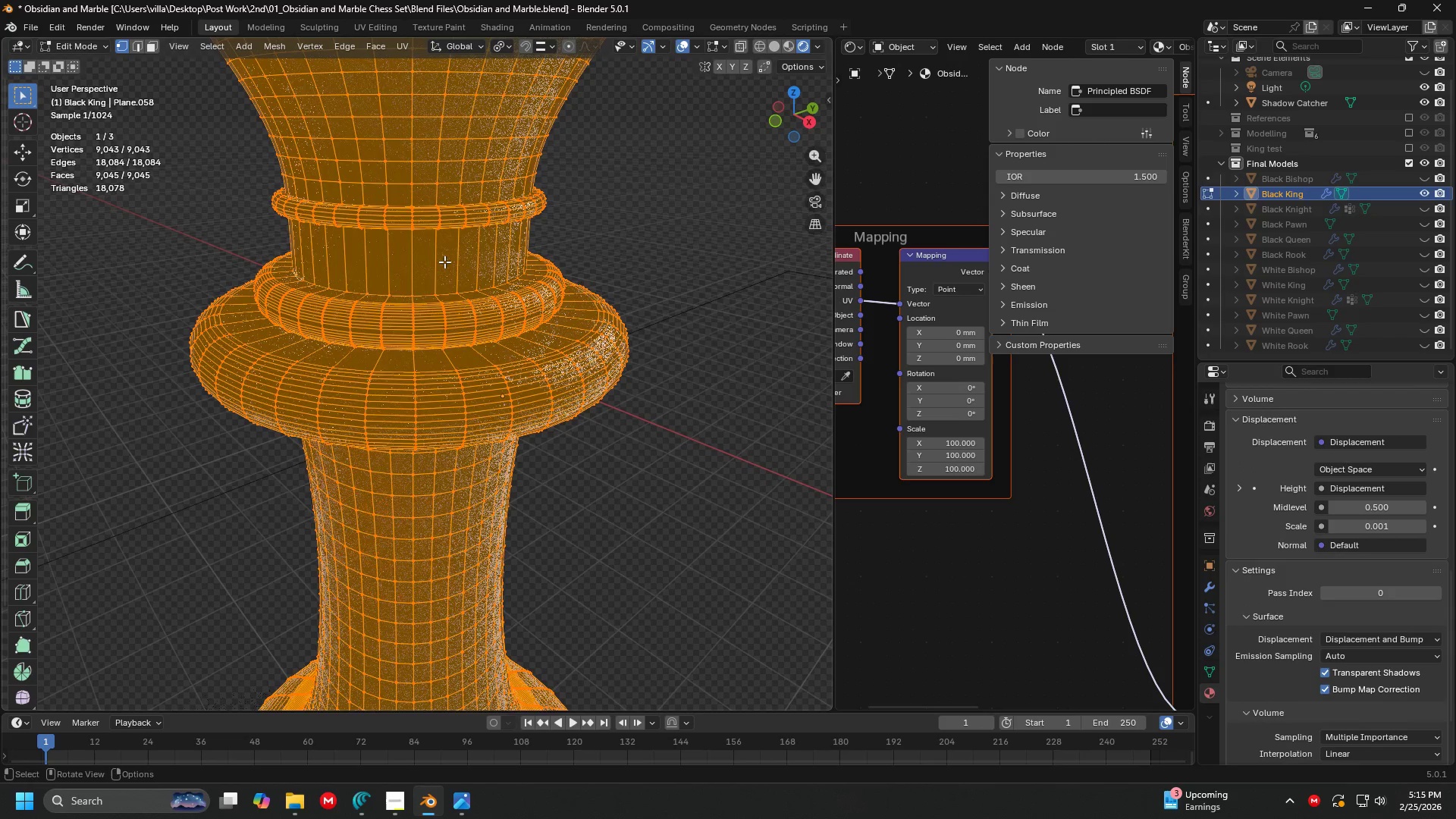 
right_click([444, 262])
 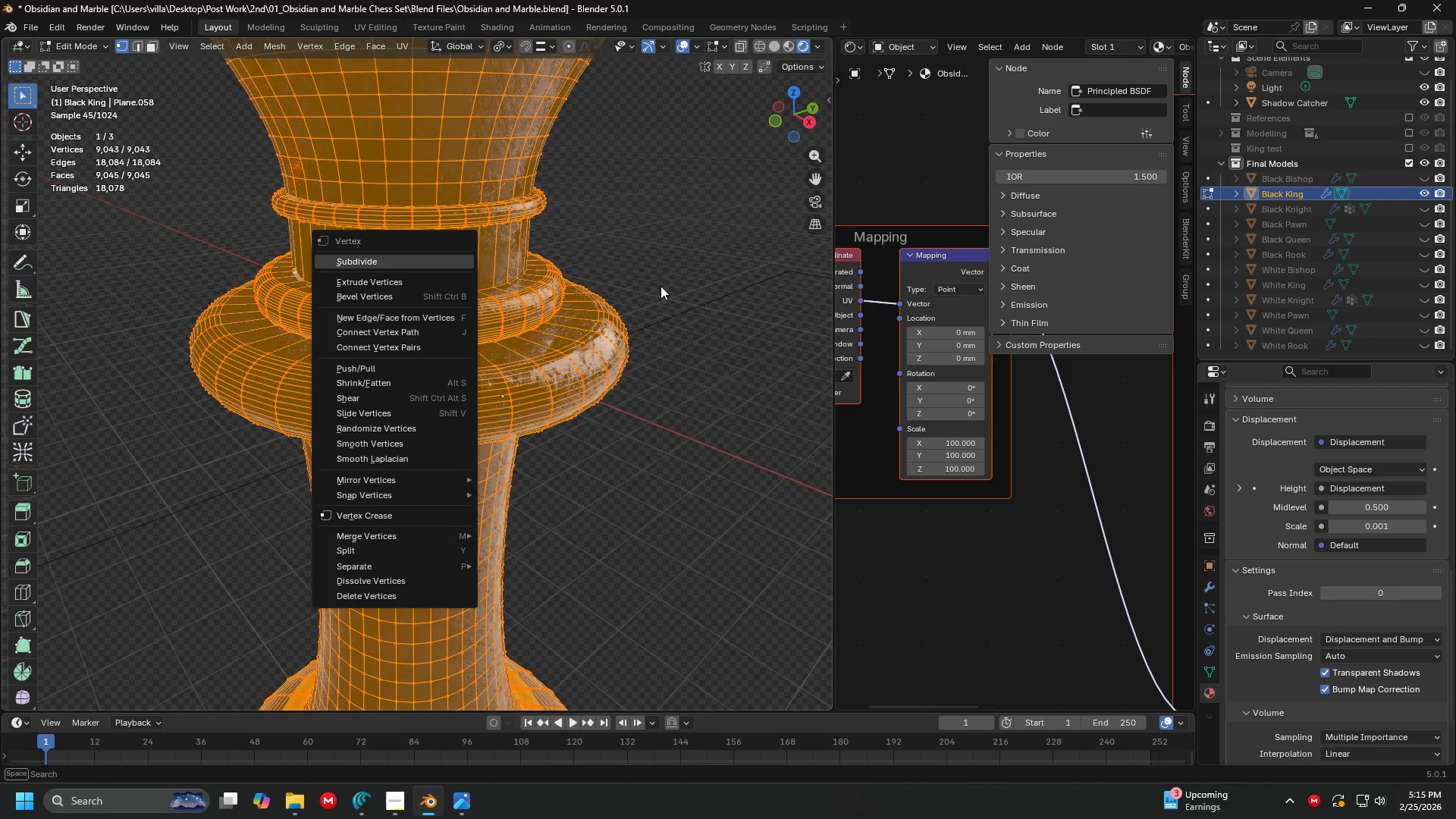 
left_click([629, 300])
 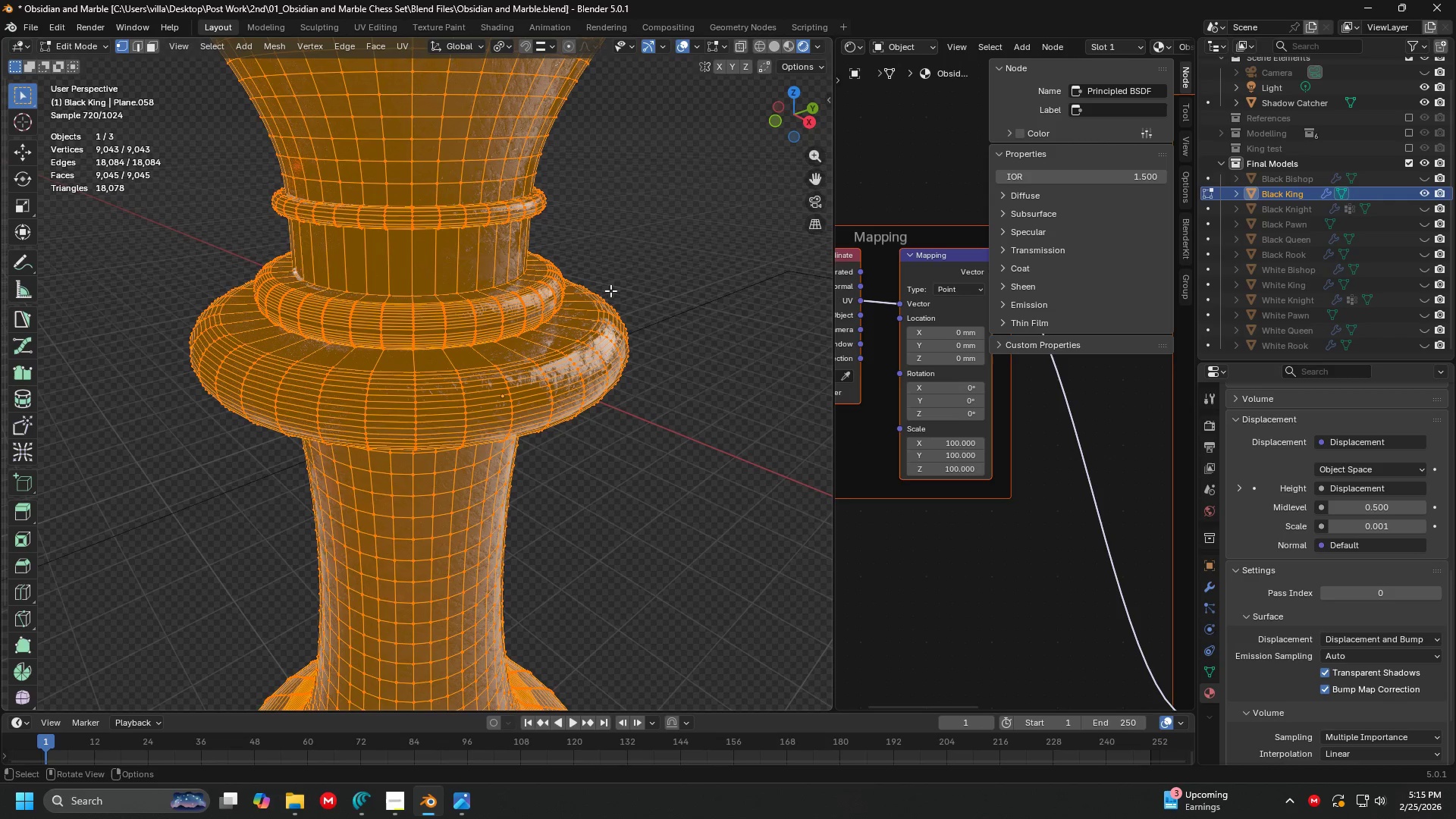 
key(U)
 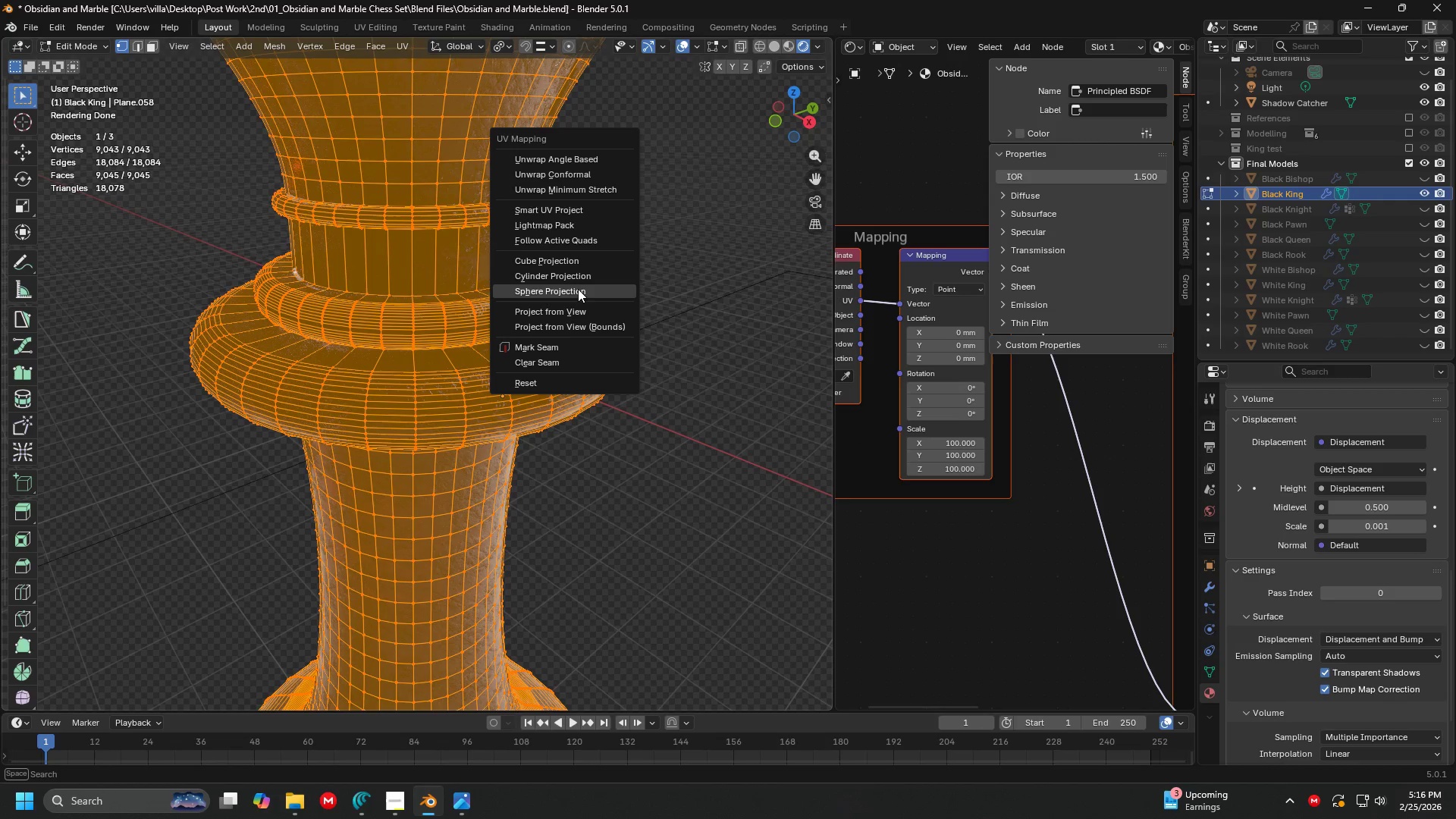 
left_click([576, 291])
 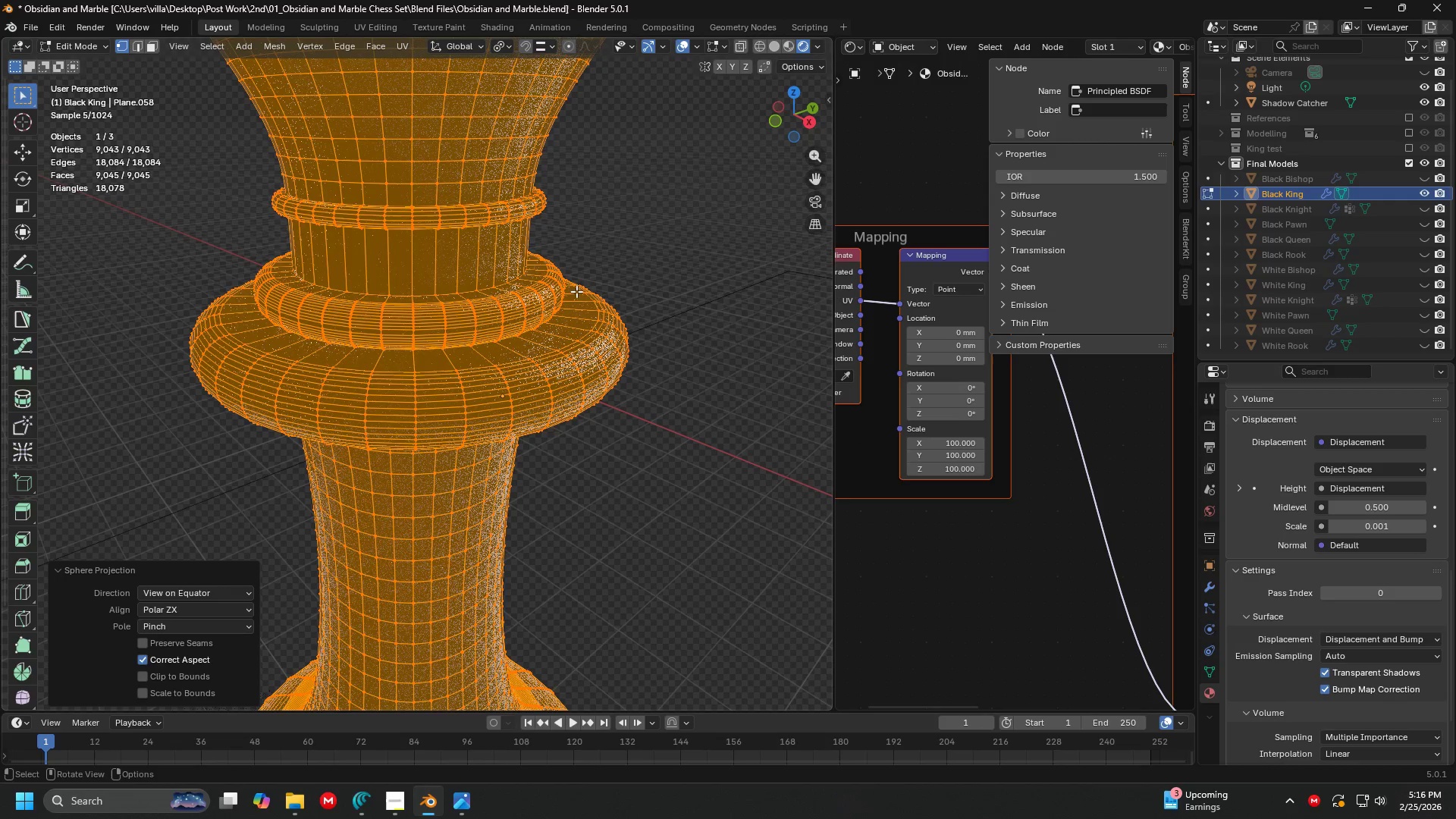 
key(Tab)
 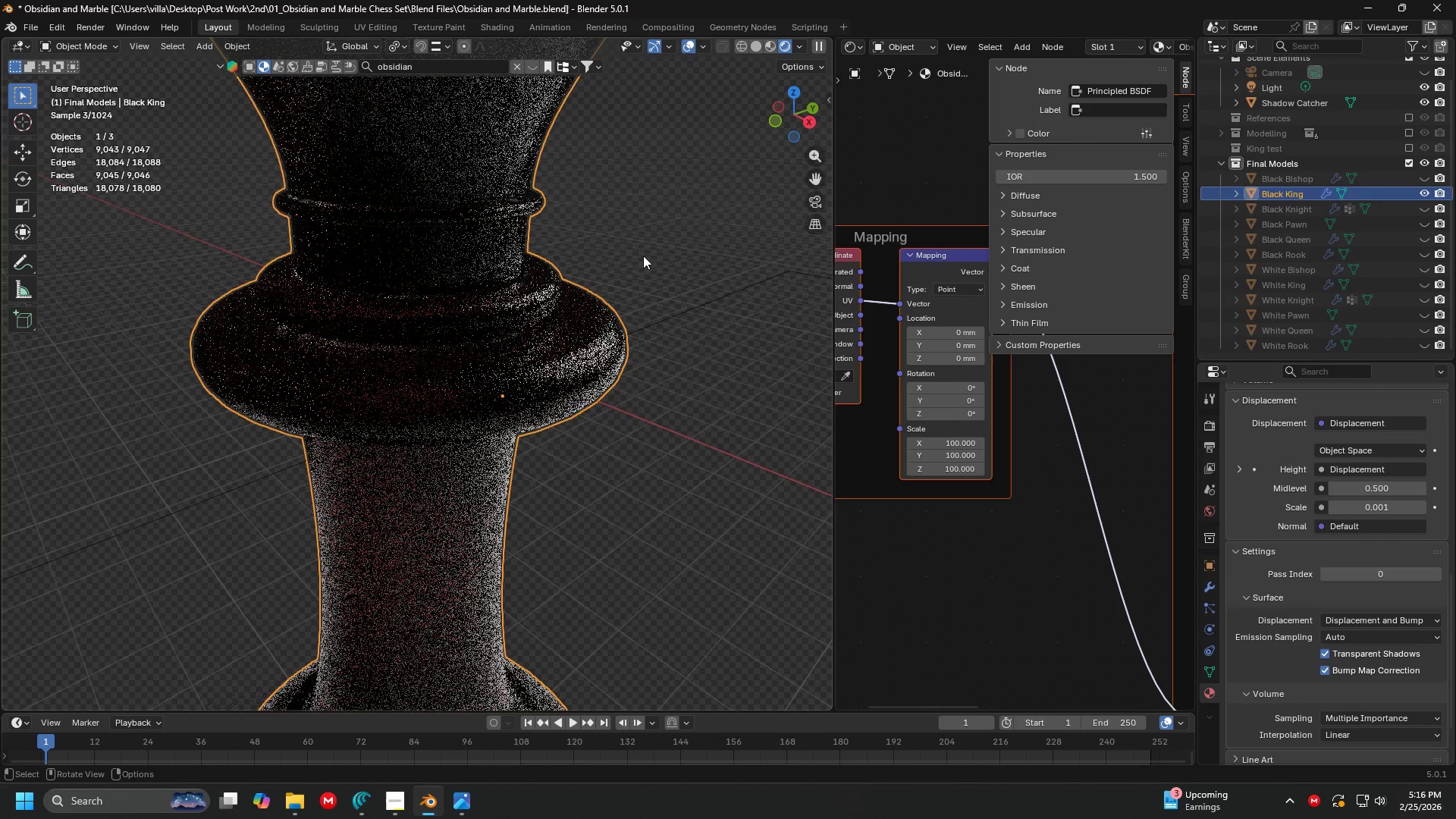 
left_click([643, 256])
 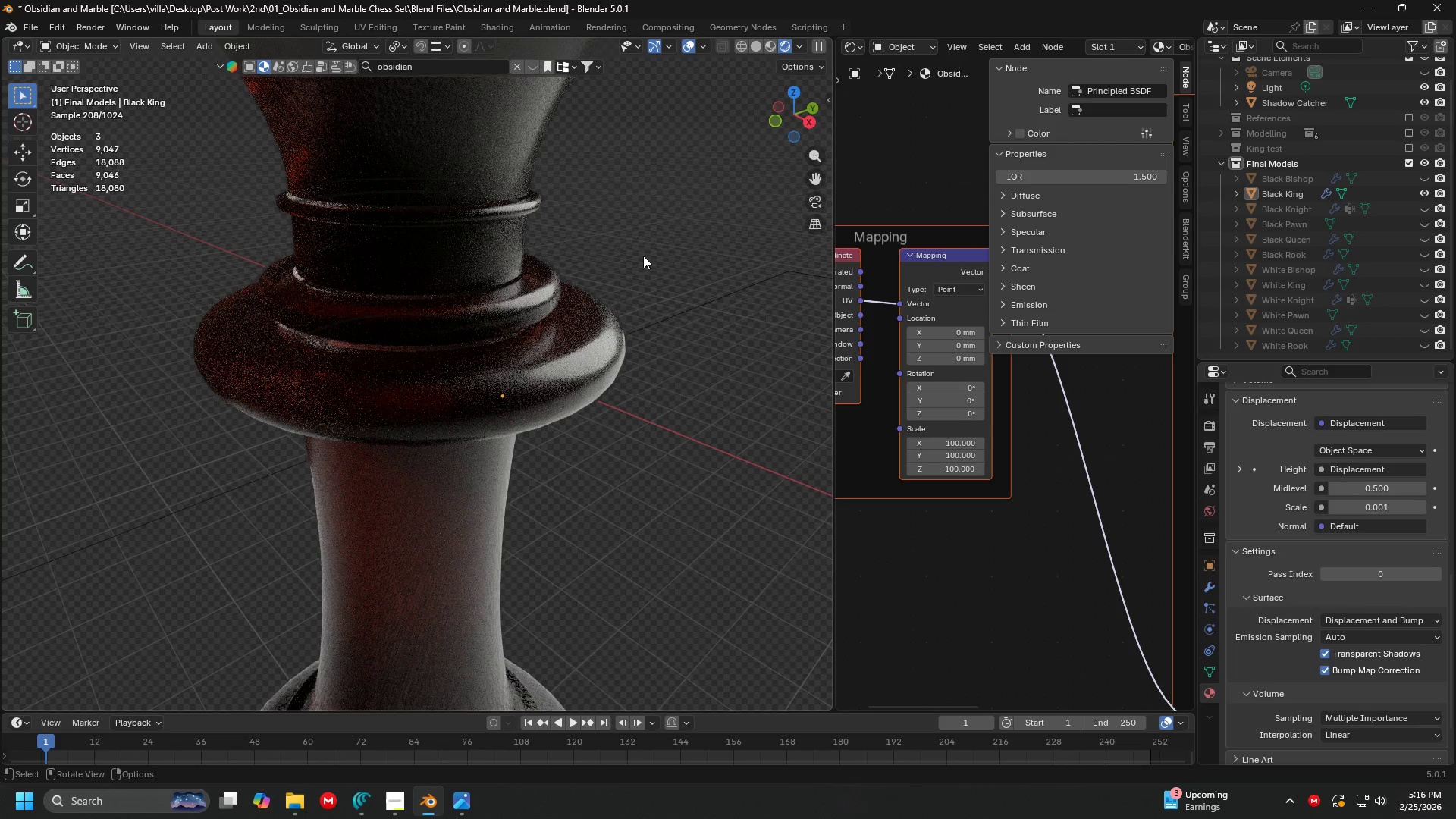 
hold_key(key=ShiftLeft, duration=0.52)
 